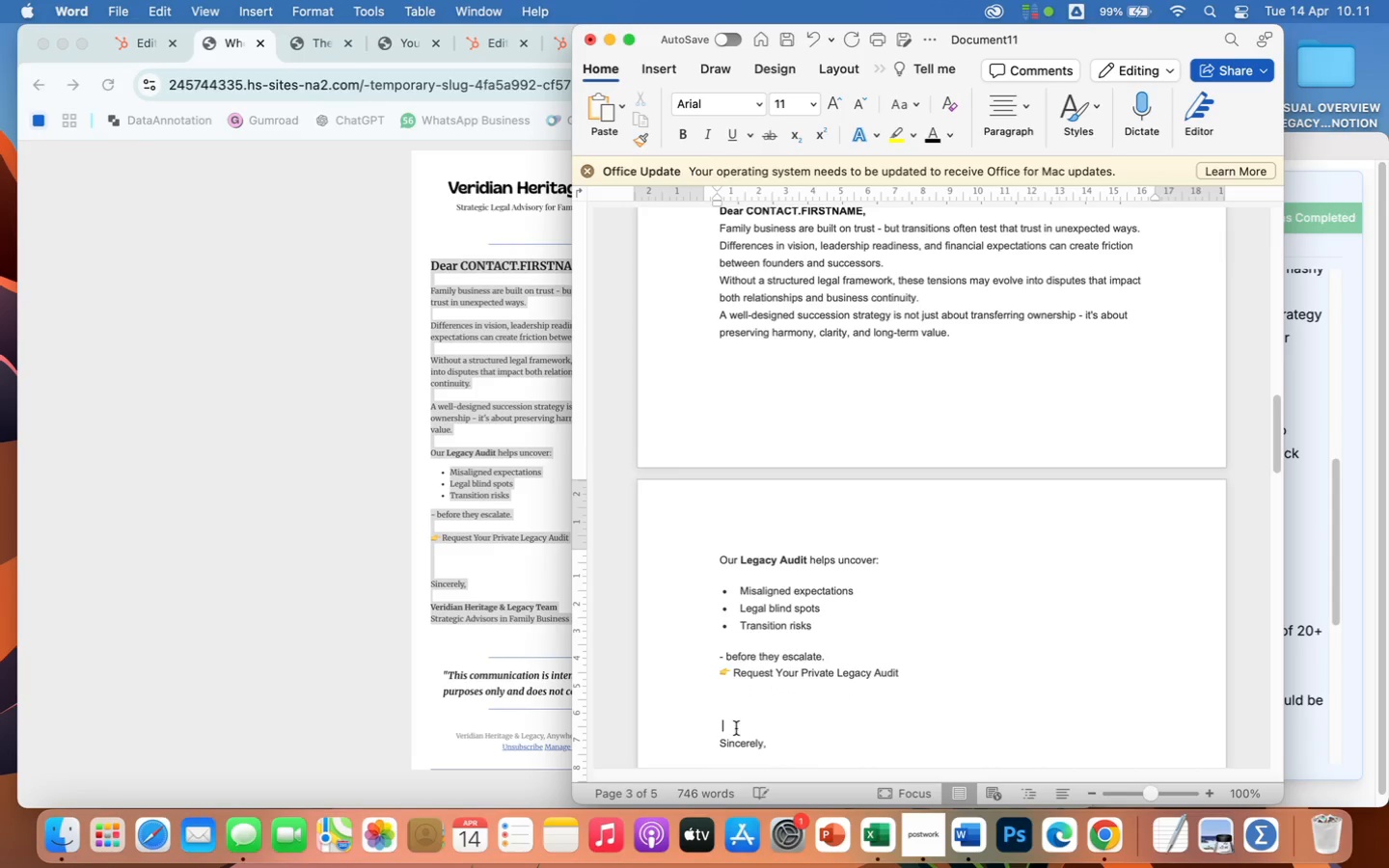 
key(Backspace)
 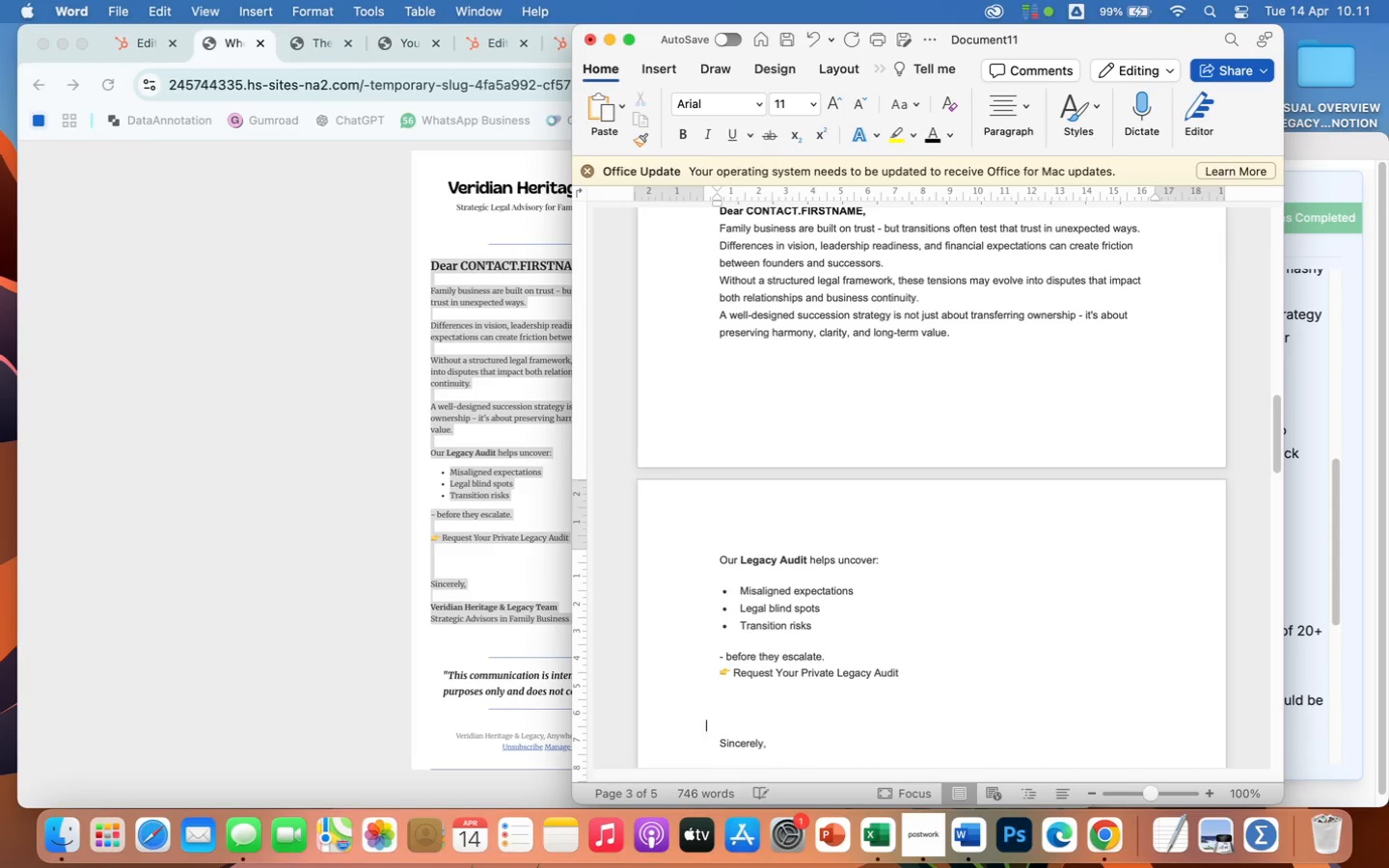 
key(Backspace)
 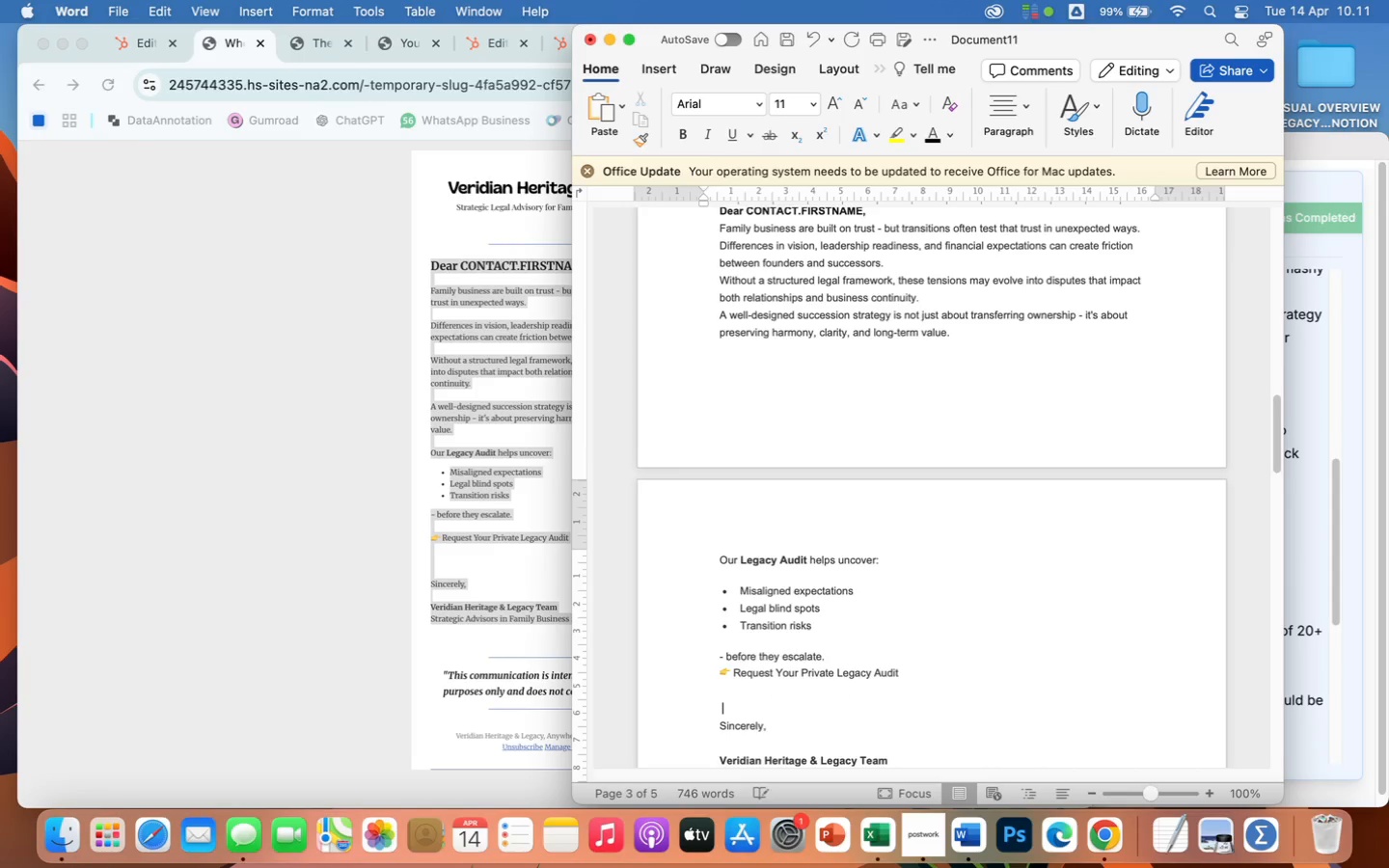 
key(Backspace)
 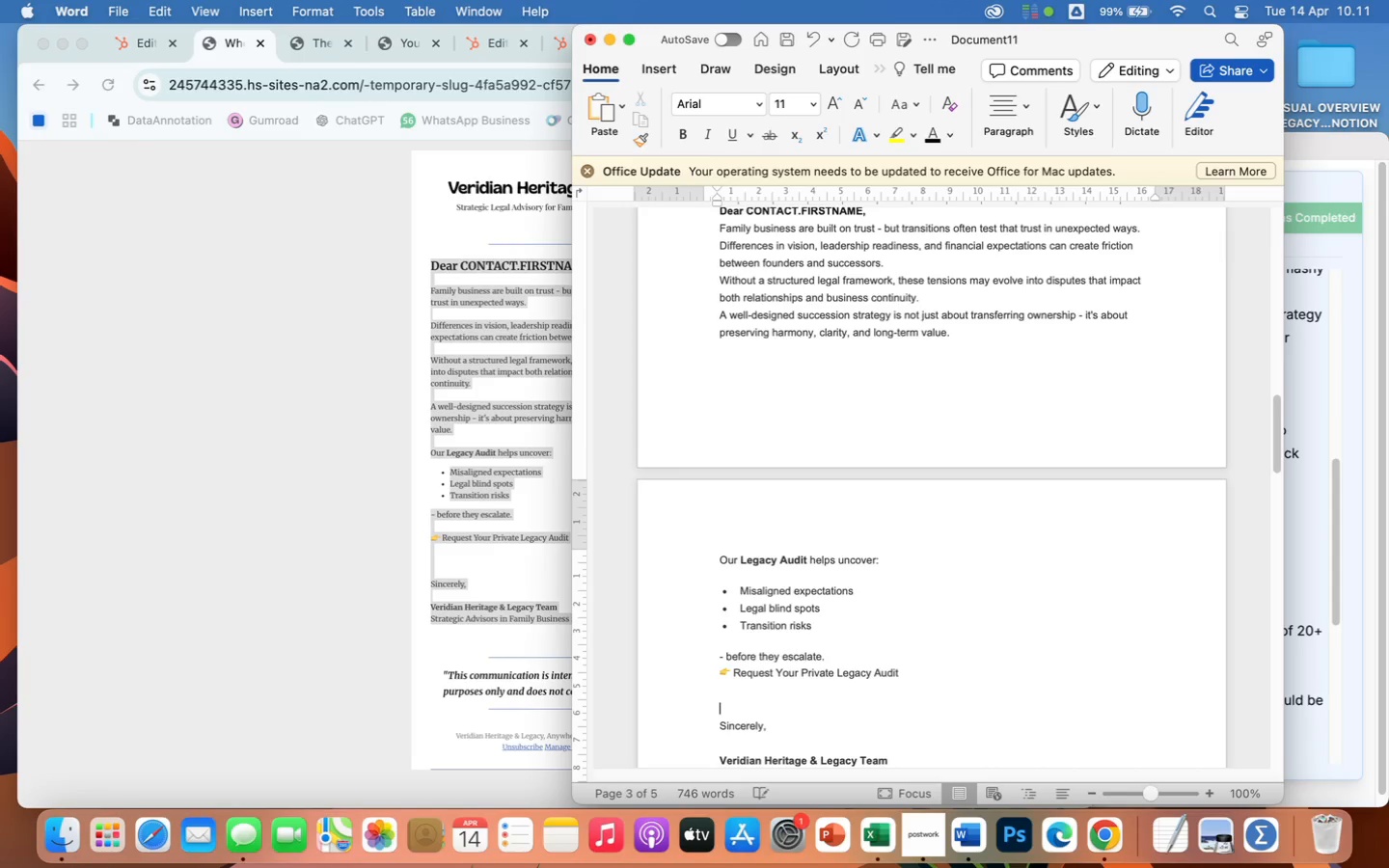 
key(Backspace)
 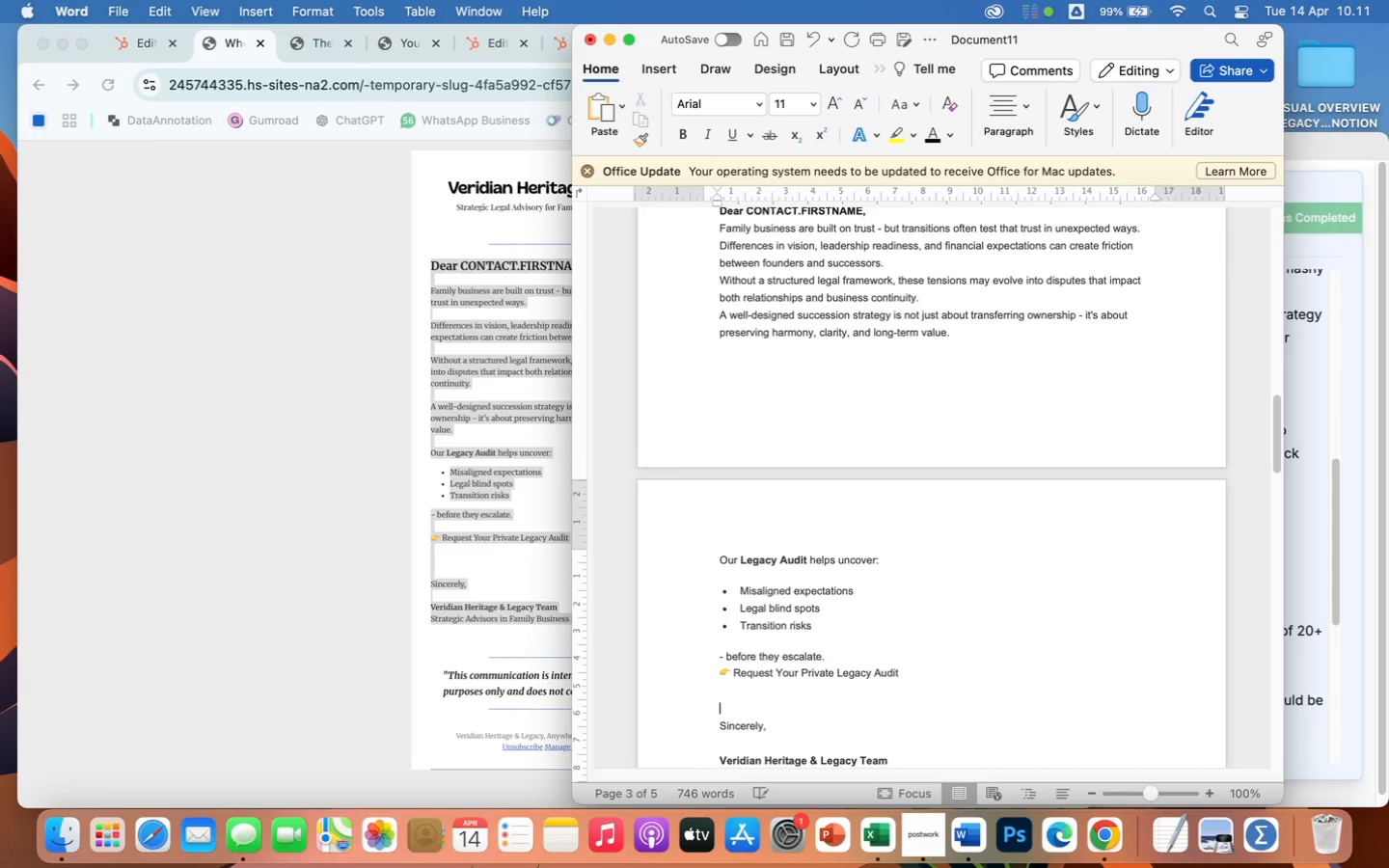 
key(Backspace)
 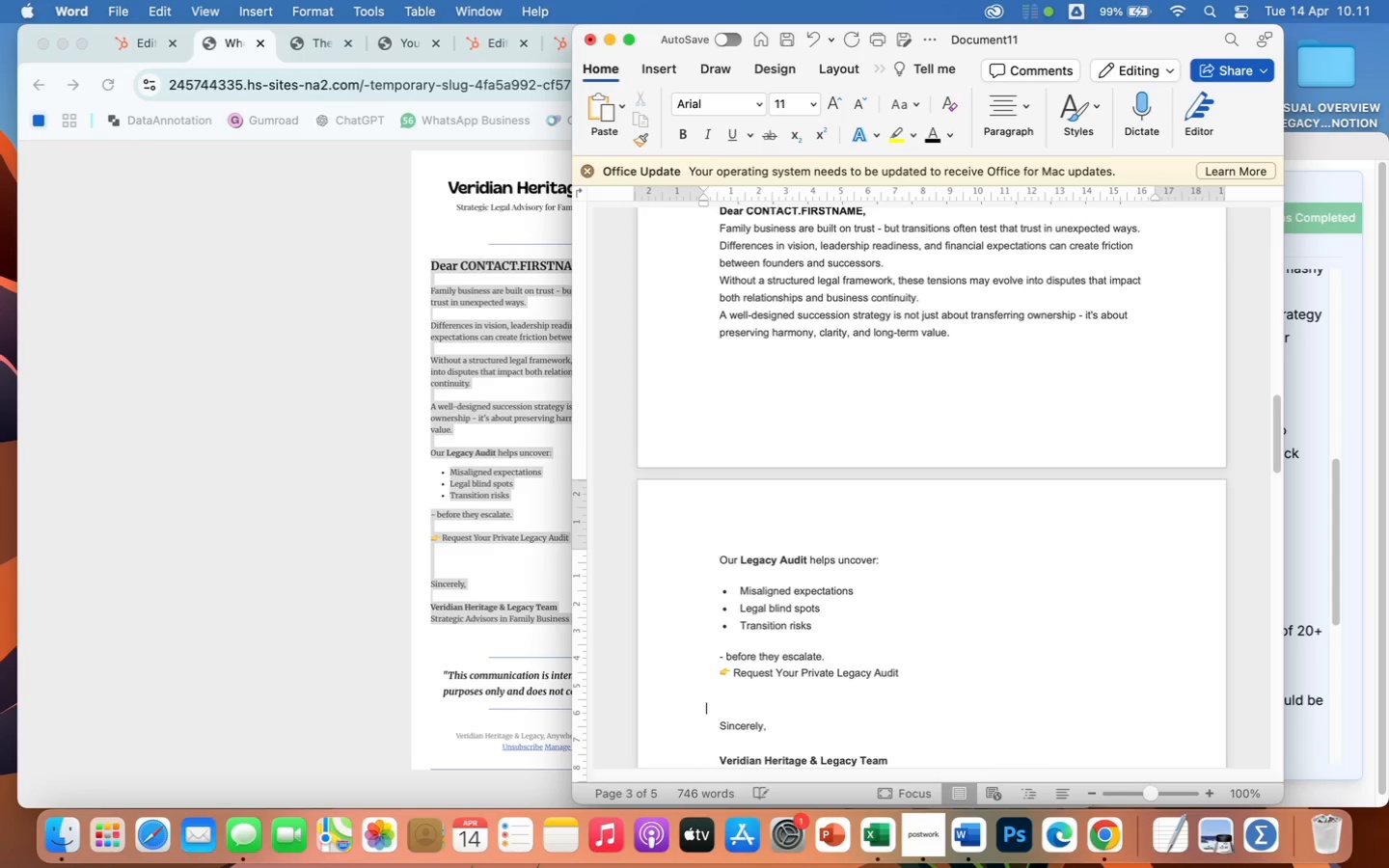 
key(Backspace)
 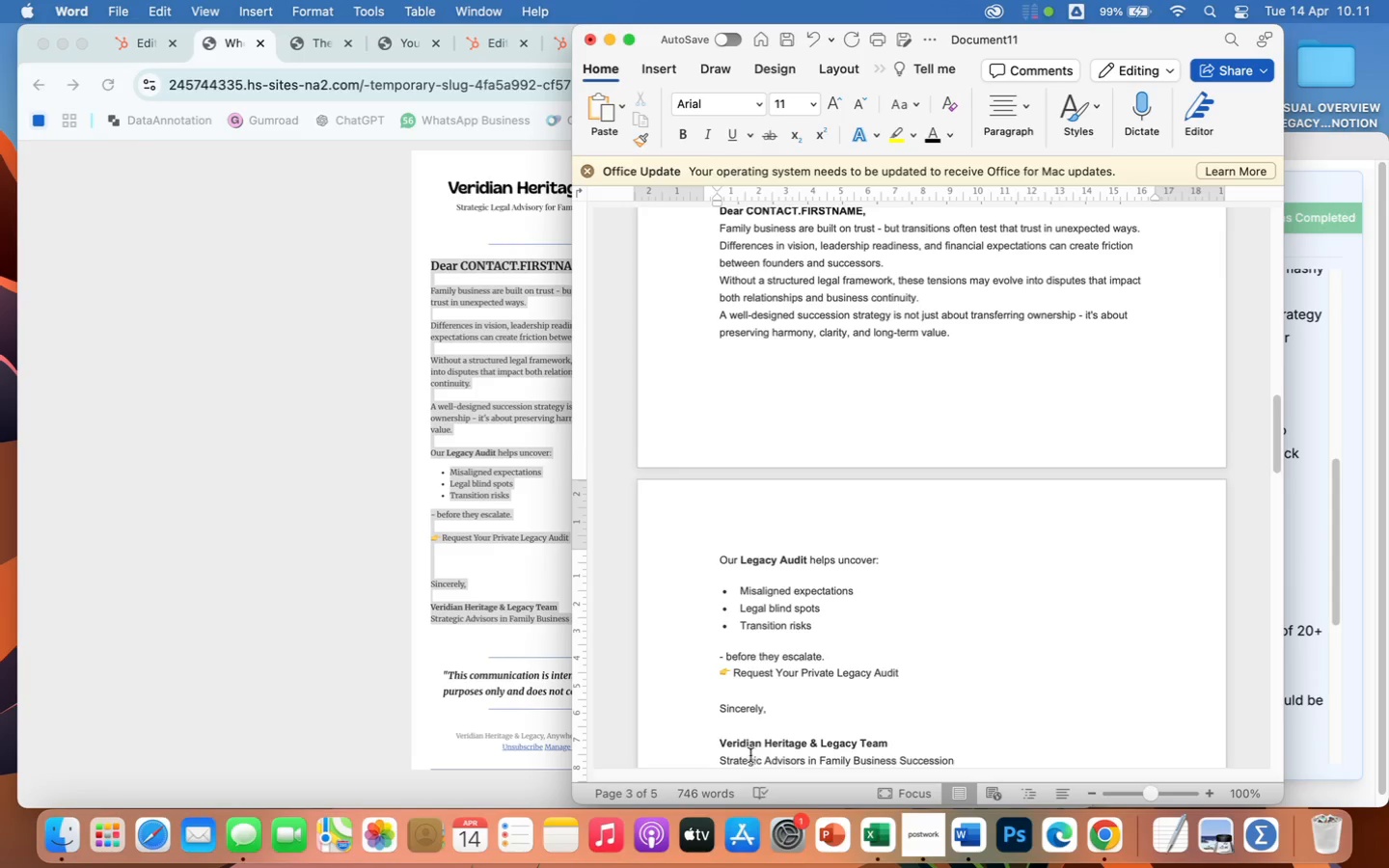 
left_click([742, 727])
 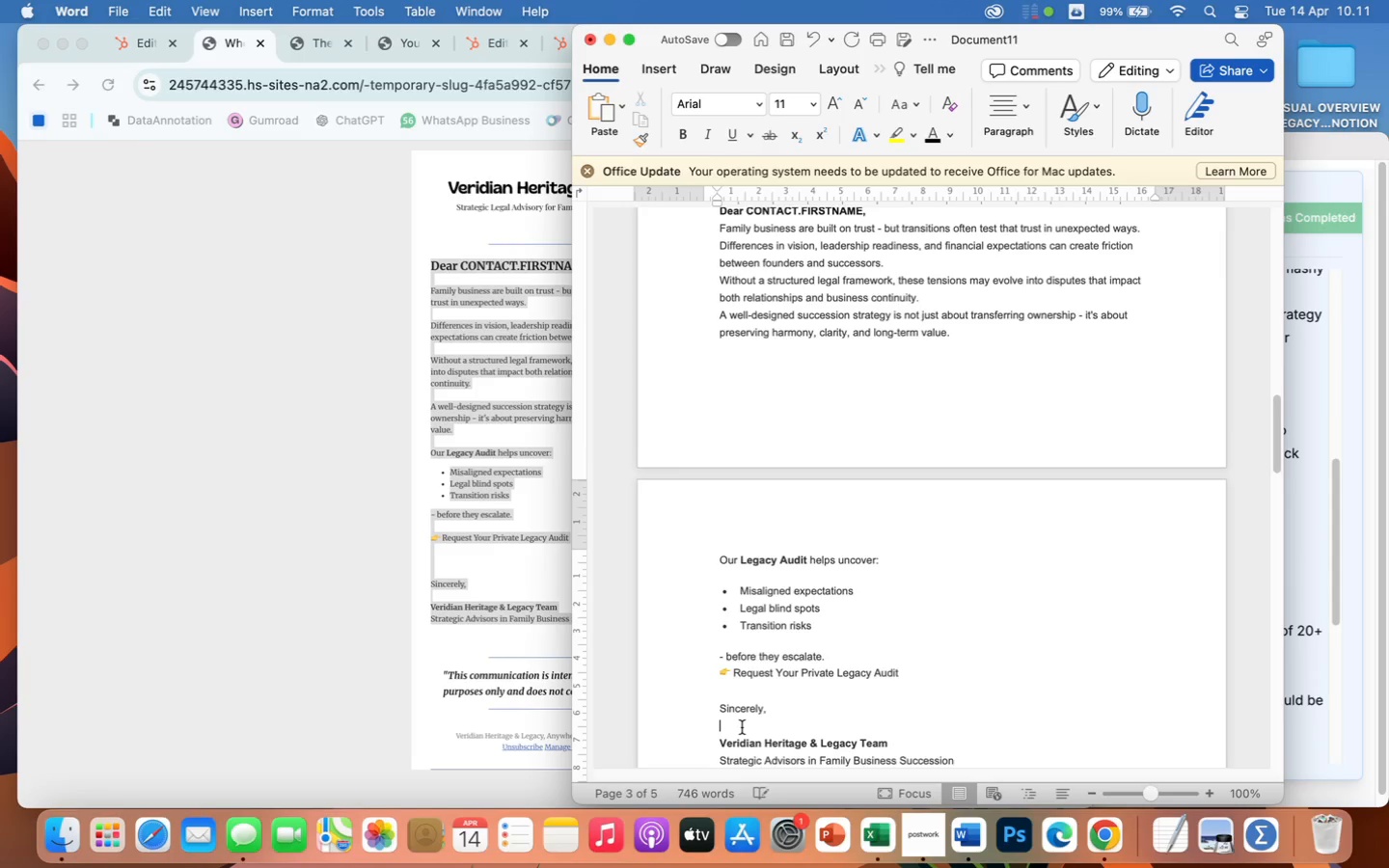 
key(Backspace)
 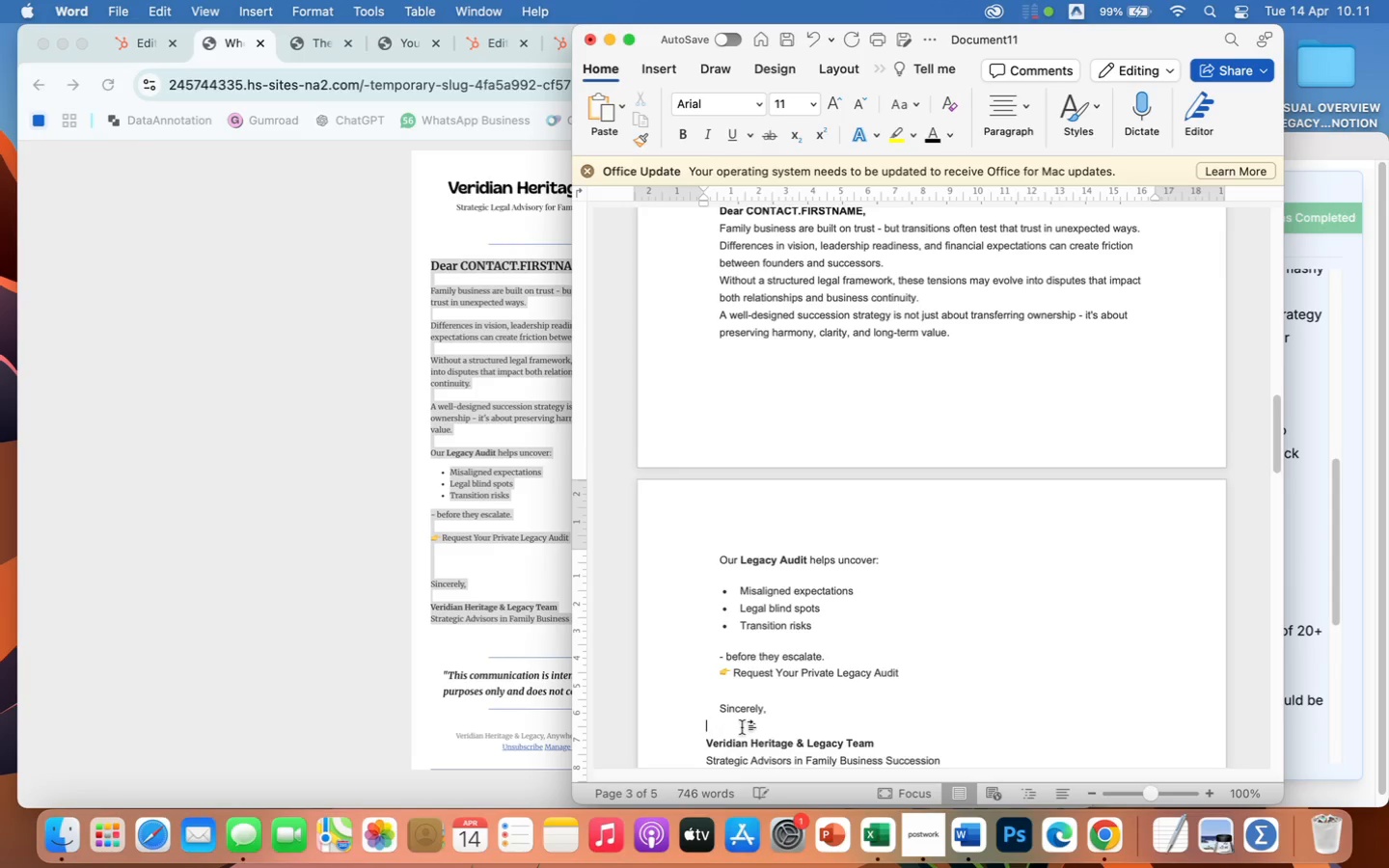 
key(Backspace)
 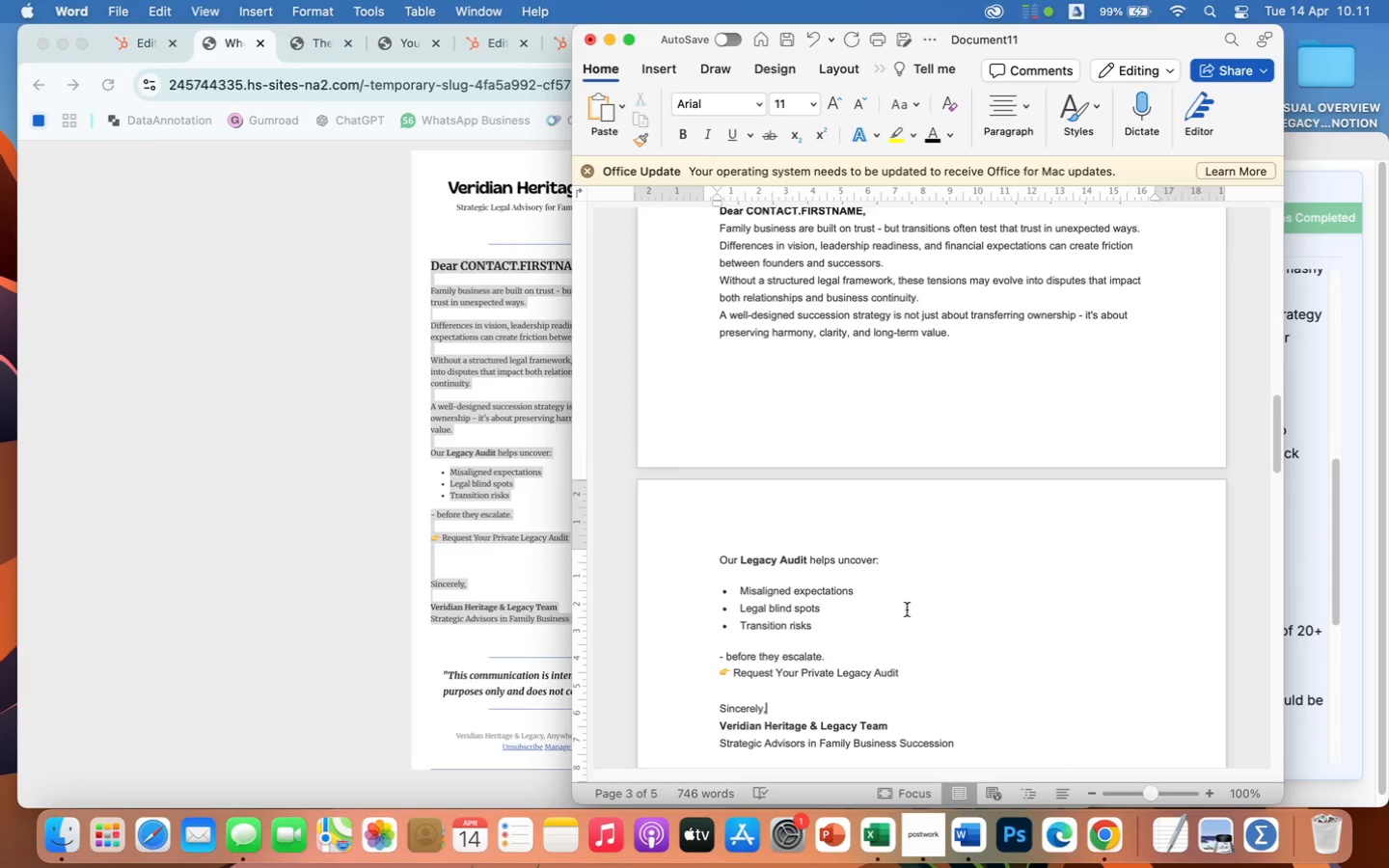 
scroll: coordinate [827, 475], scroll_direction: up, amount: 24.0
 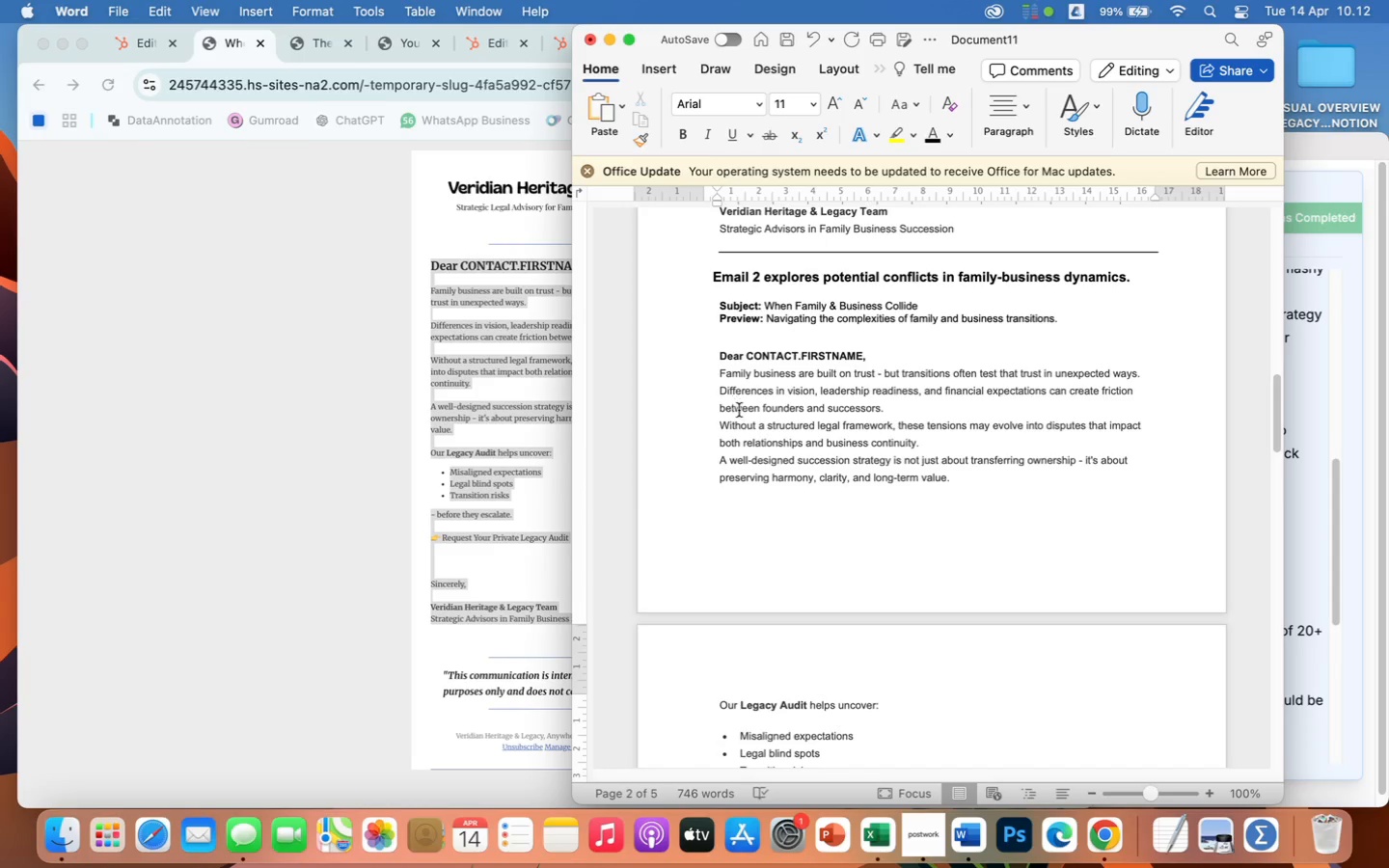 
left_click([719, 426])
 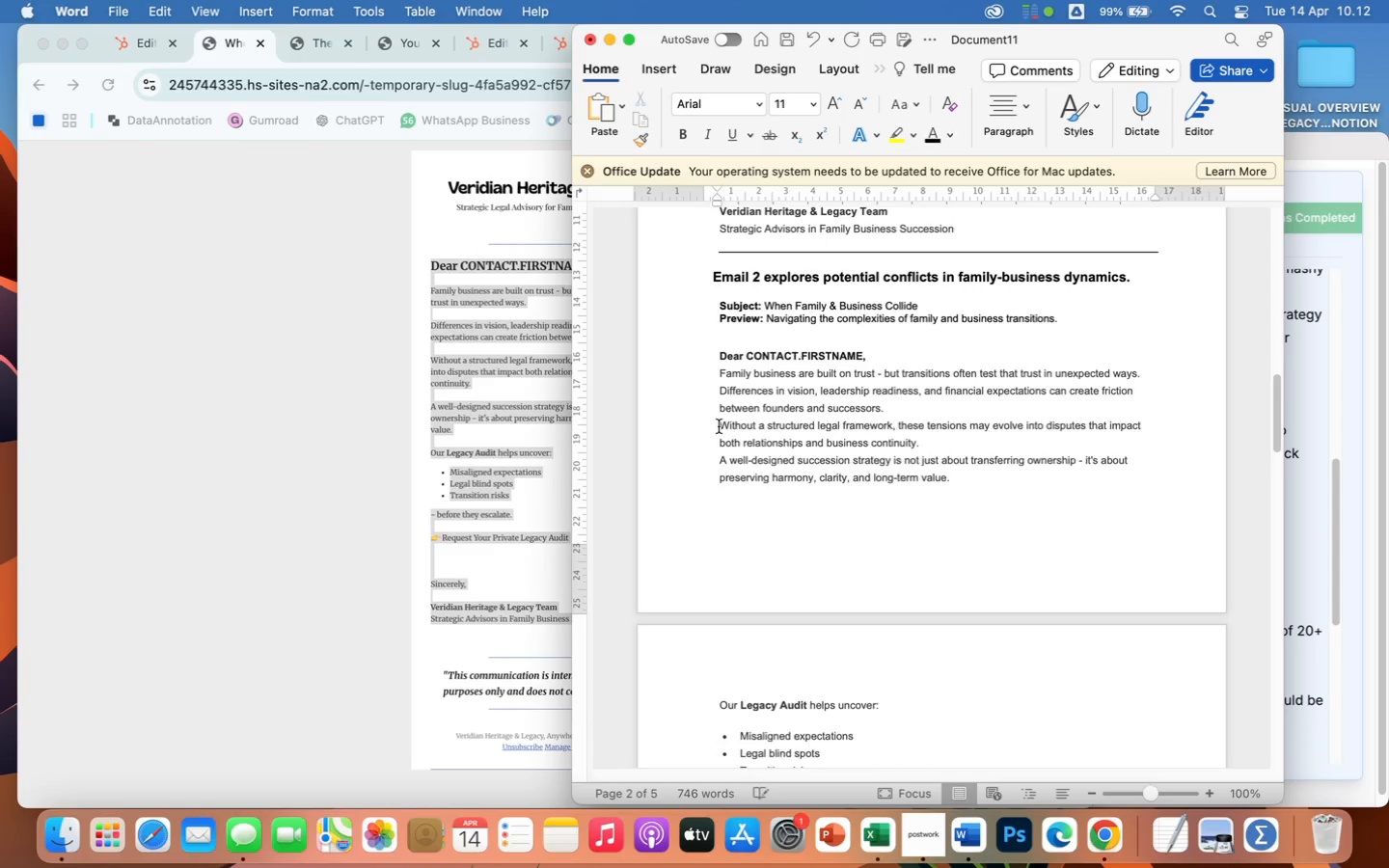 
key(Enter)
 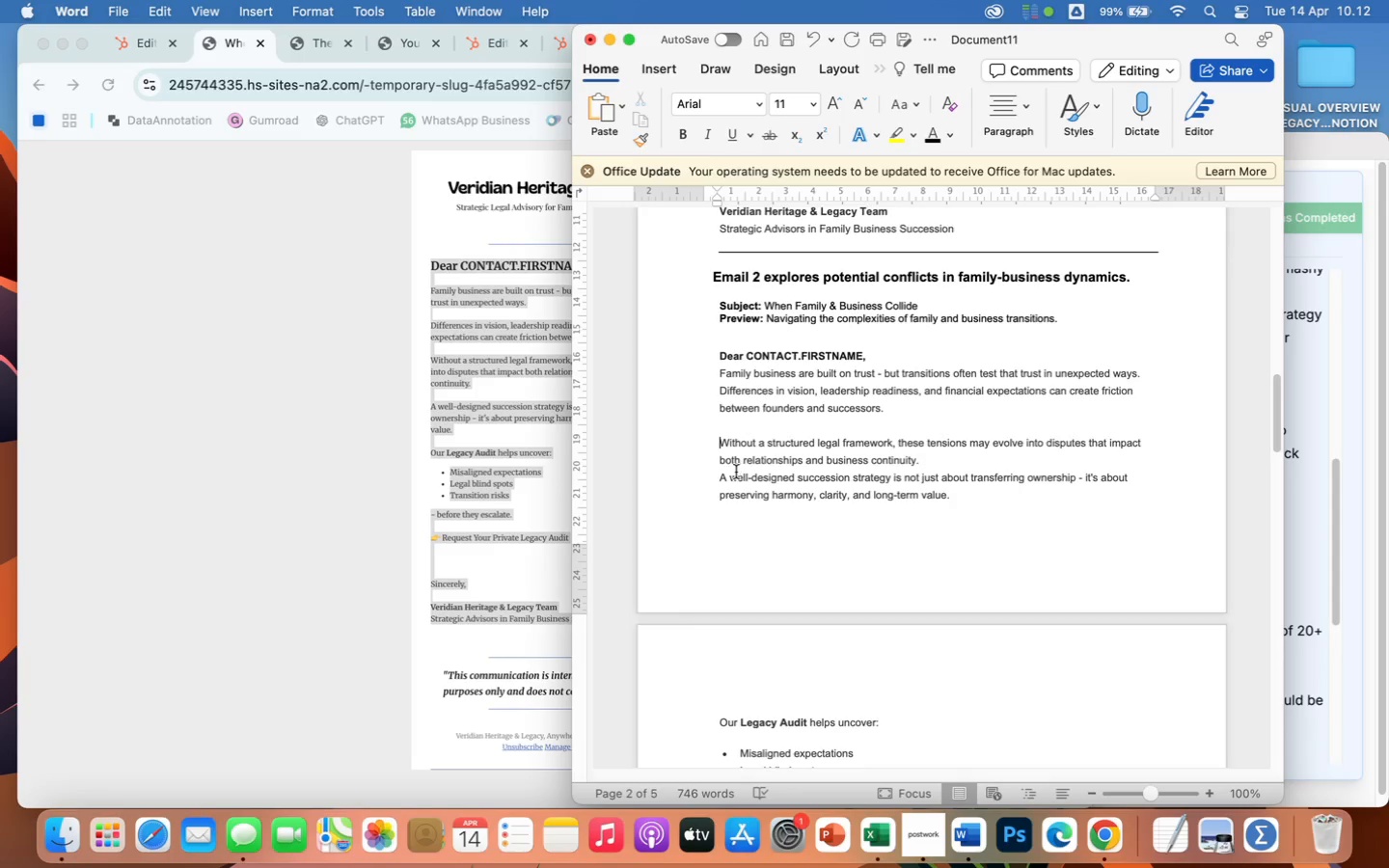 
left_click([719, 476])
 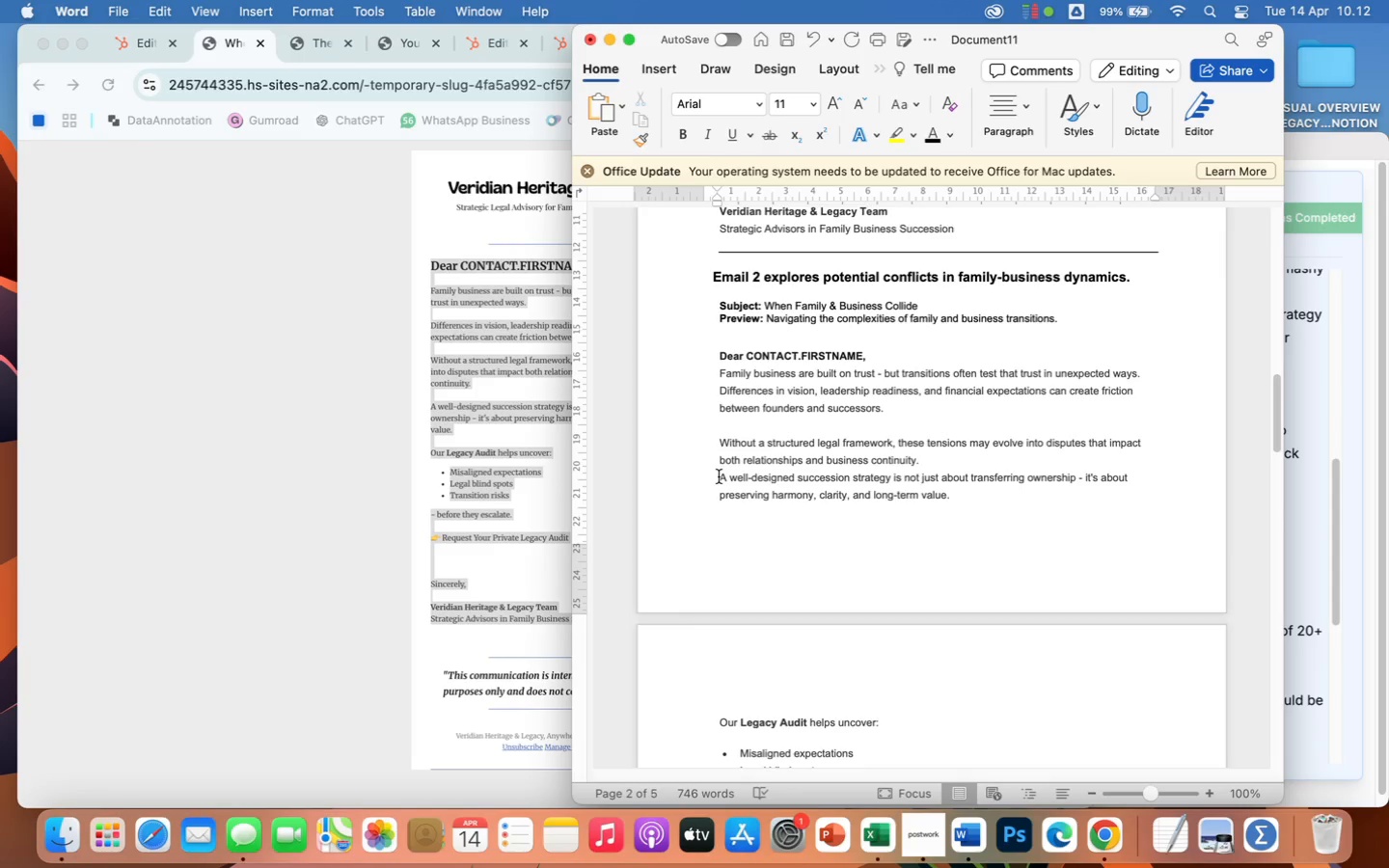 
key(Enter)
 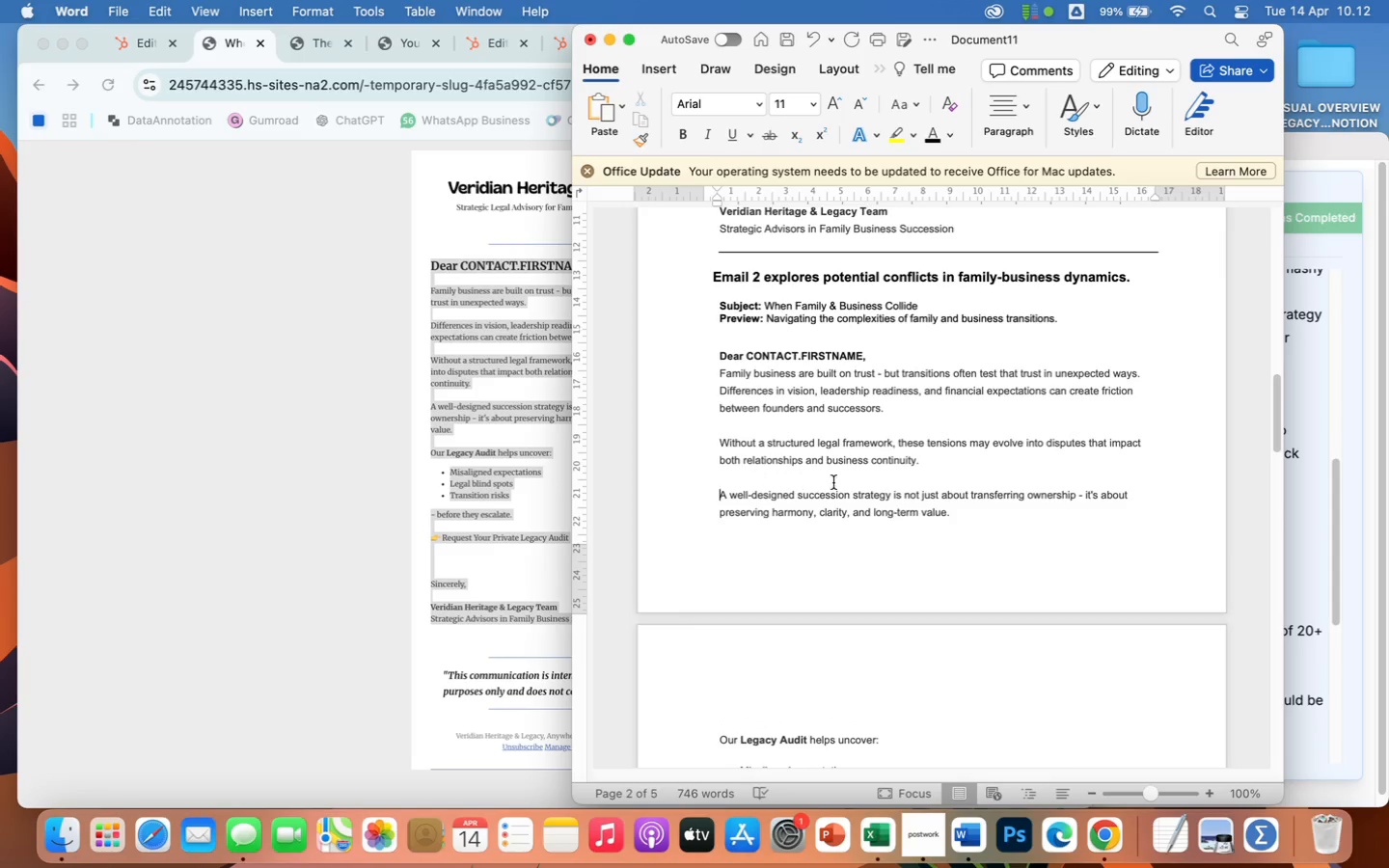 
scroll: coordinate [857, 483], scroll_direction: down, amount: 34.0
 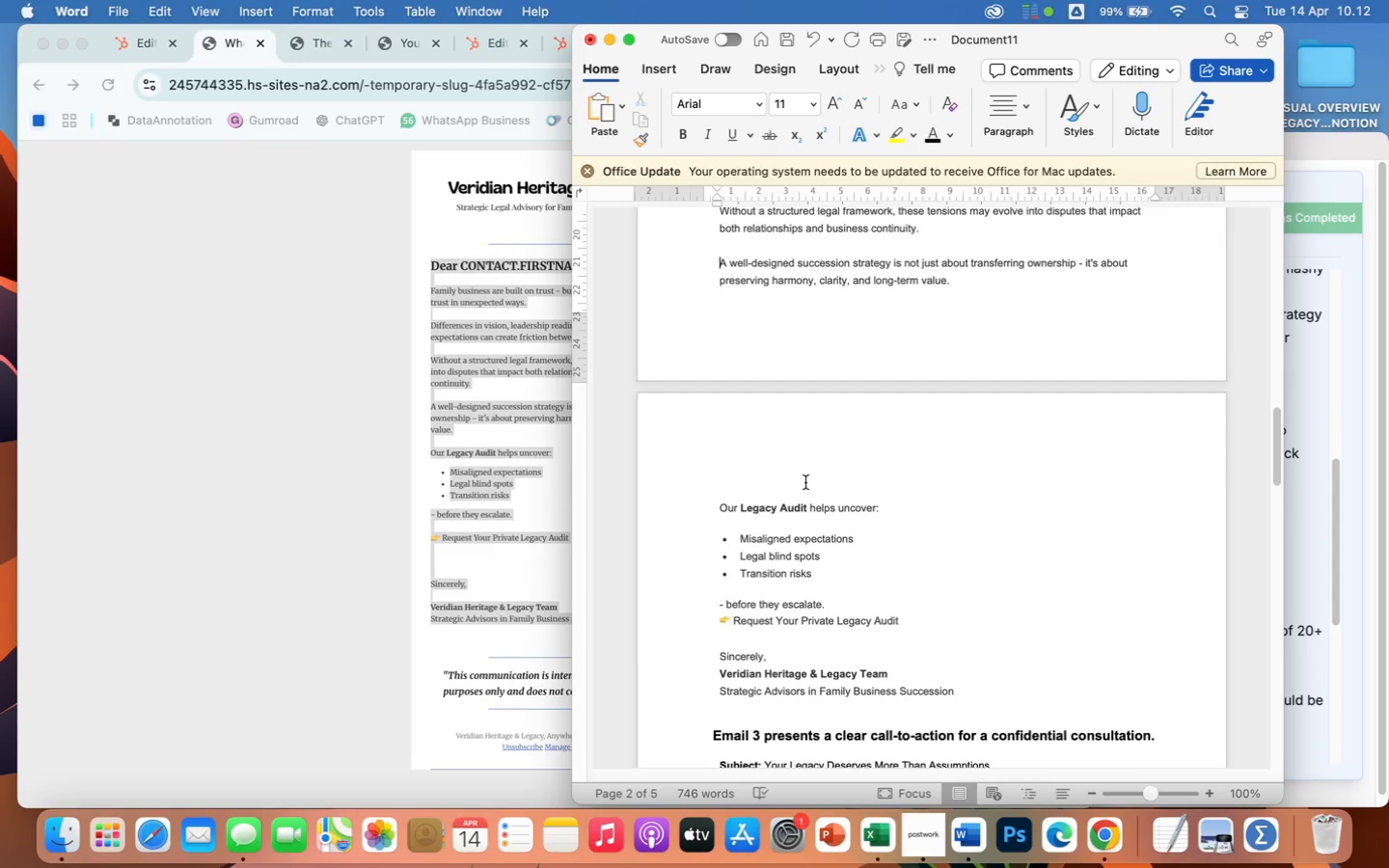 
left_click([805, 482])
 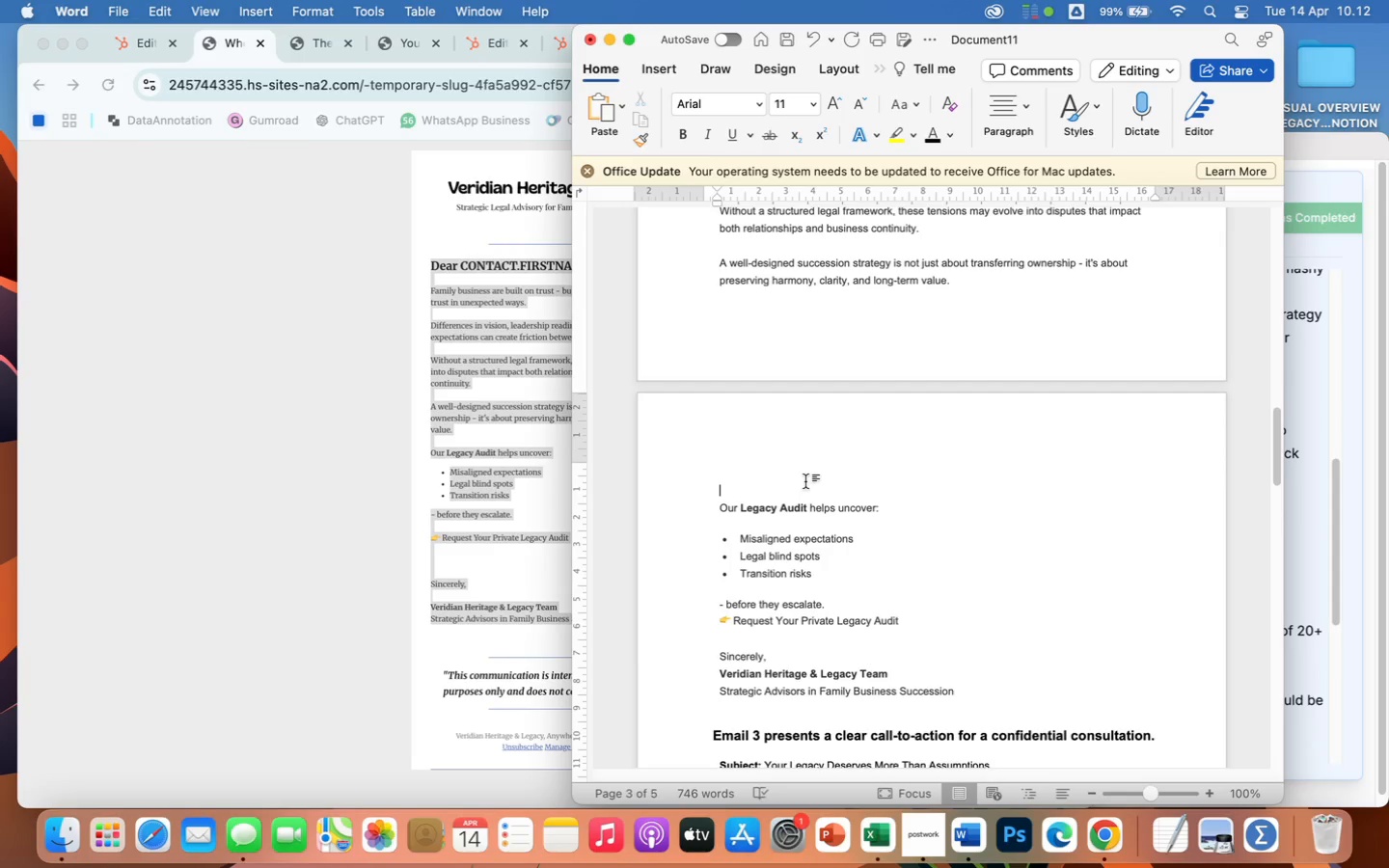 
key(Backspace)
 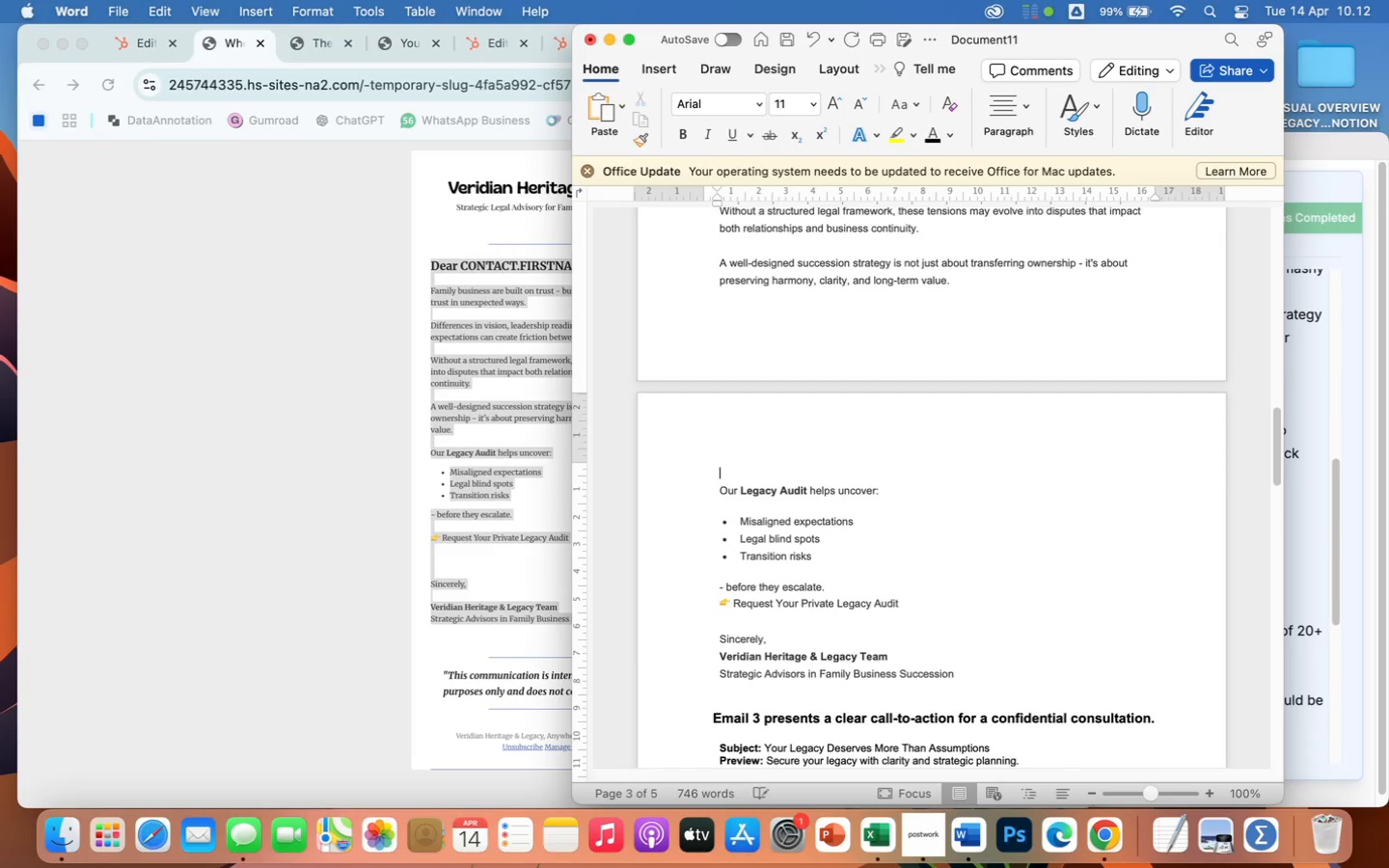 
key(Backspace)
 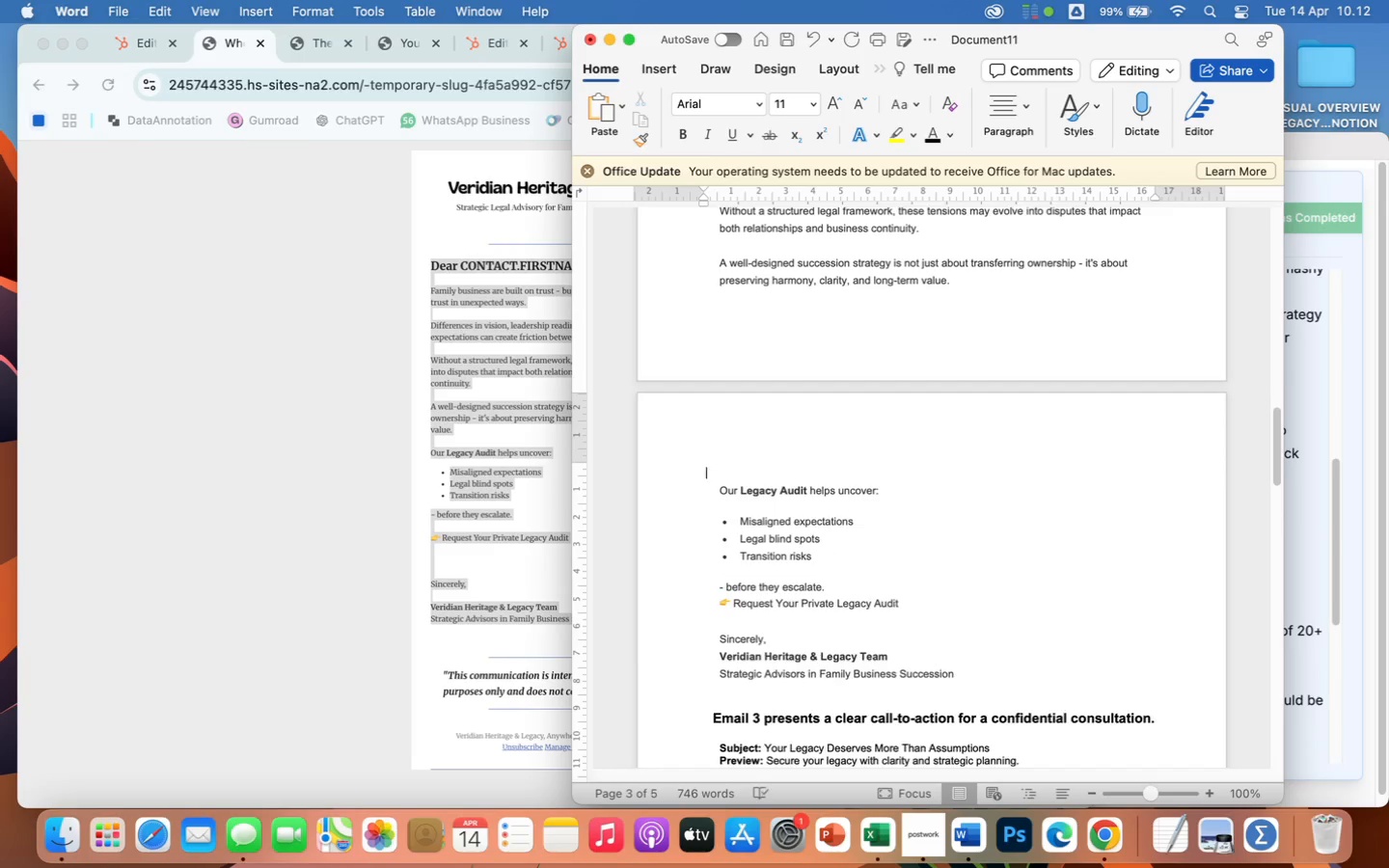 
key(Backspace)
 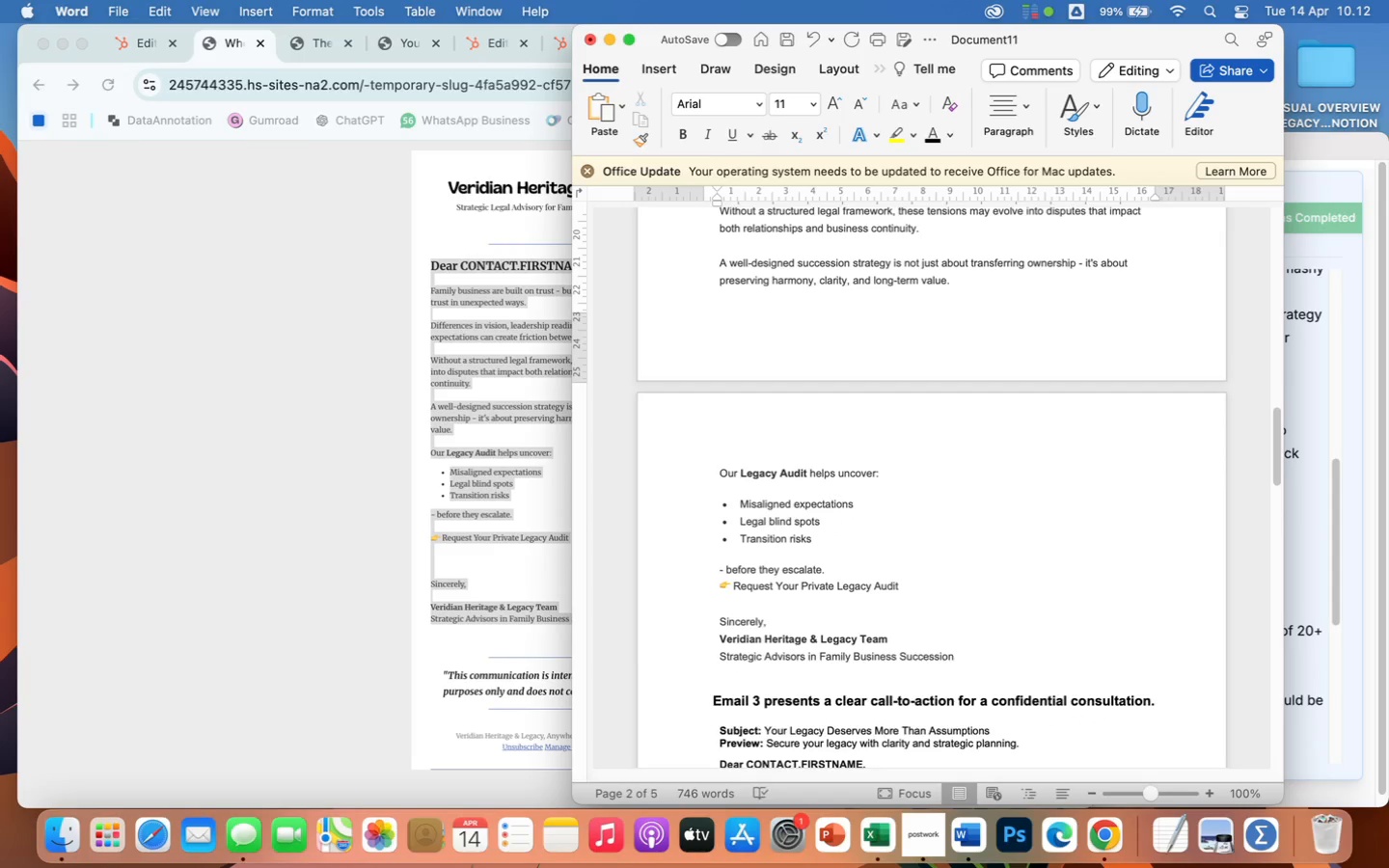 
key(ArrowDown)
 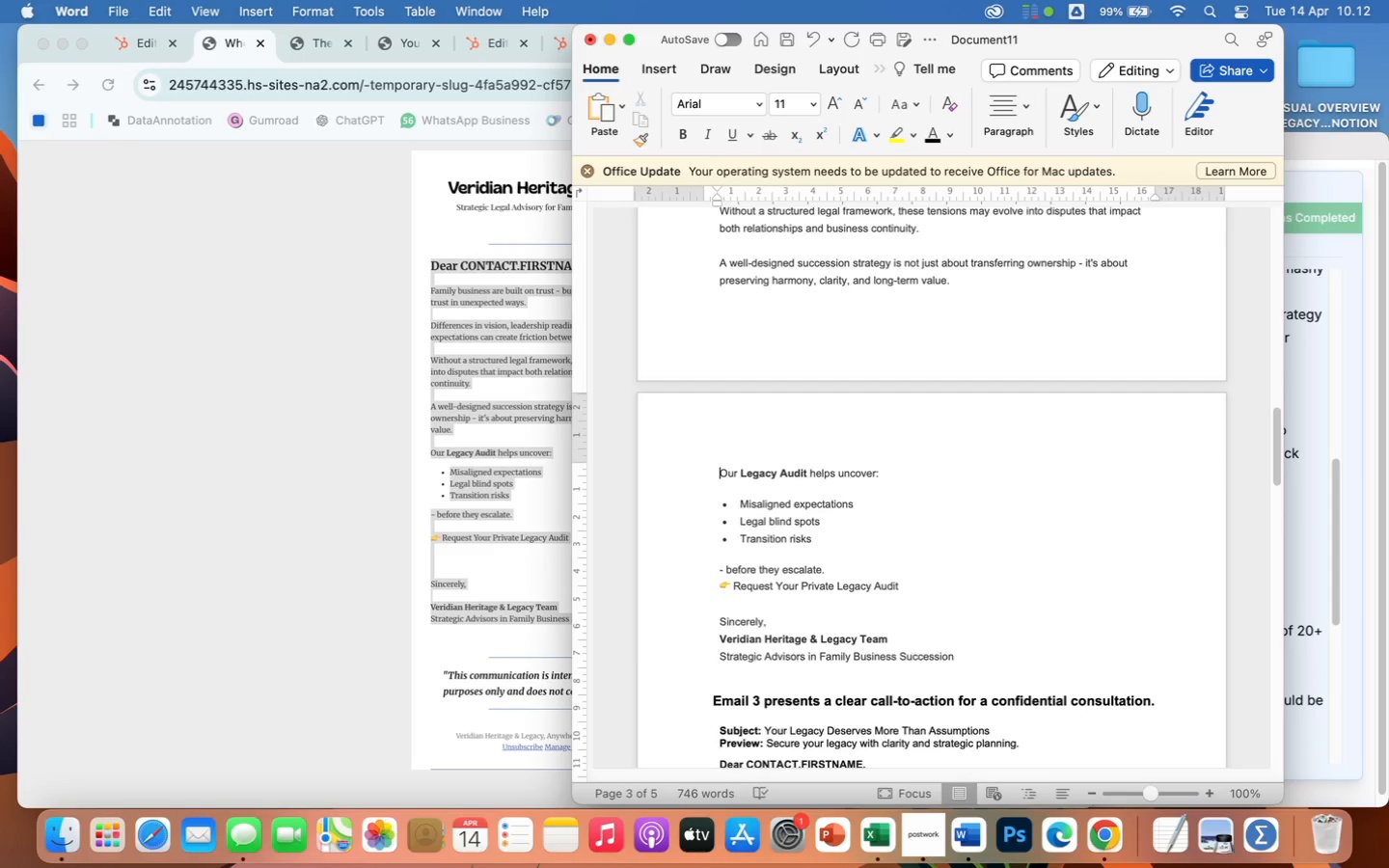 
key(ArrowDown)
 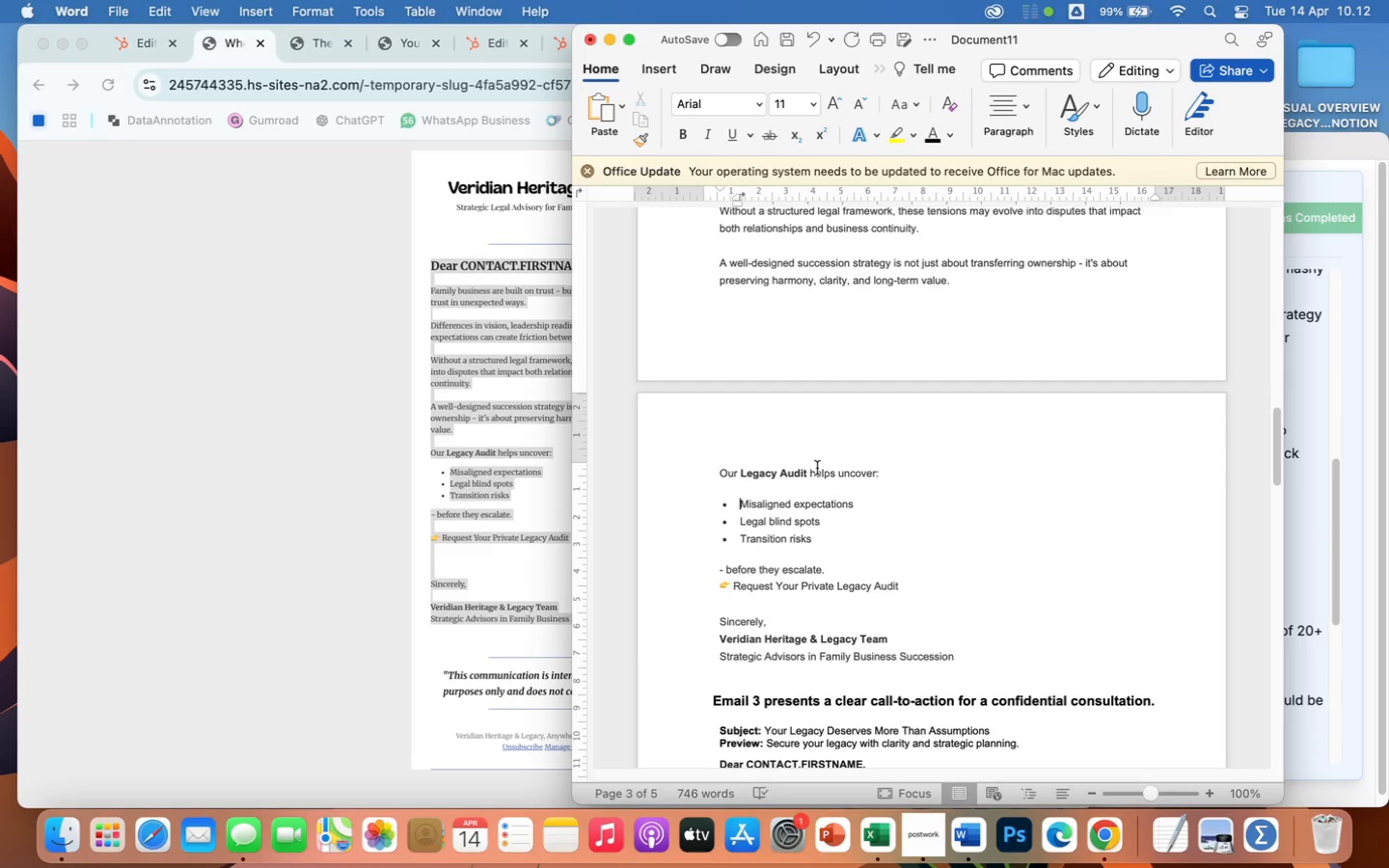 
left_click([819, 489])
 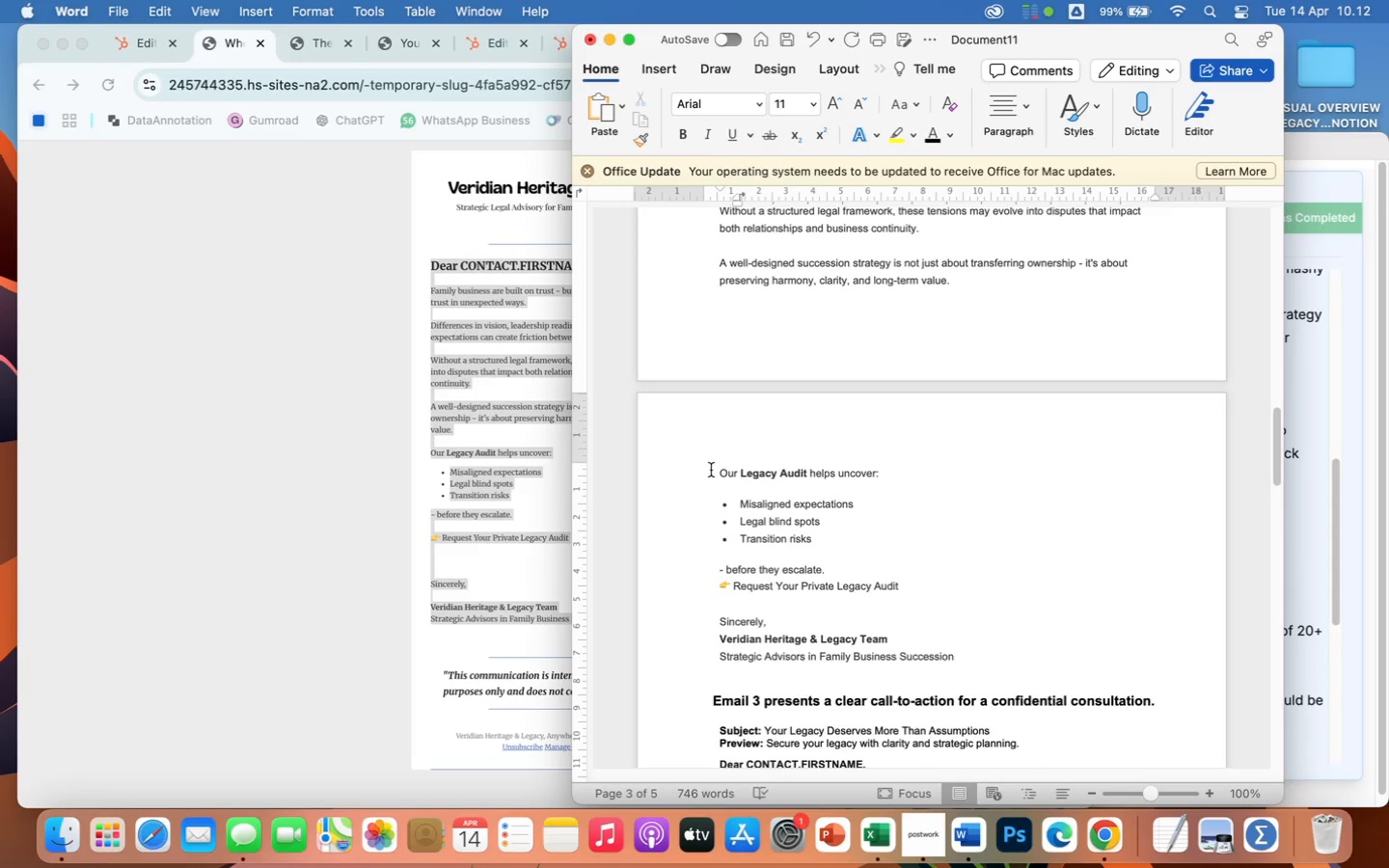 
left_click_drag(start_coordinate=[711, 470], to_coordinate=[842, 547])
 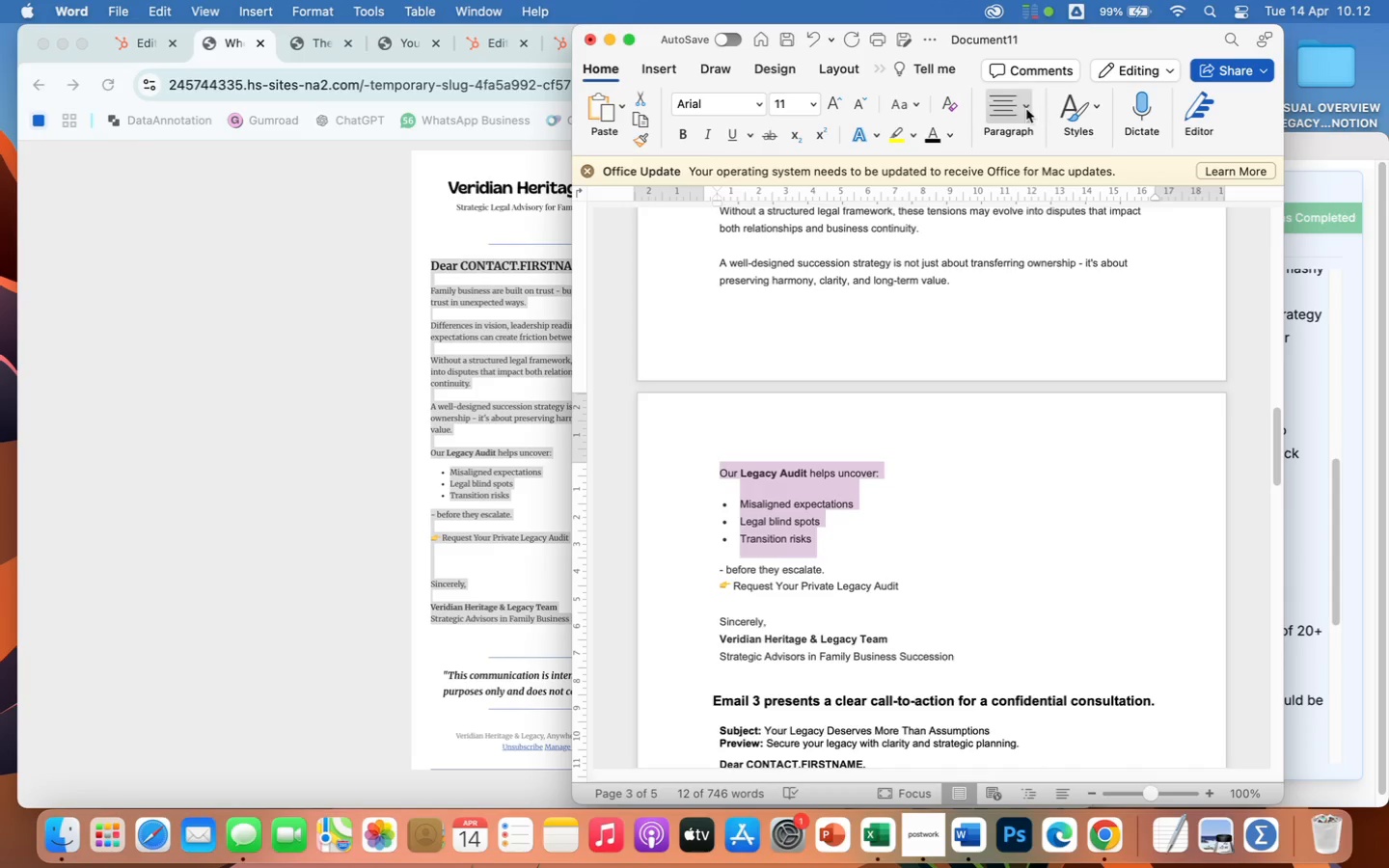 
left_click([1013, 104])
 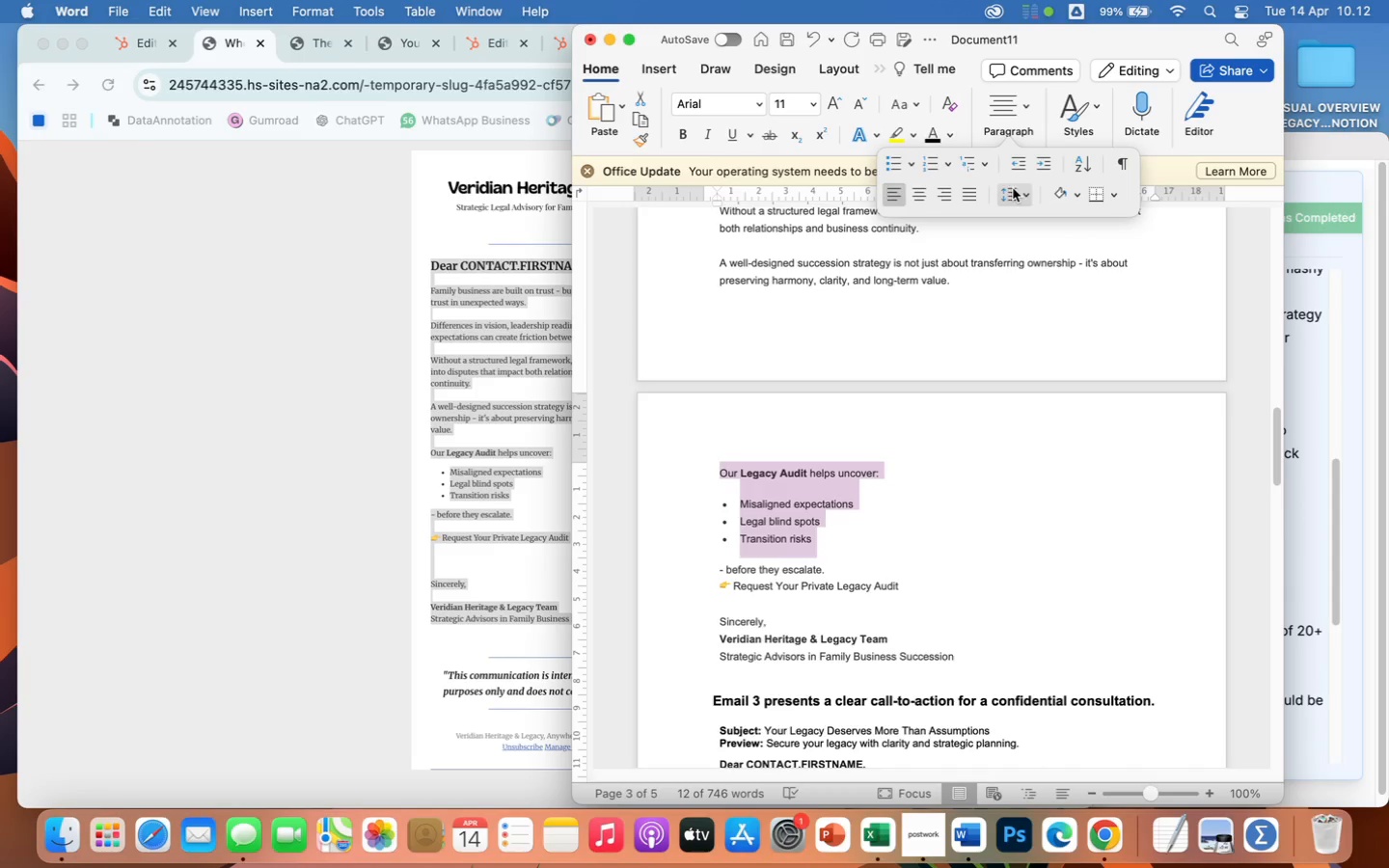 
left_click([1015, 197])
 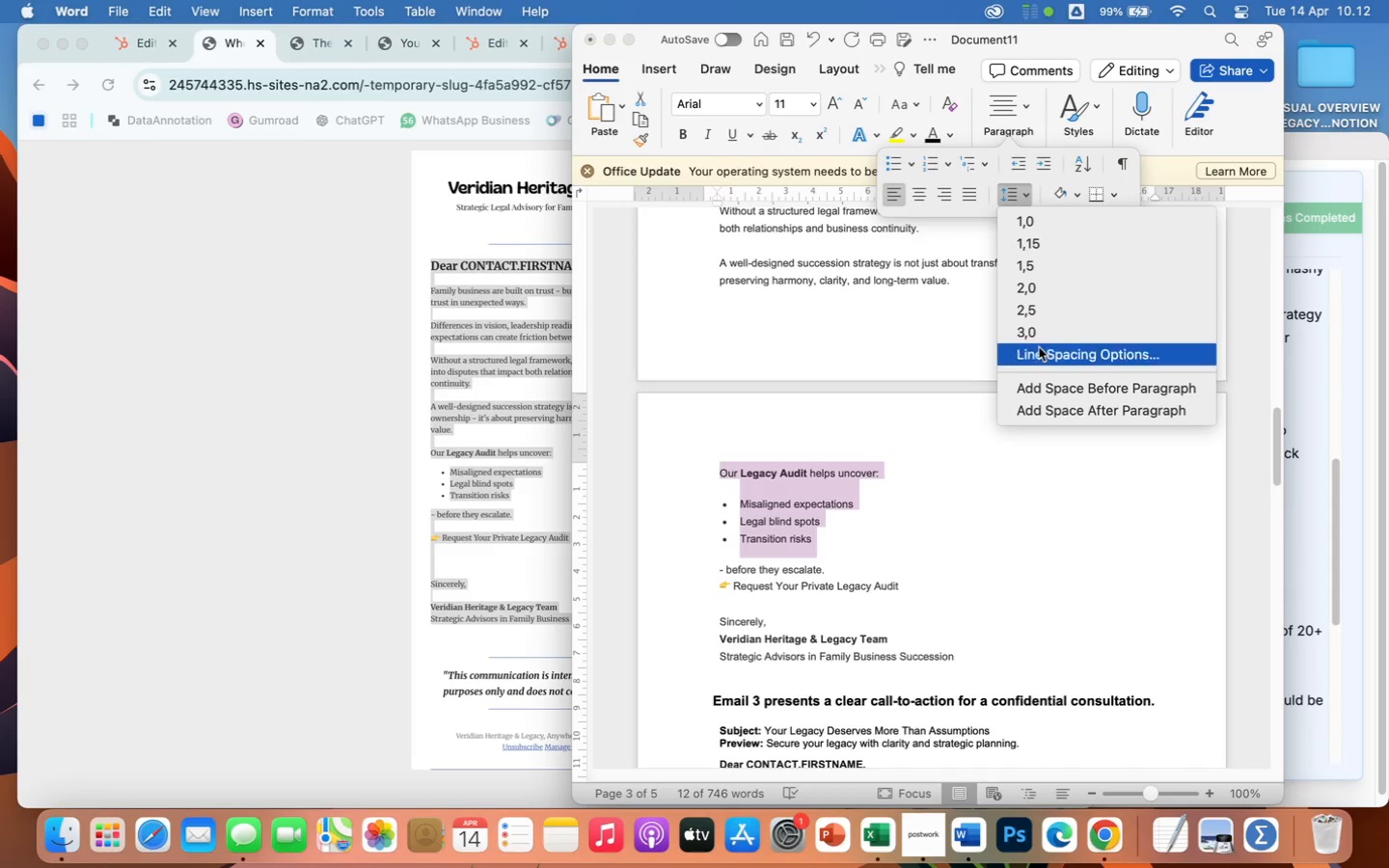 
left_click([1042, 353])
 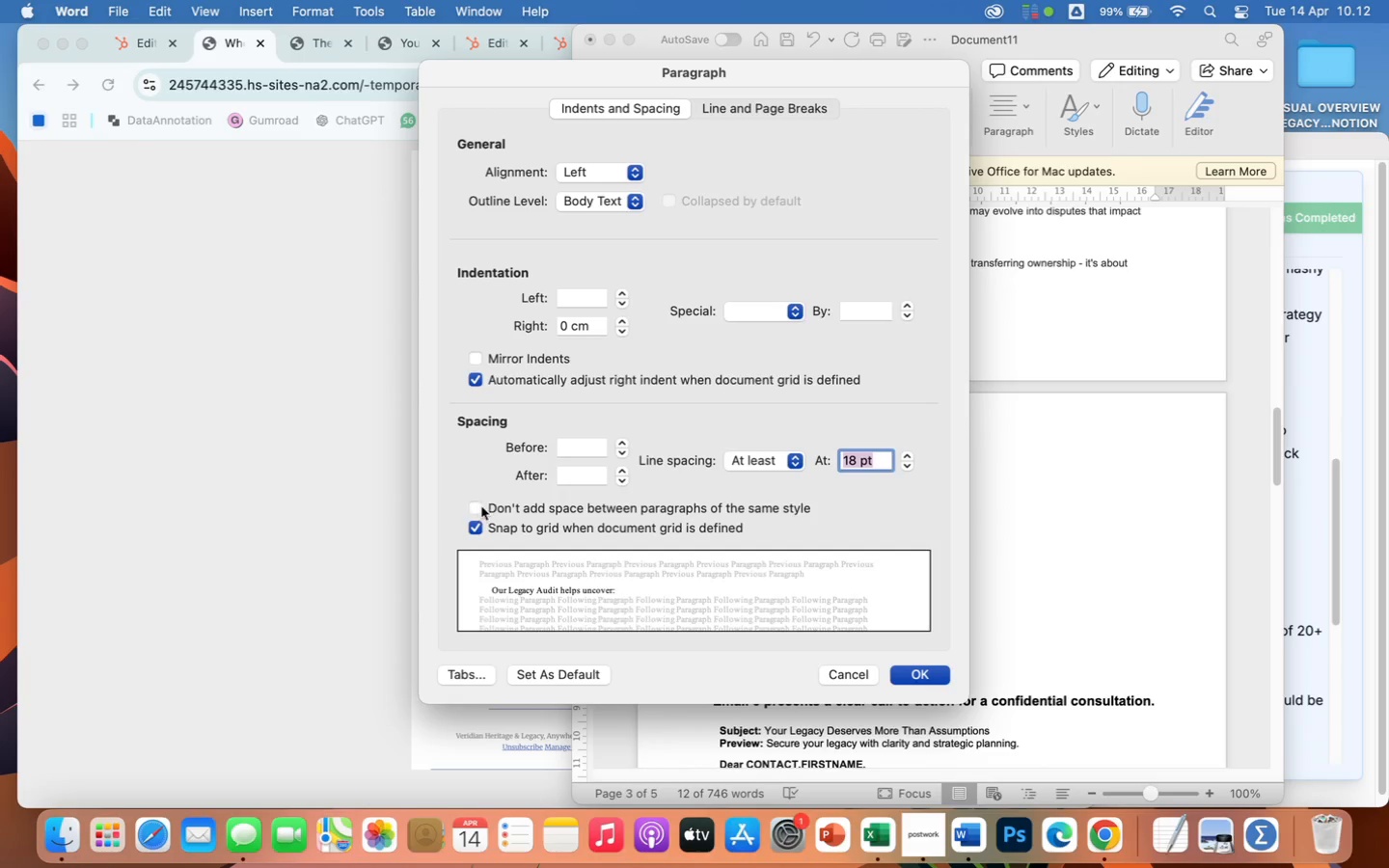 
left_click([483, 508])
 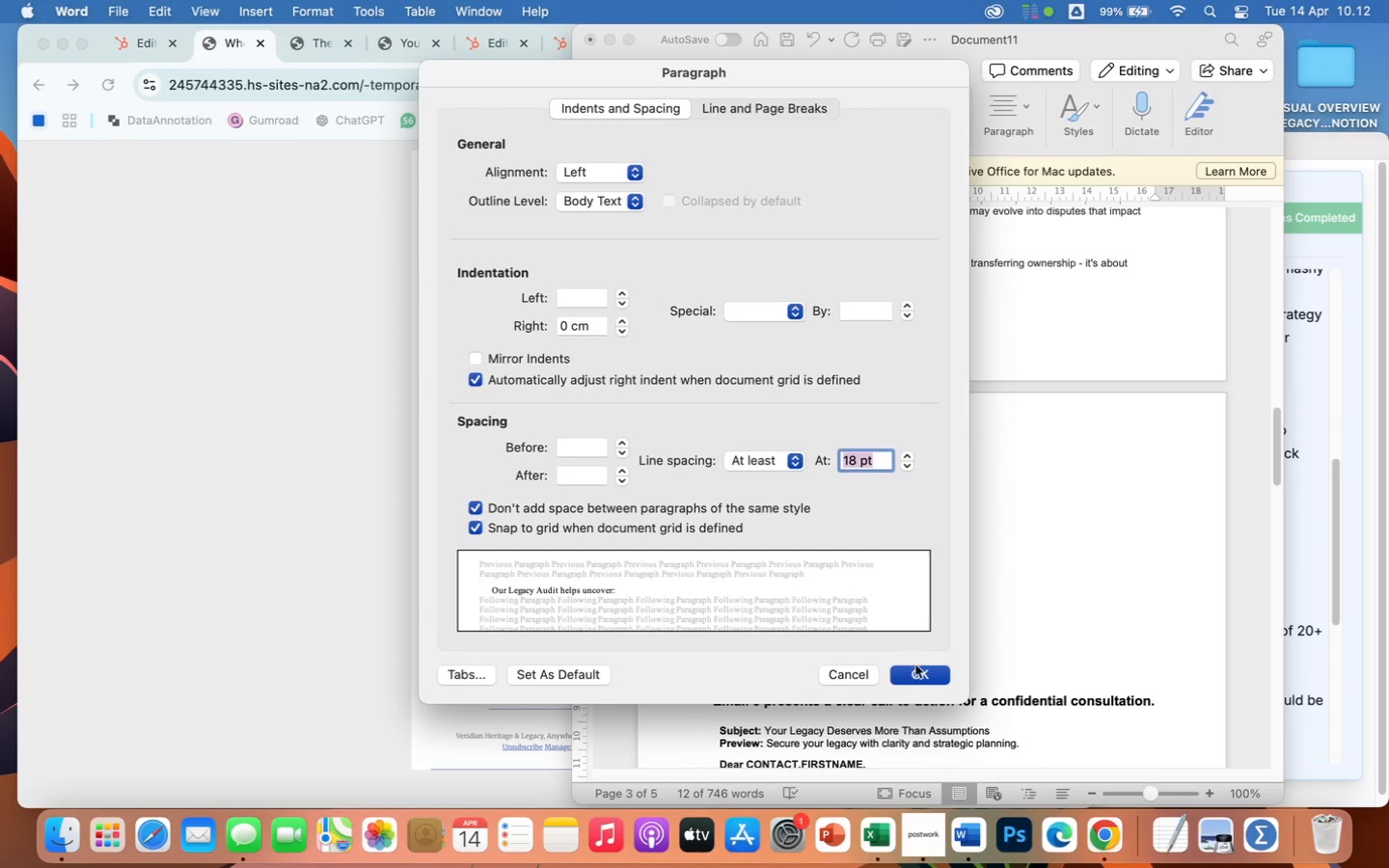 
left_click([920, 671])
 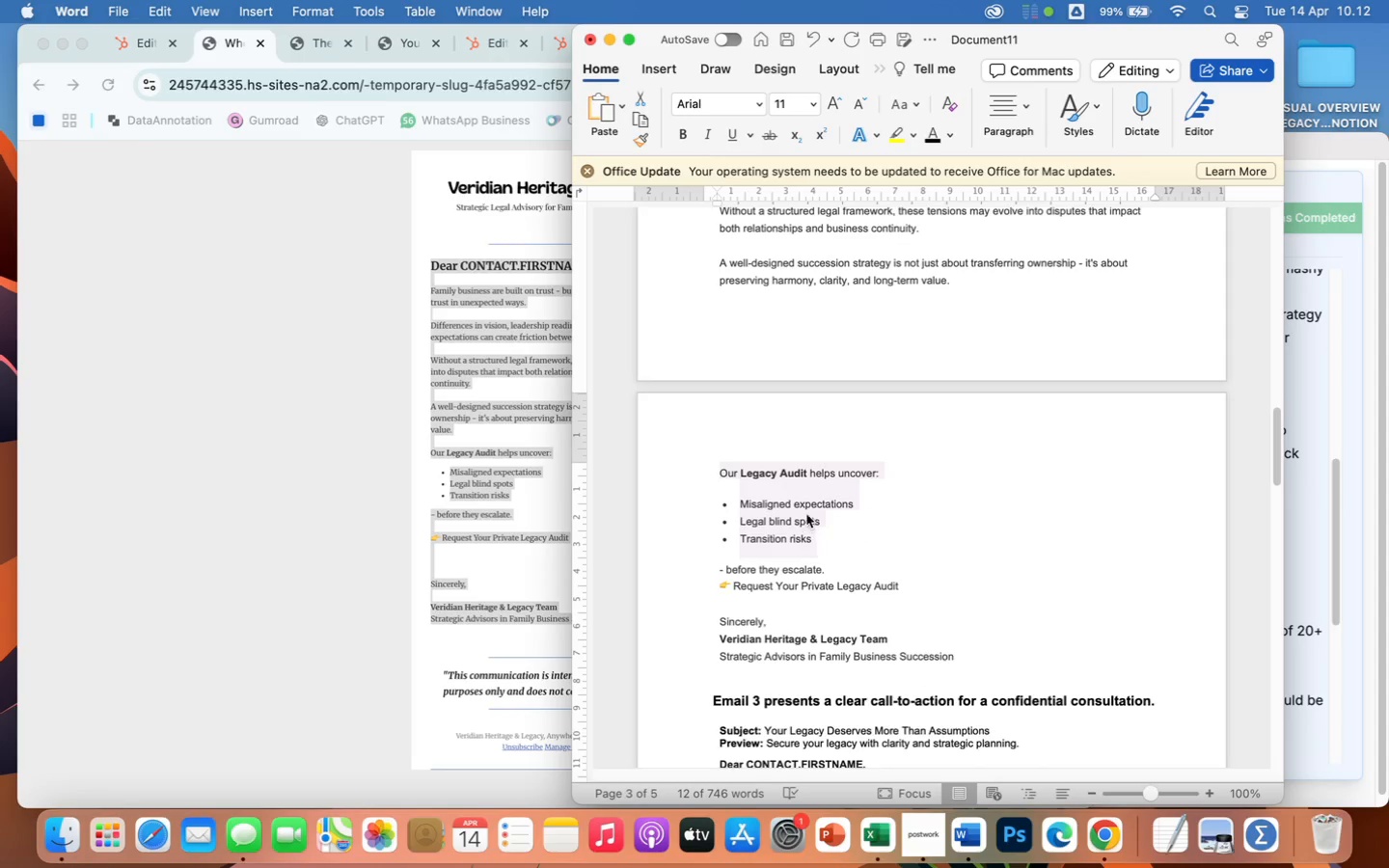 
left_click([793, 477])
 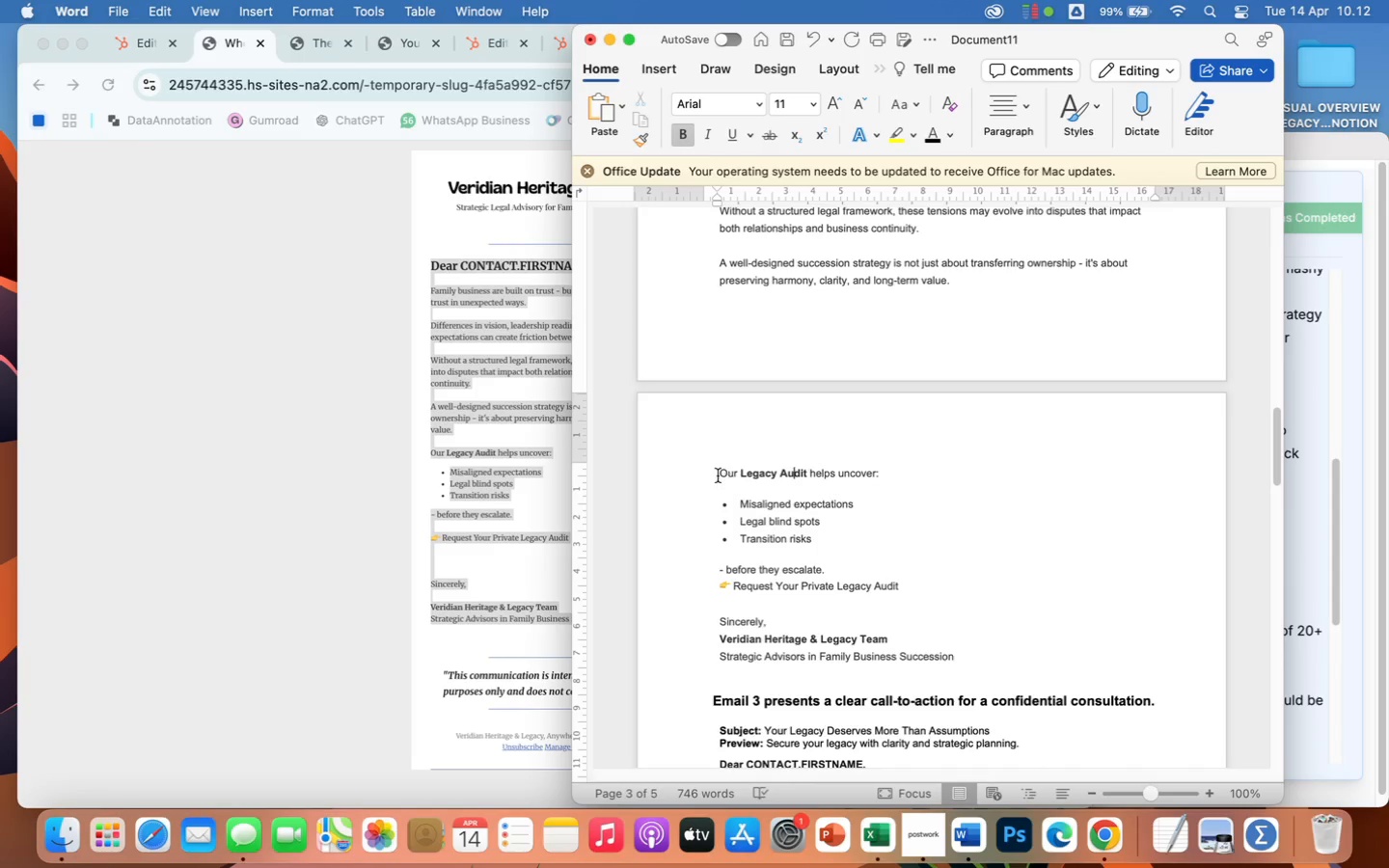 
left_click_drag(start_coordinate=[715, 474], to_coordinate=[836, 529])
 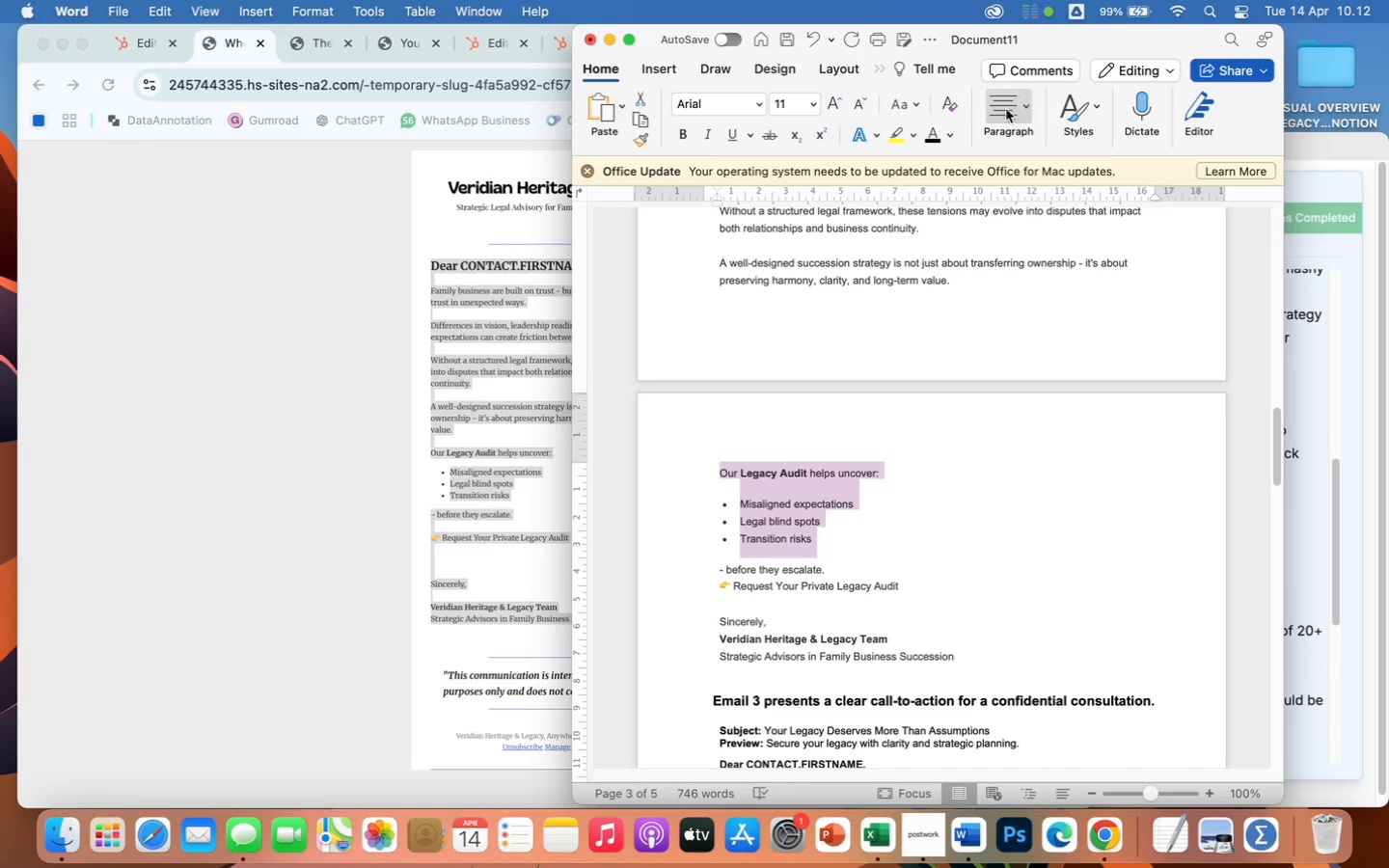 
left_click([1005, 108])
 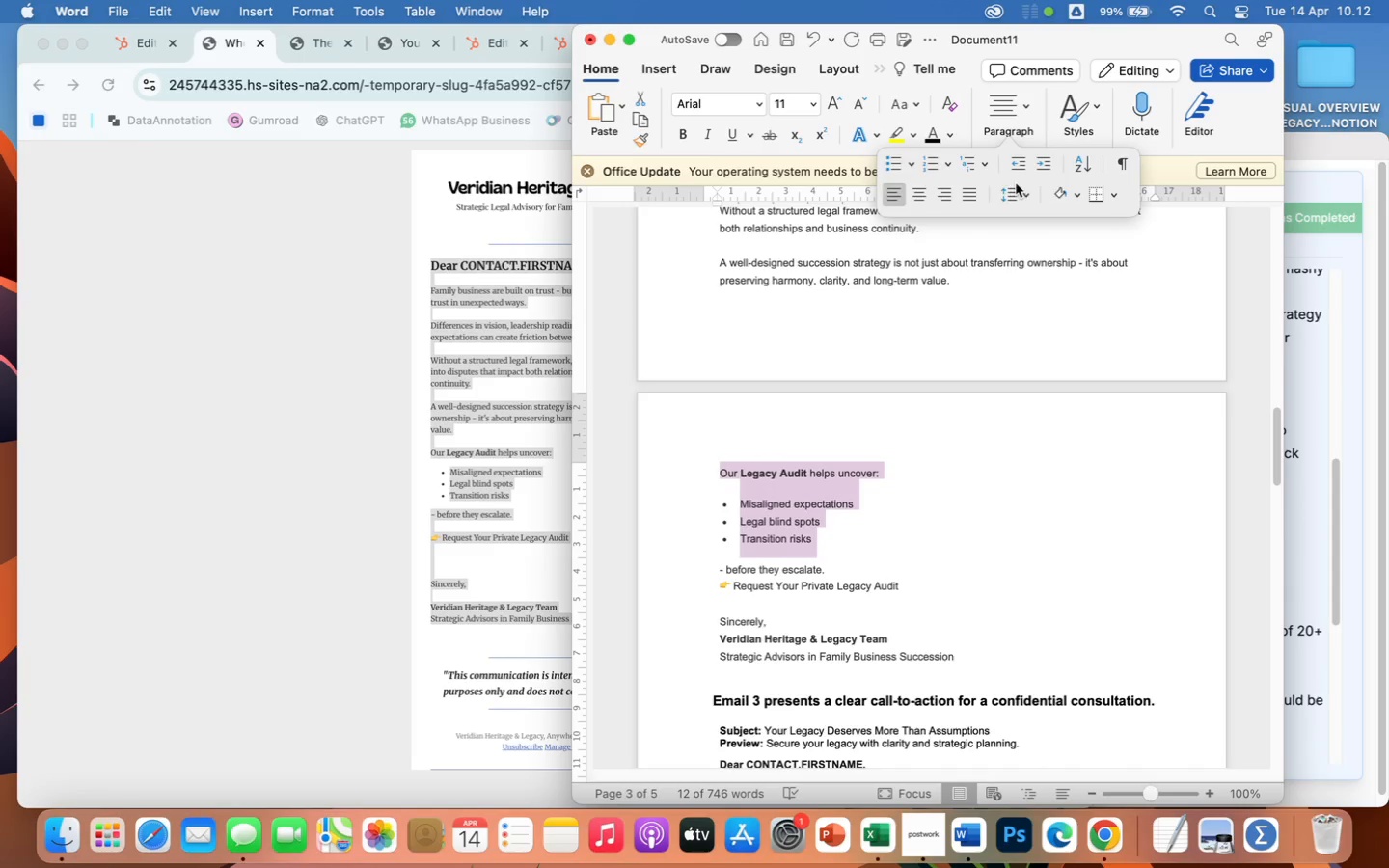 
left_click([1017, 187])
 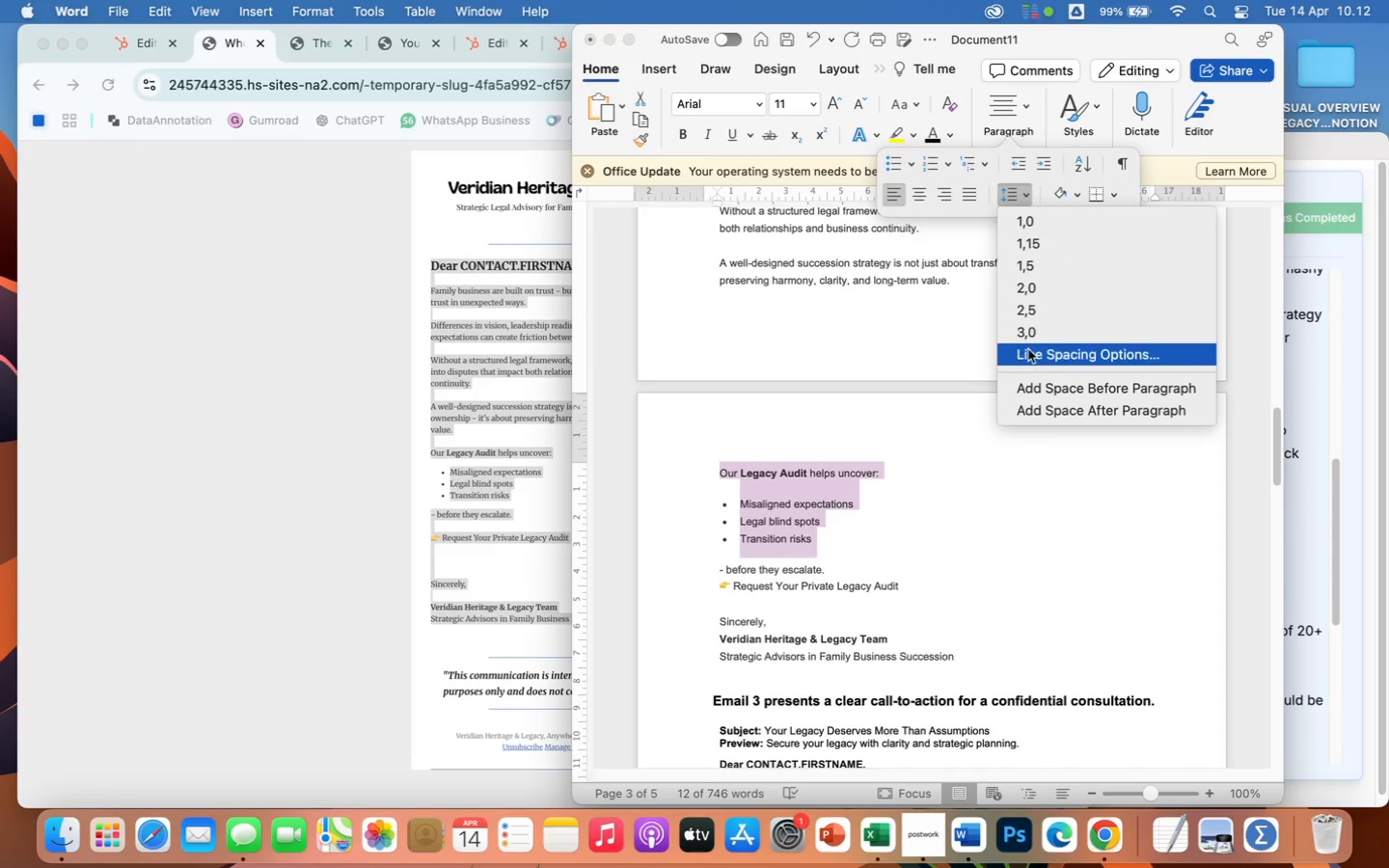 
left_click([1029, 350])
 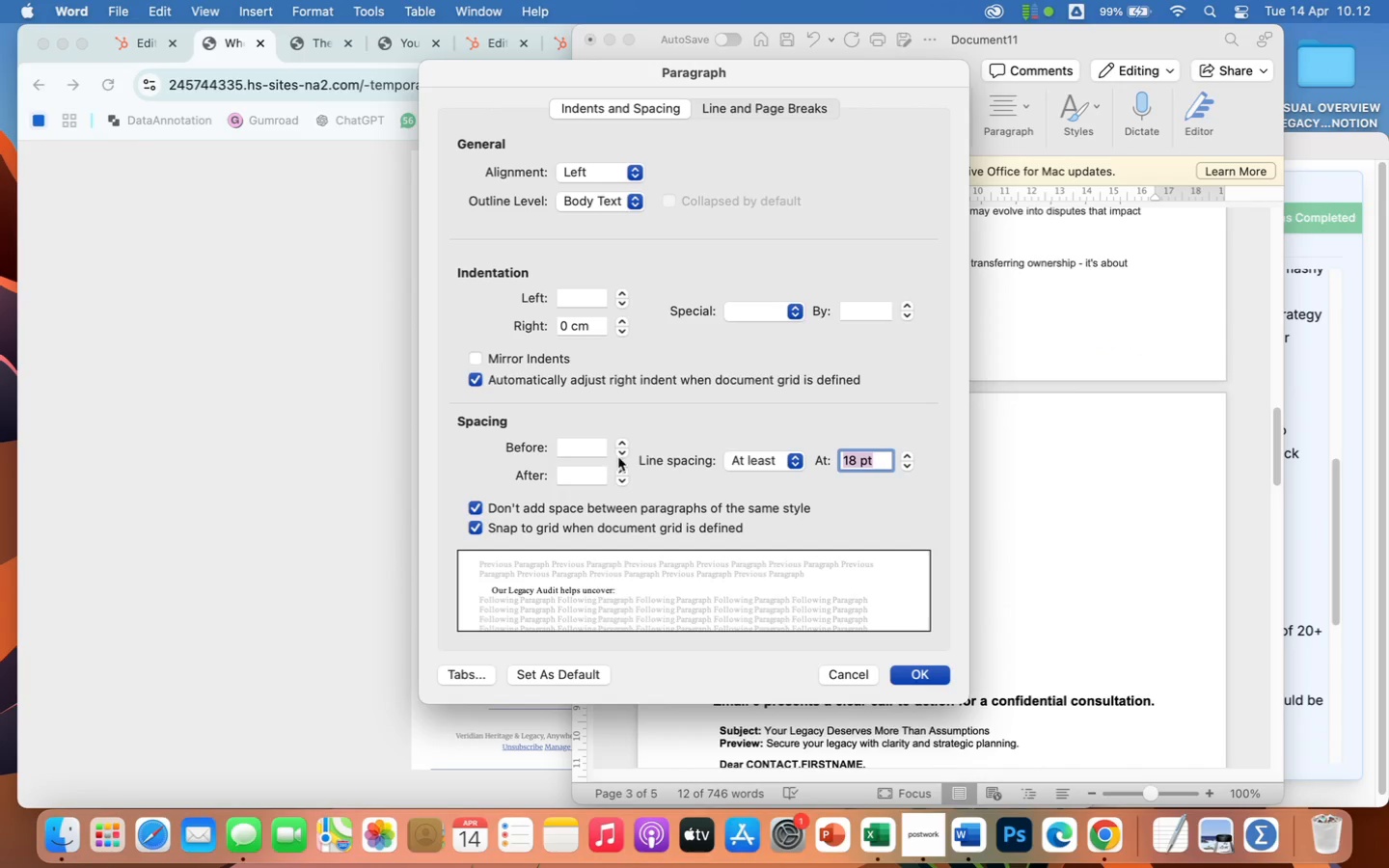 
left_click([622, 452])
 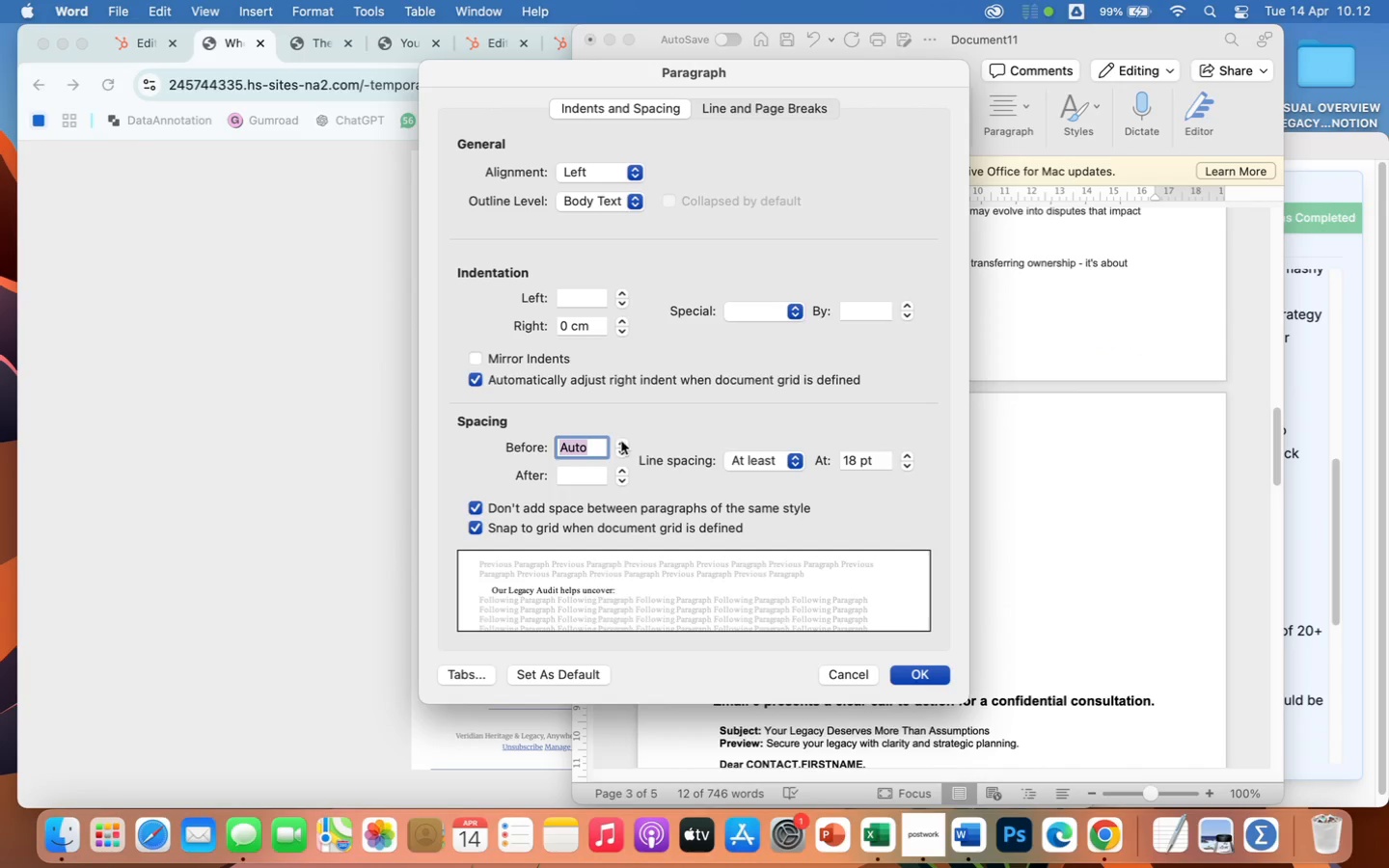 
left_click([621, 441])
 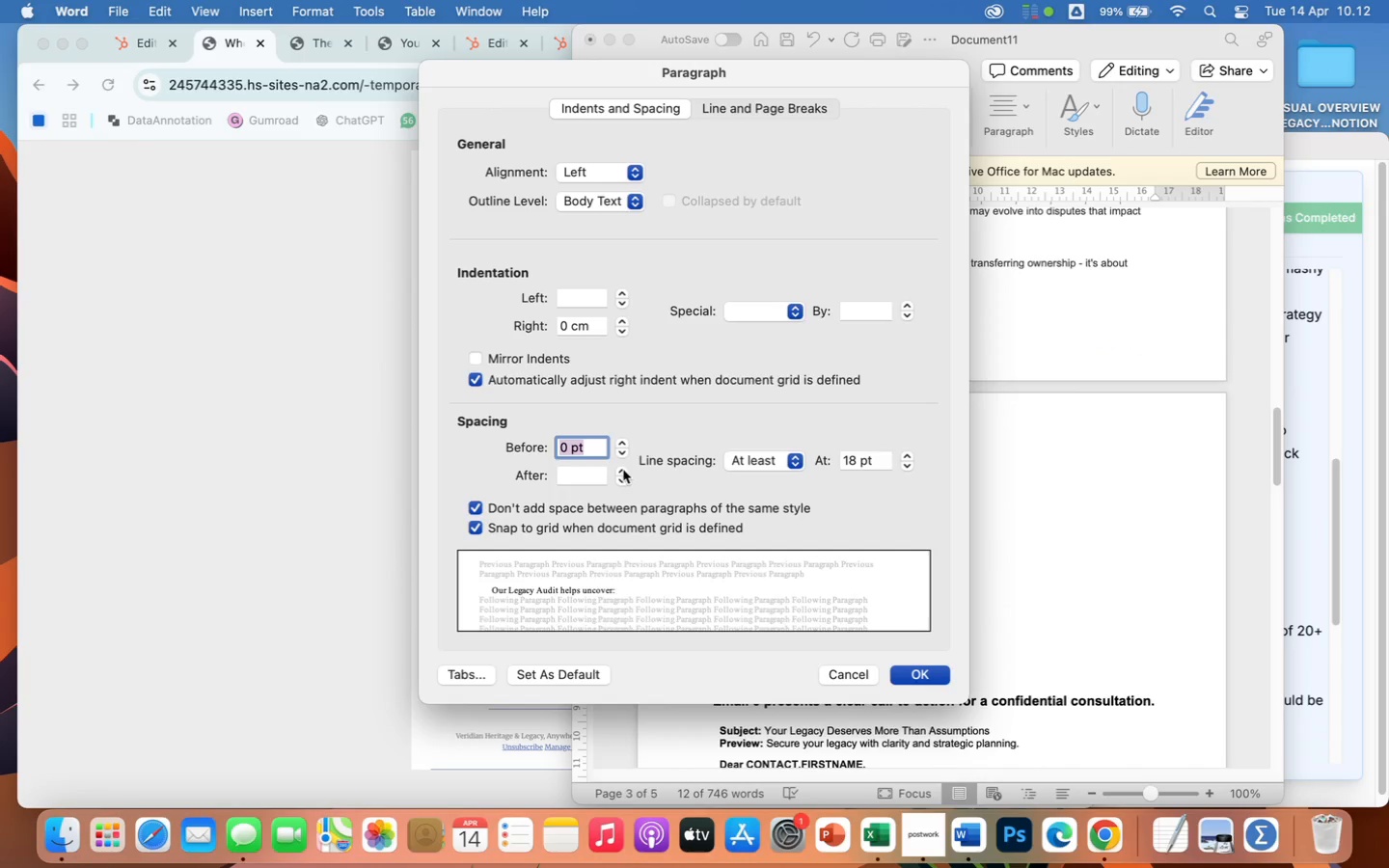 
left_click([624, 470])
 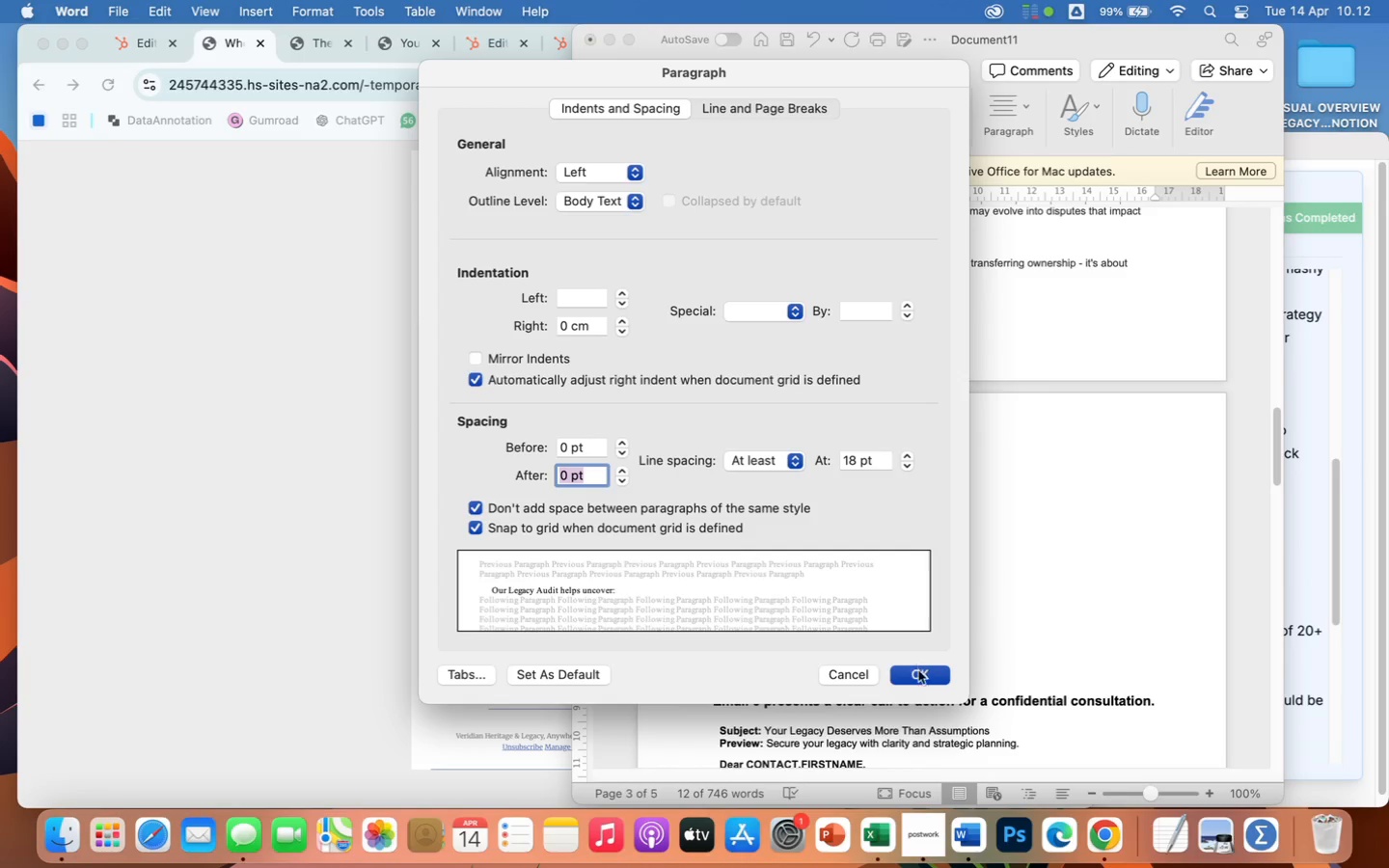 
left_click([925, 680])
 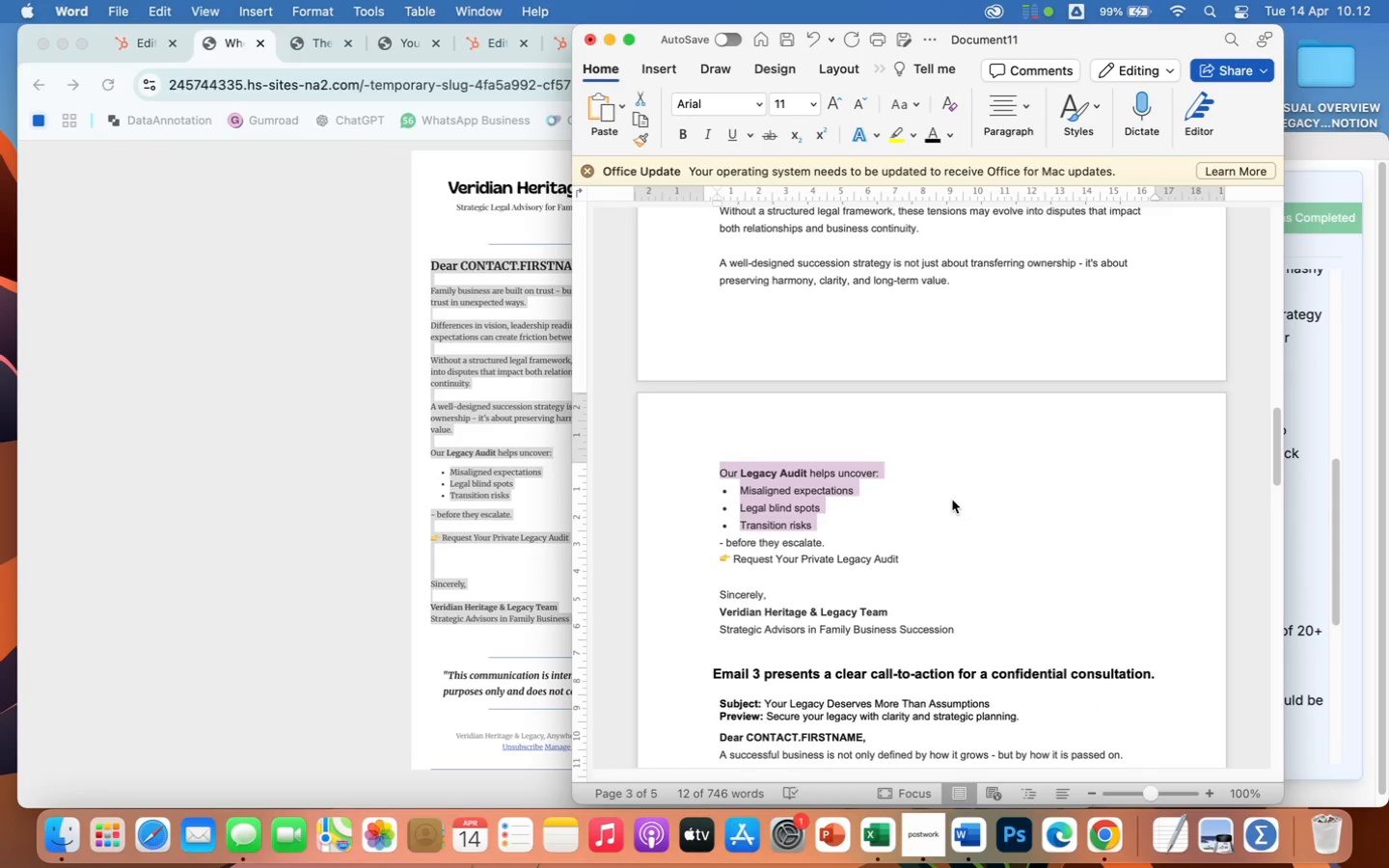 
left_click([952, 500])
 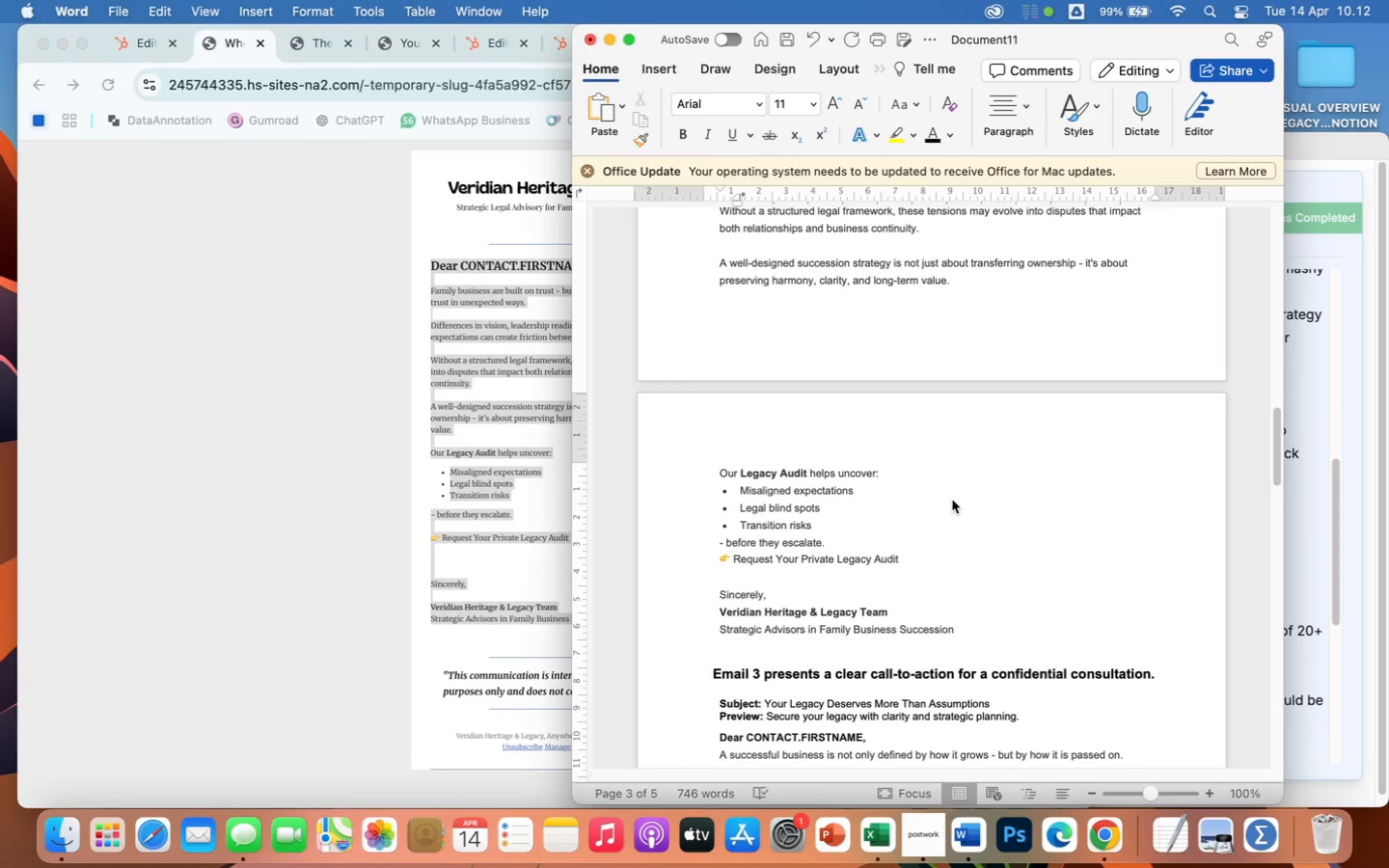 
scroll: coordinate [952, 500], scroll_direction: down, amount: 23.0
 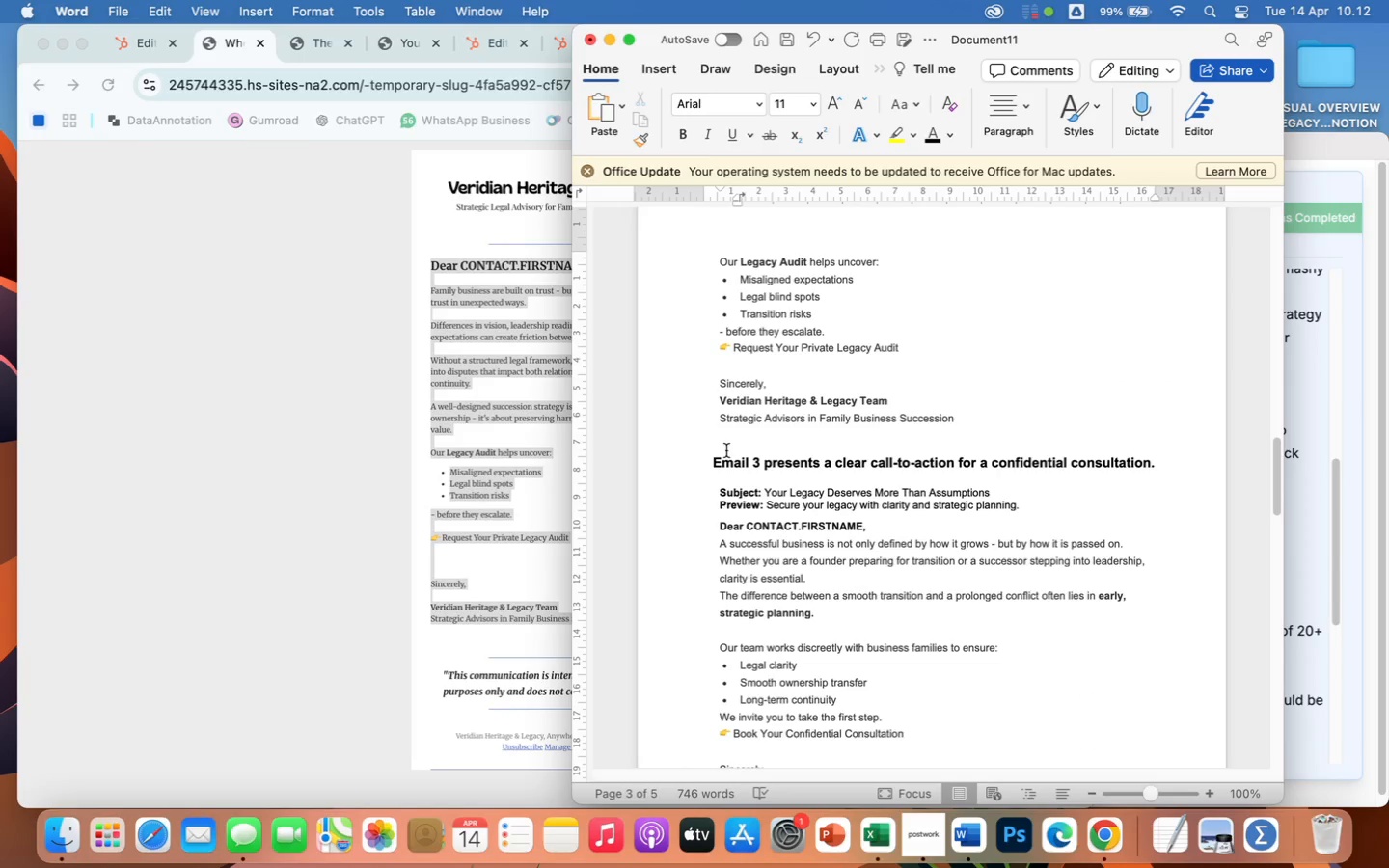 
left_click([728, 438])
 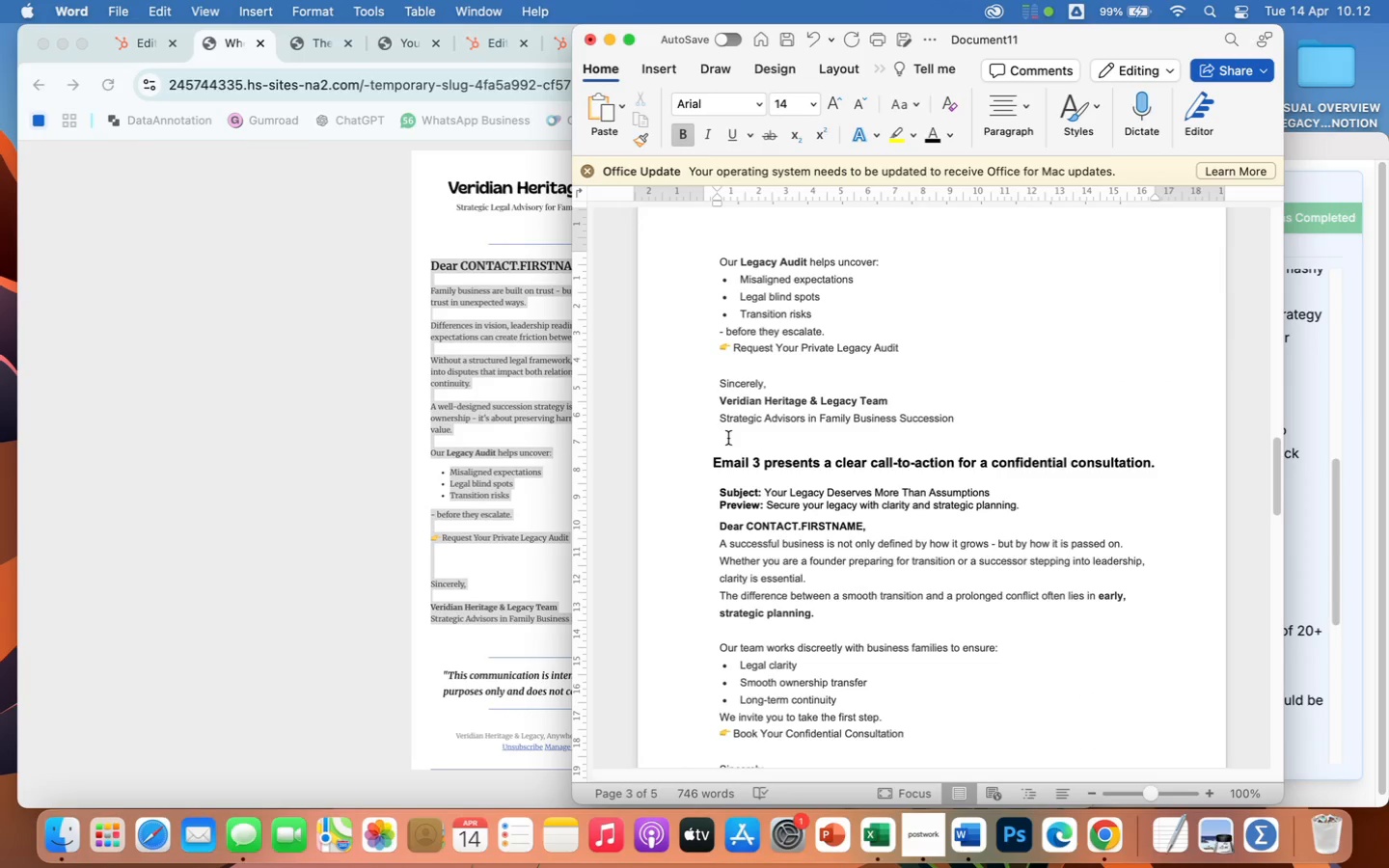 
key(Enter)
 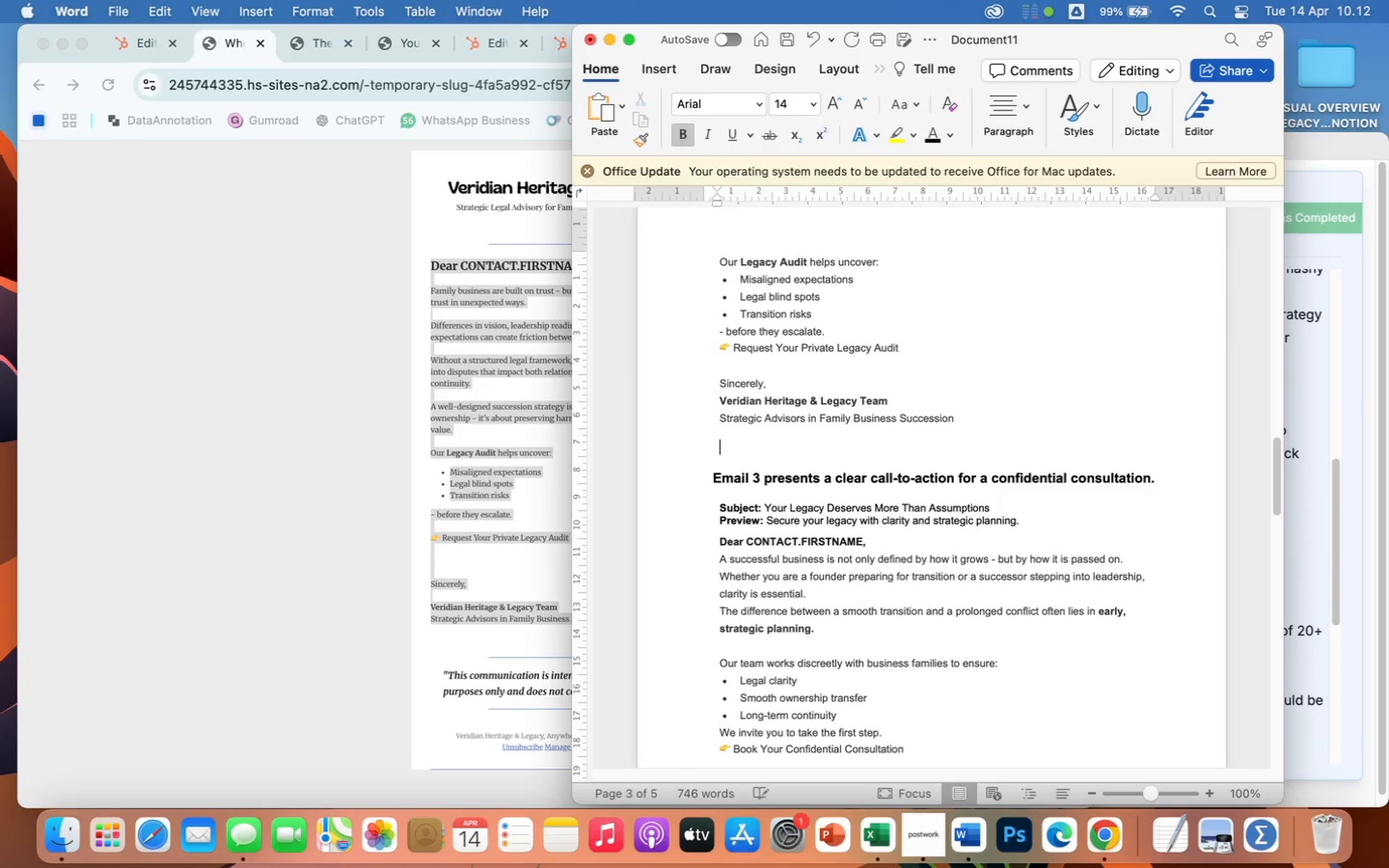 
hold_key(key=Minus, duration=1.34)
 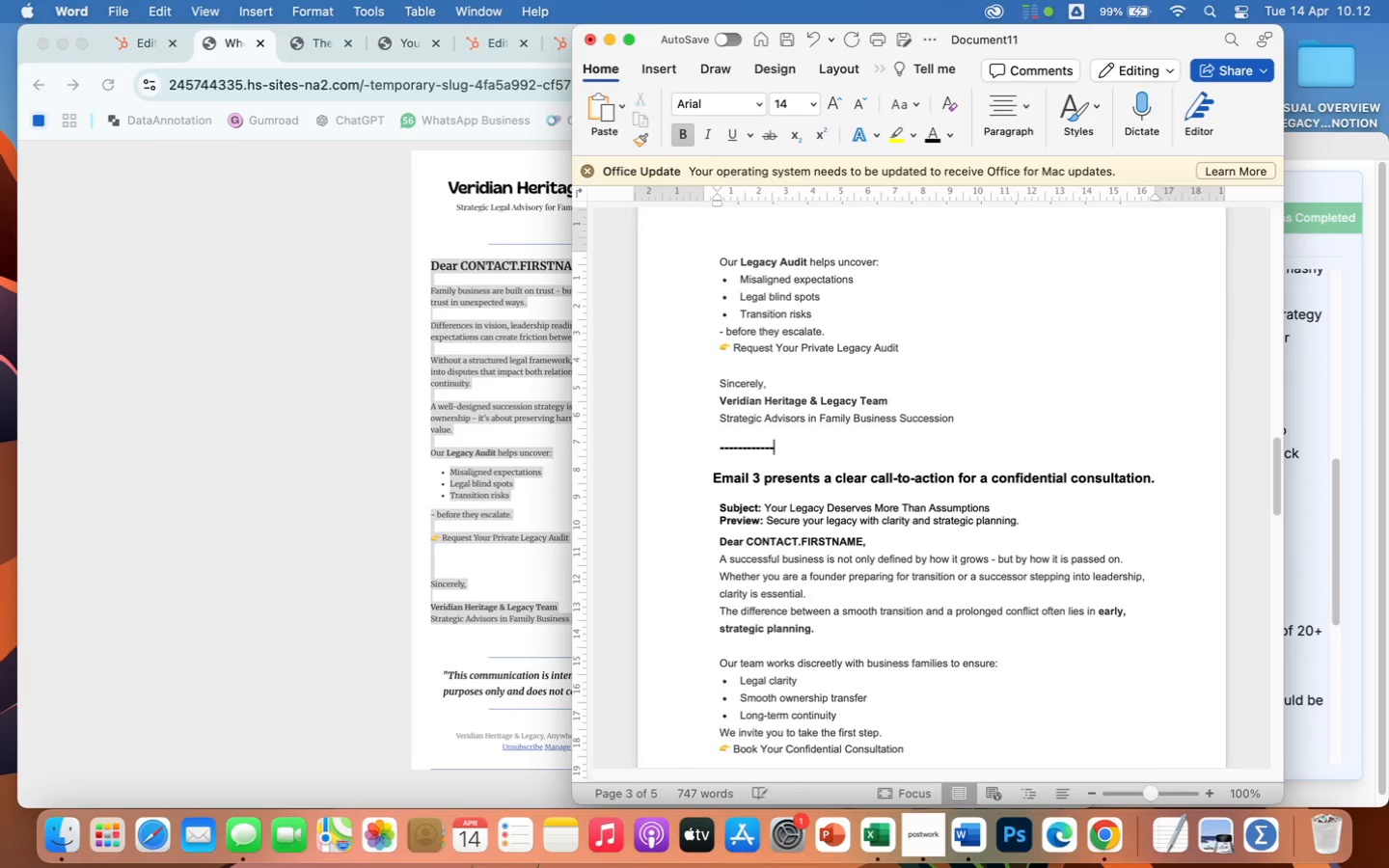 
key(Enter)
 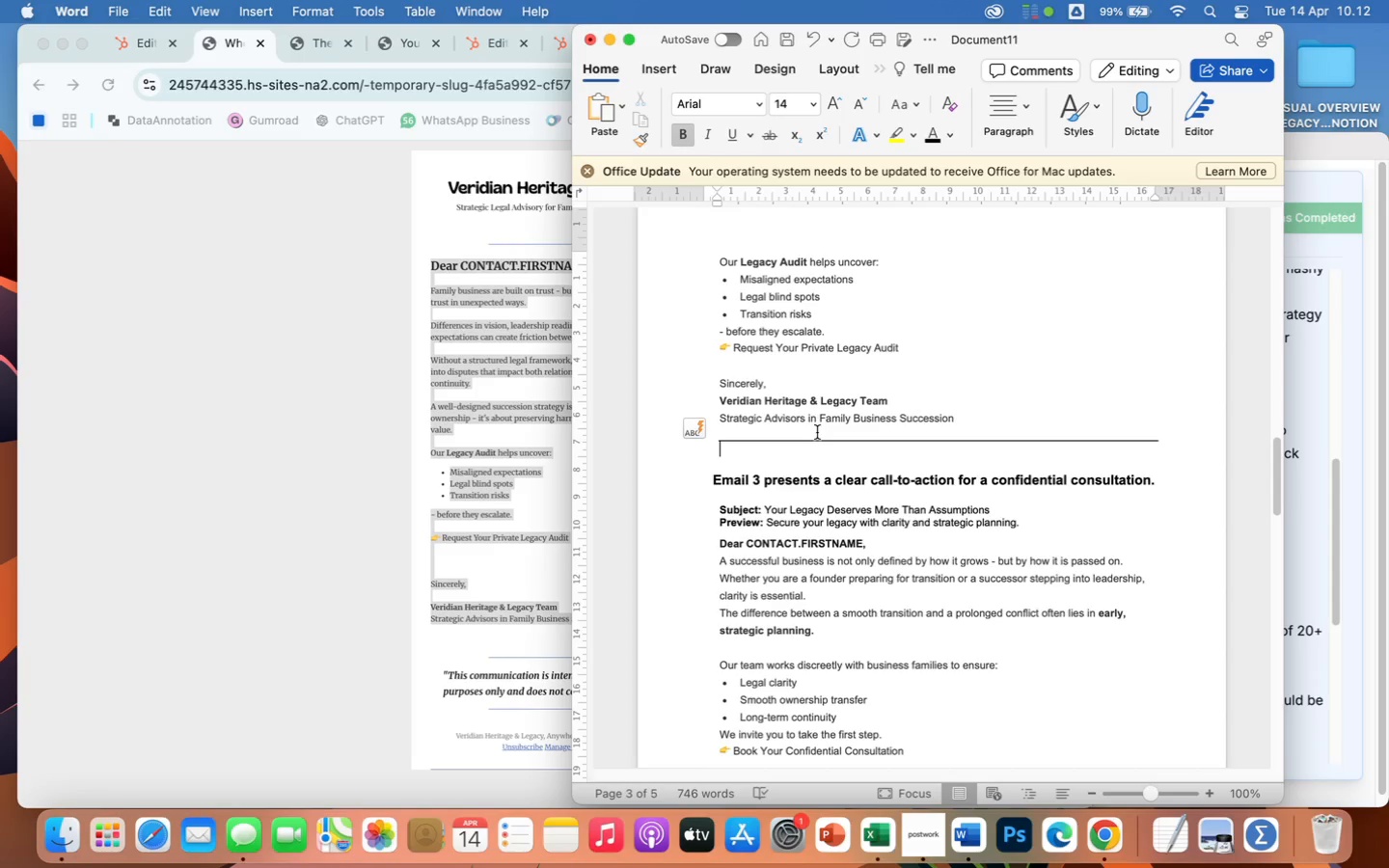 
left_click([814, 426])
 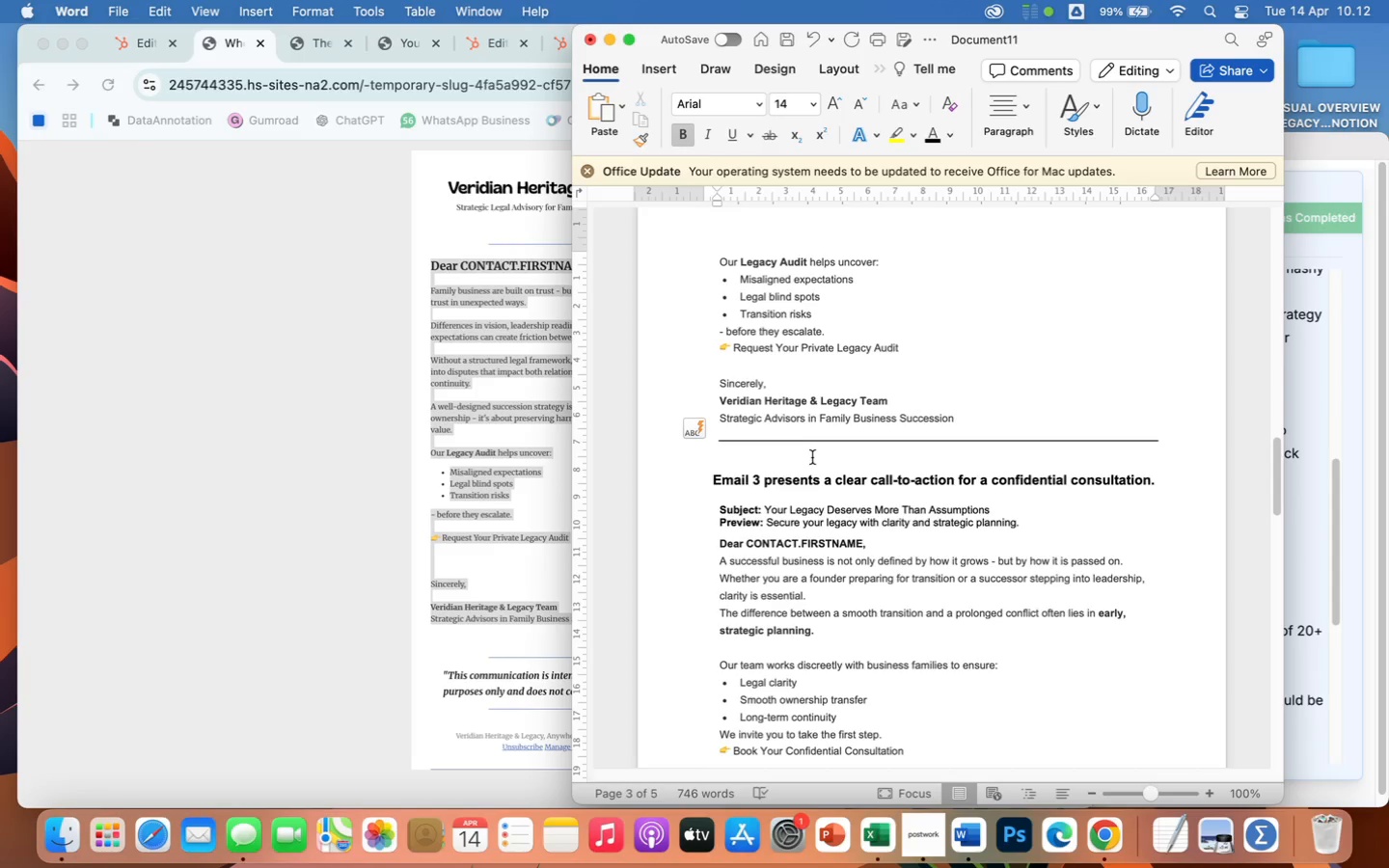 
left_click([816, 461])
 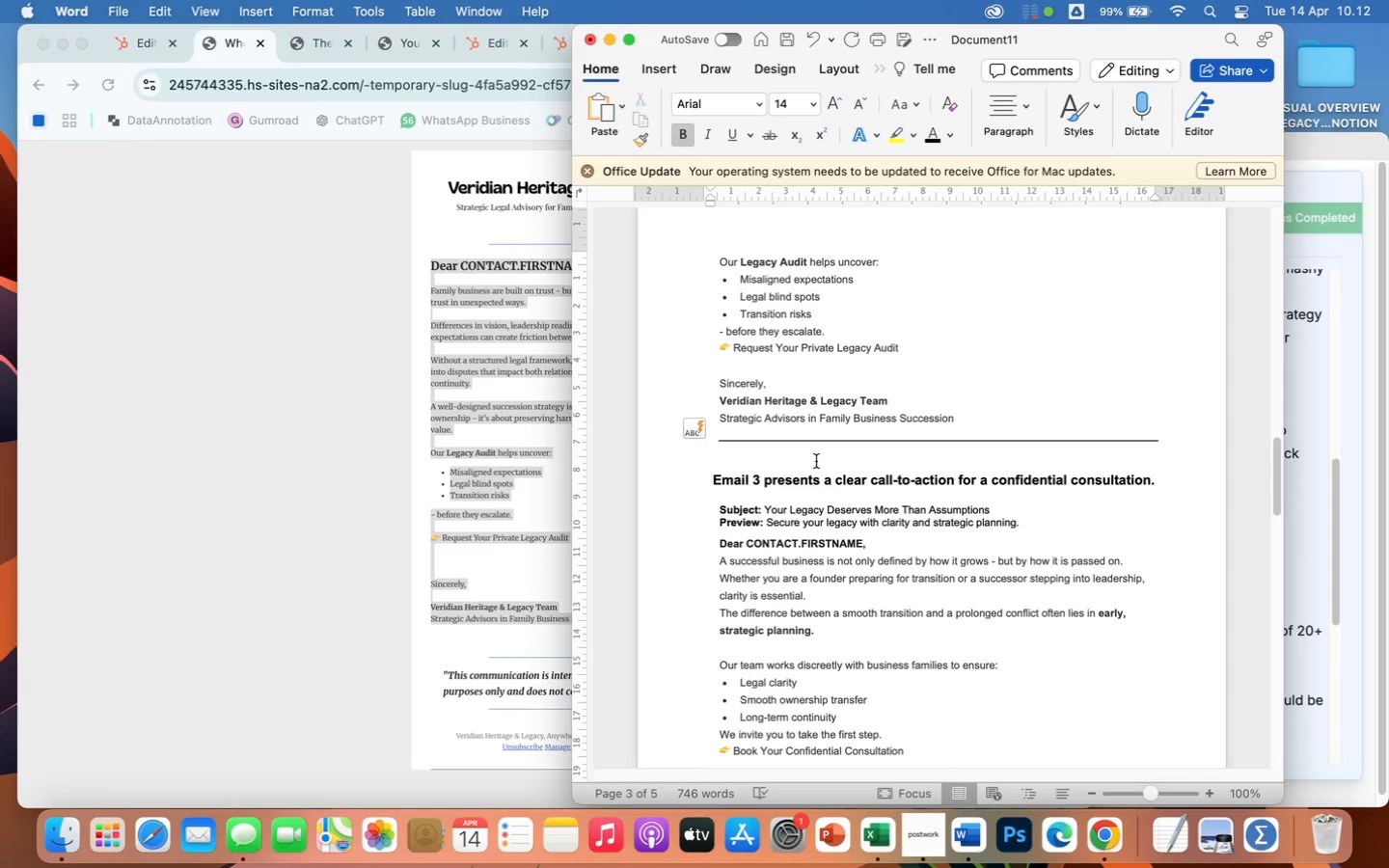 
key(Backspace)
 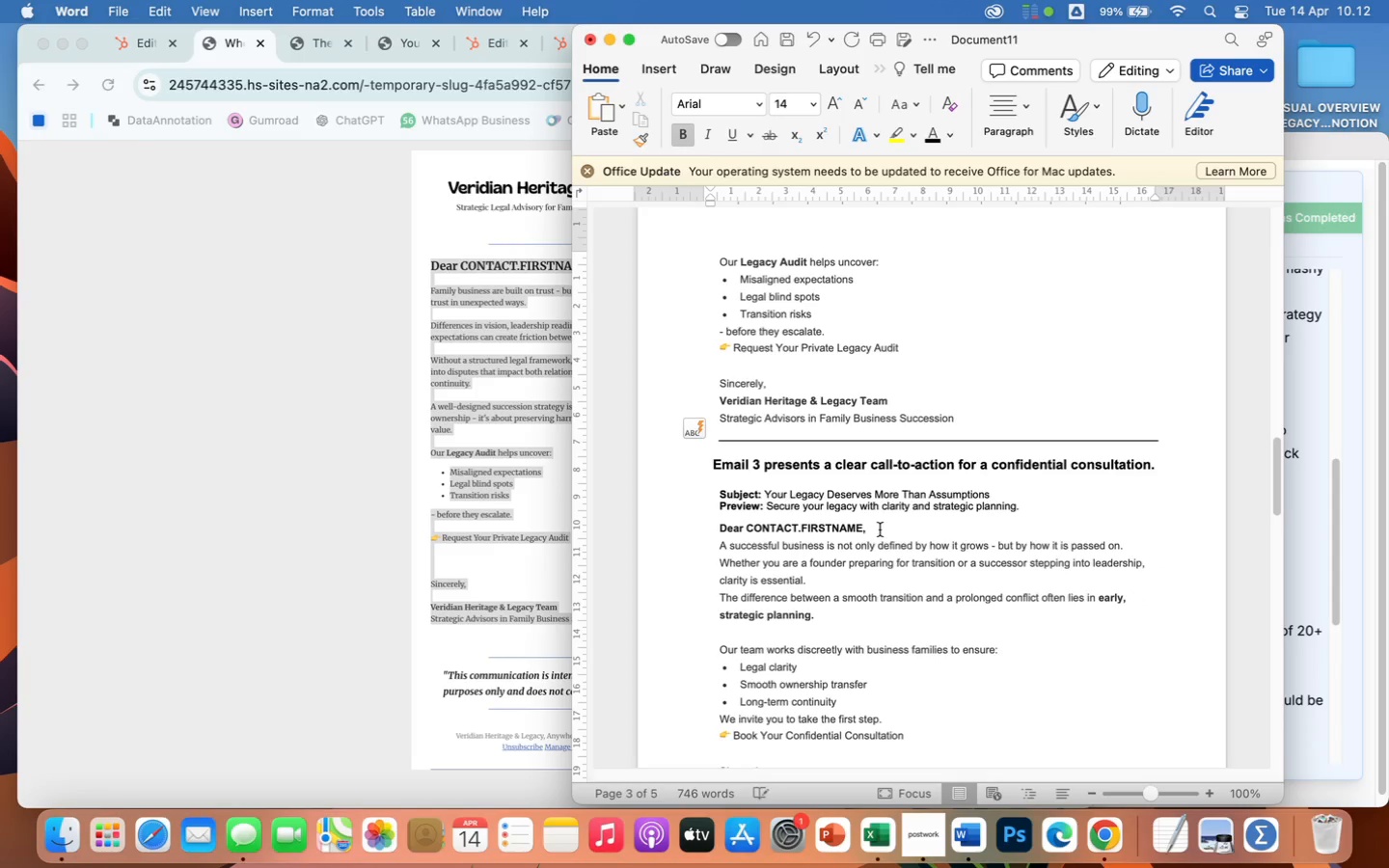 
scroll: coordinate [897, 554], scroll_direction: down, amount: 18.0
 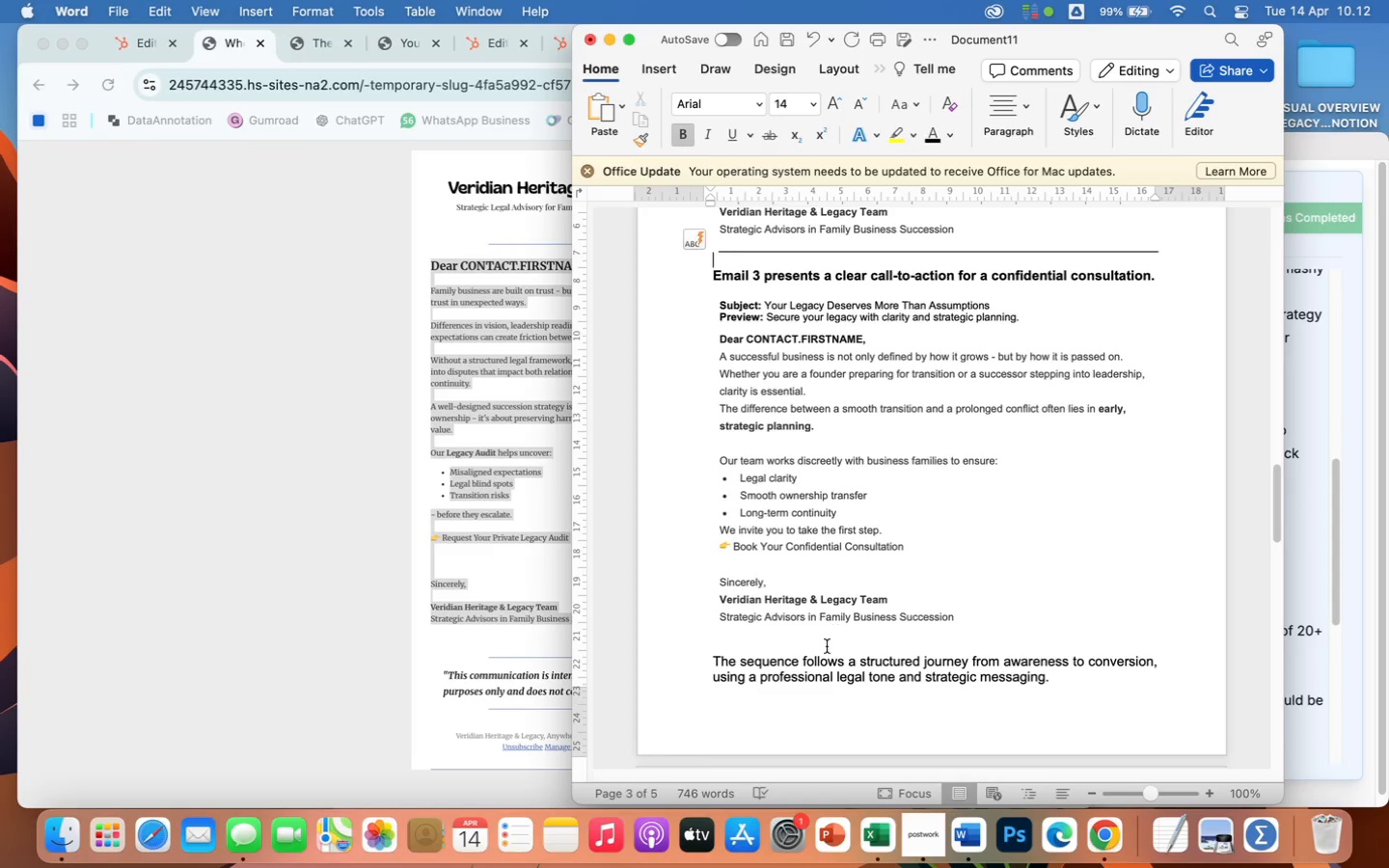 
left_click([826, 643])
 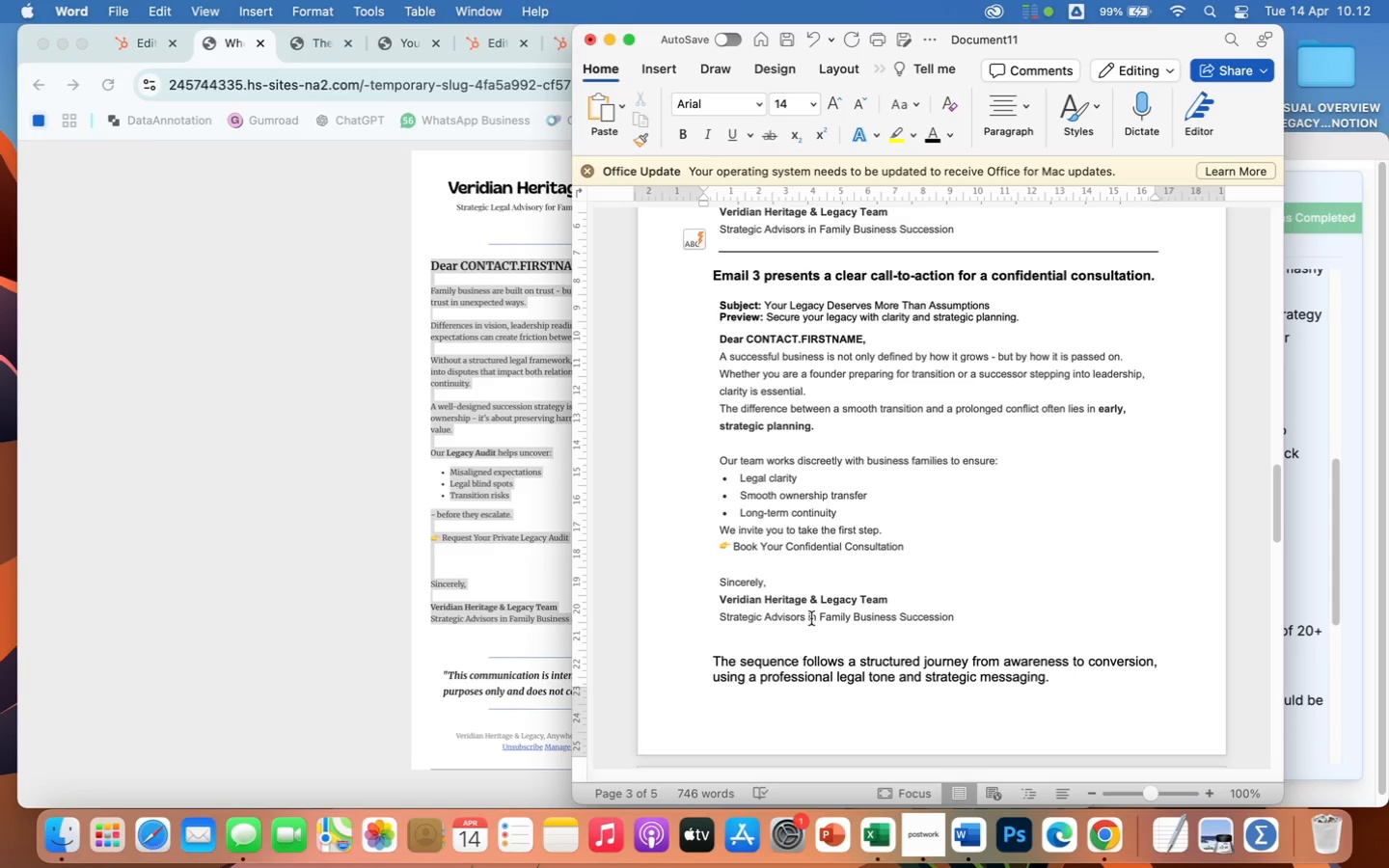 
wait(6.37)
 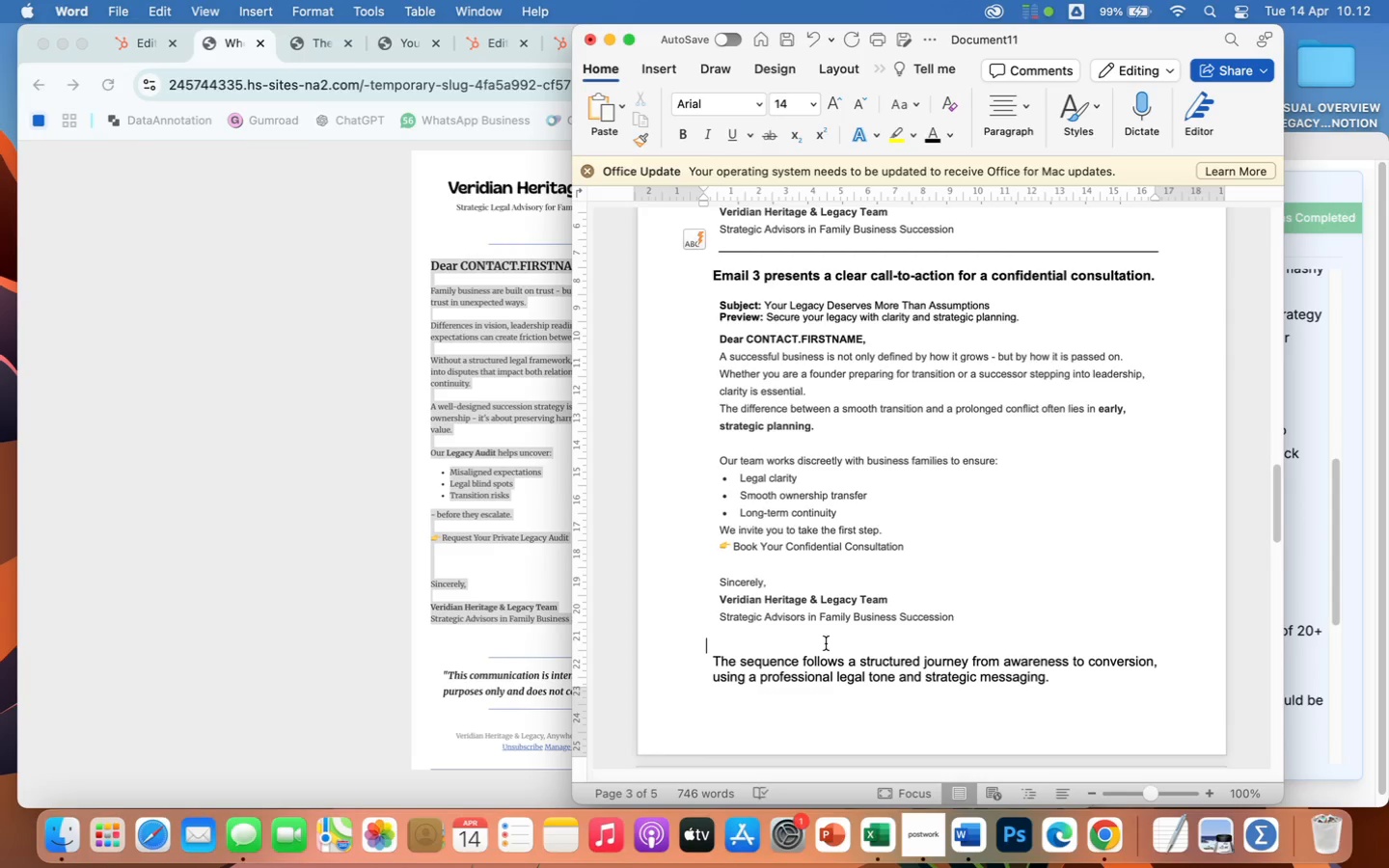 
hold_key(key=Minus, duration=0.76)
 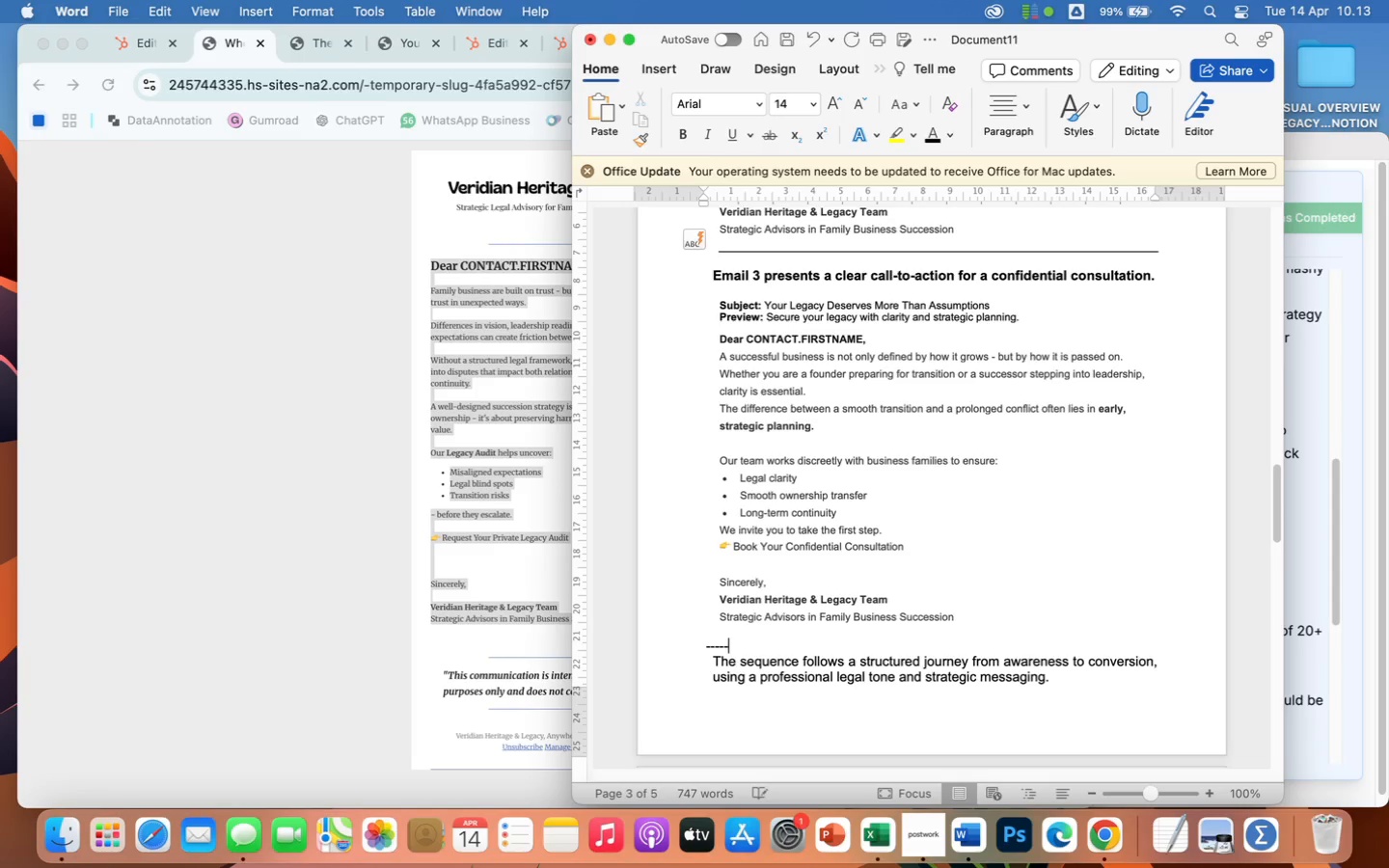 
key(Enter)
 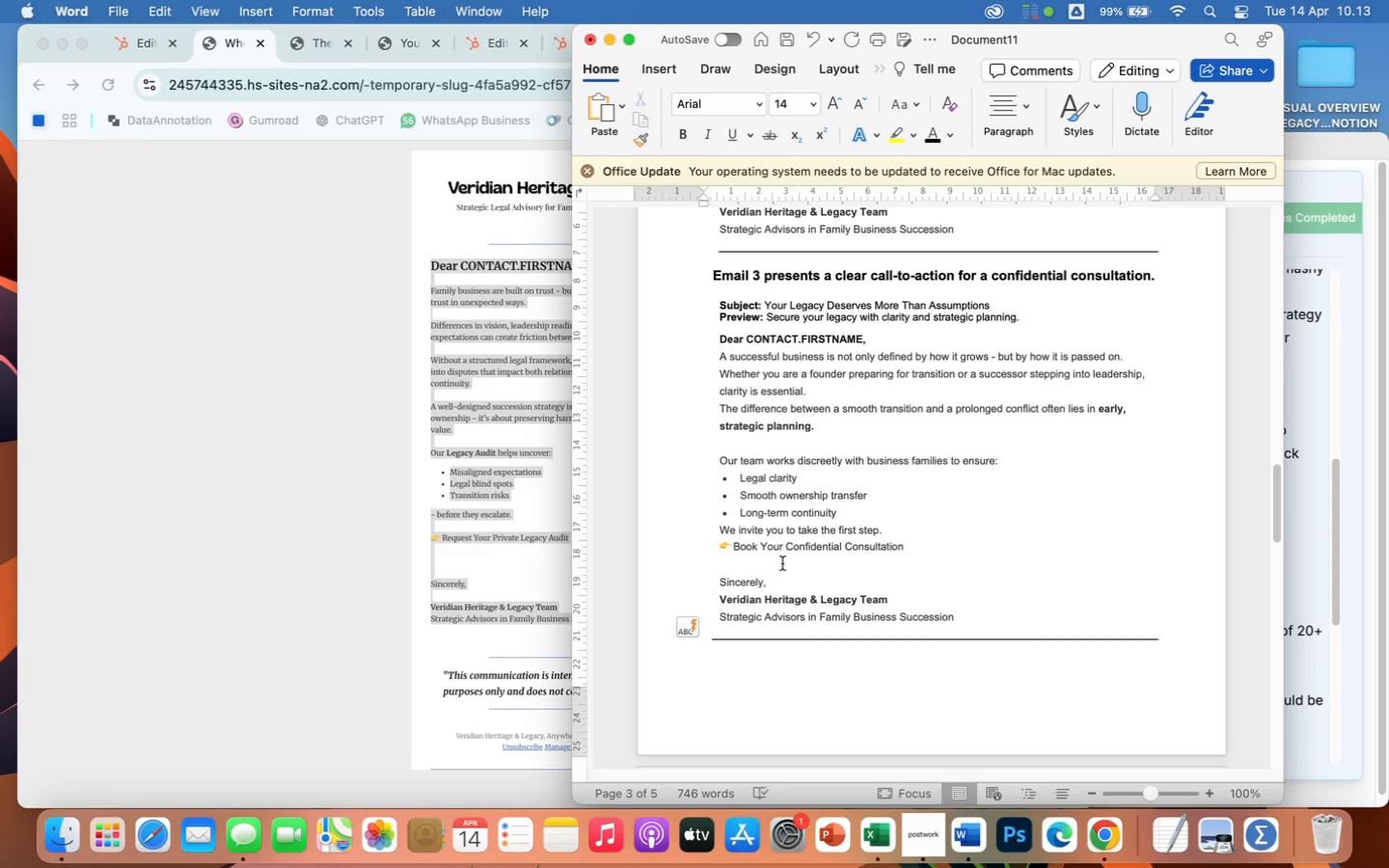 
left_click([777, 674])
 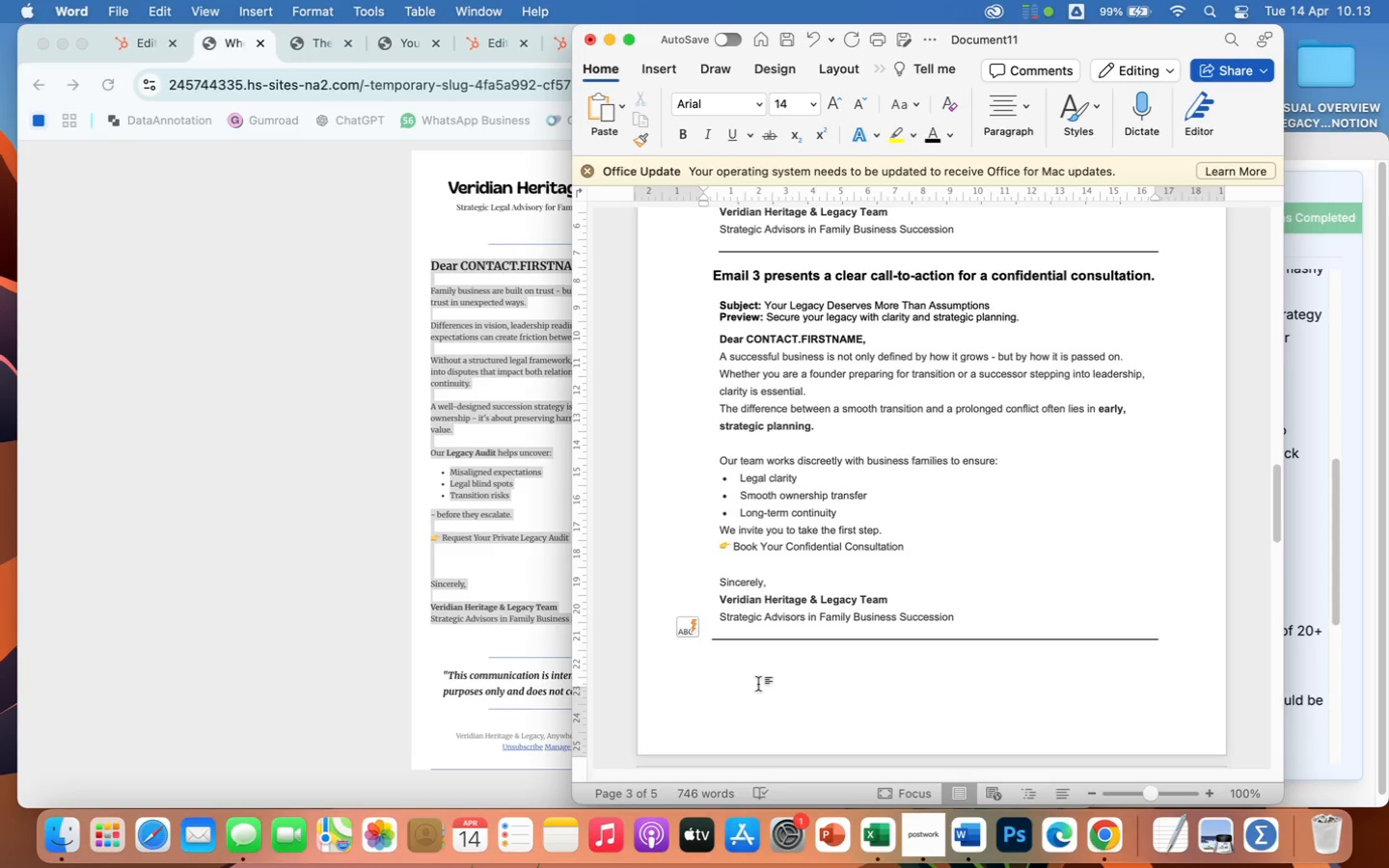 
scroll: coordinate [758, 685], scroll_direction: down, amount: 27.0
 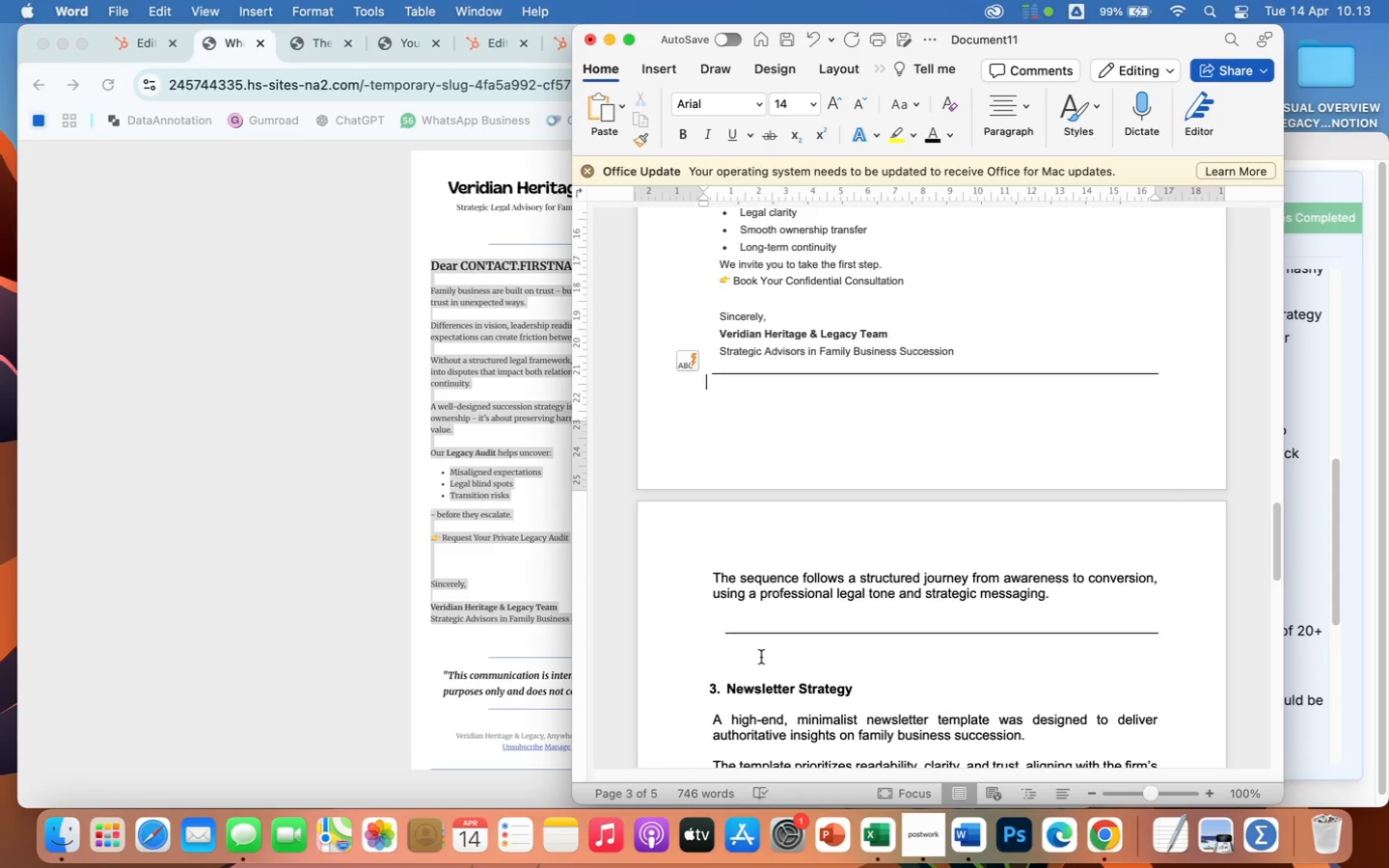 
wait(5.94)
 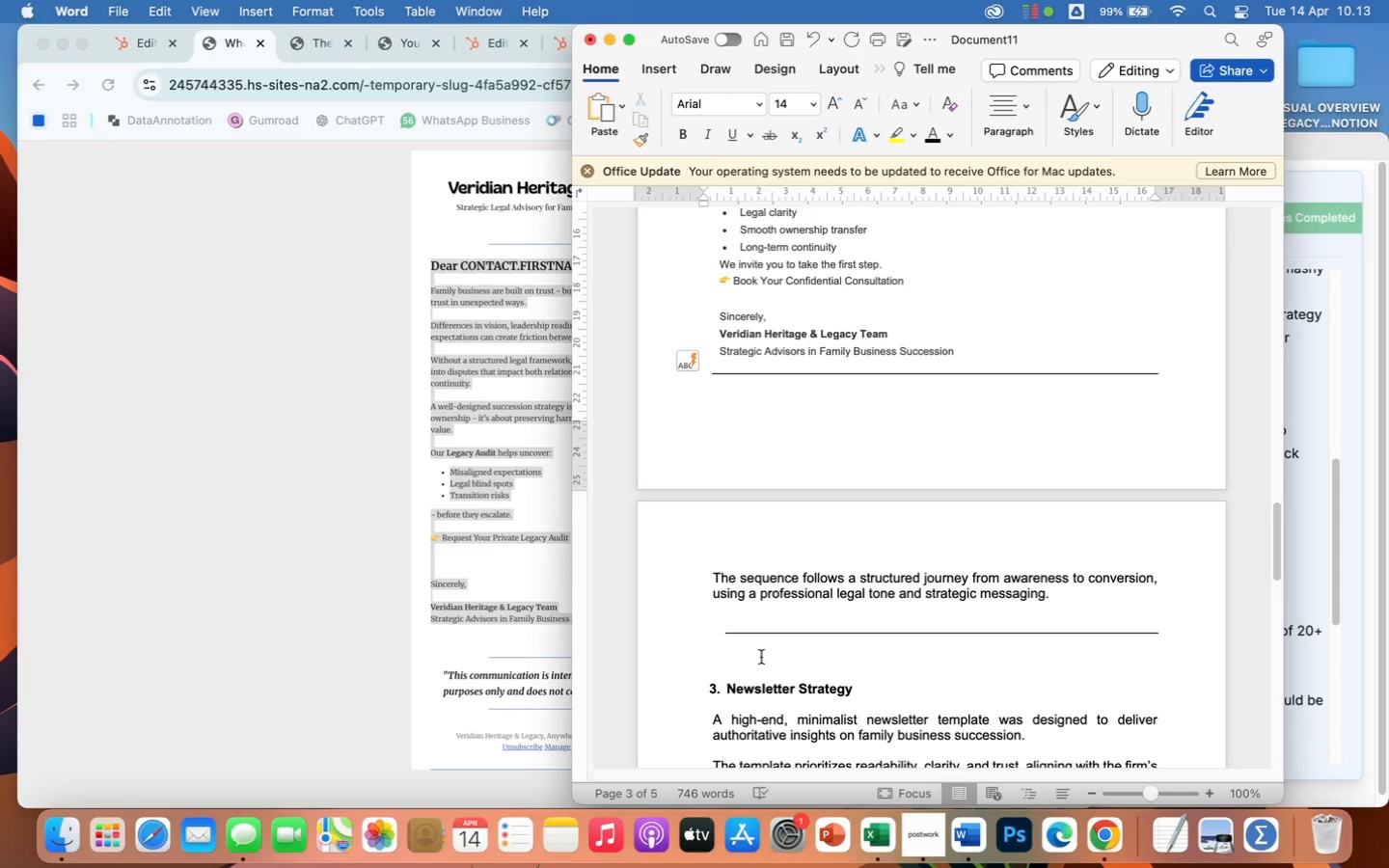 
key(Meta+Z)
 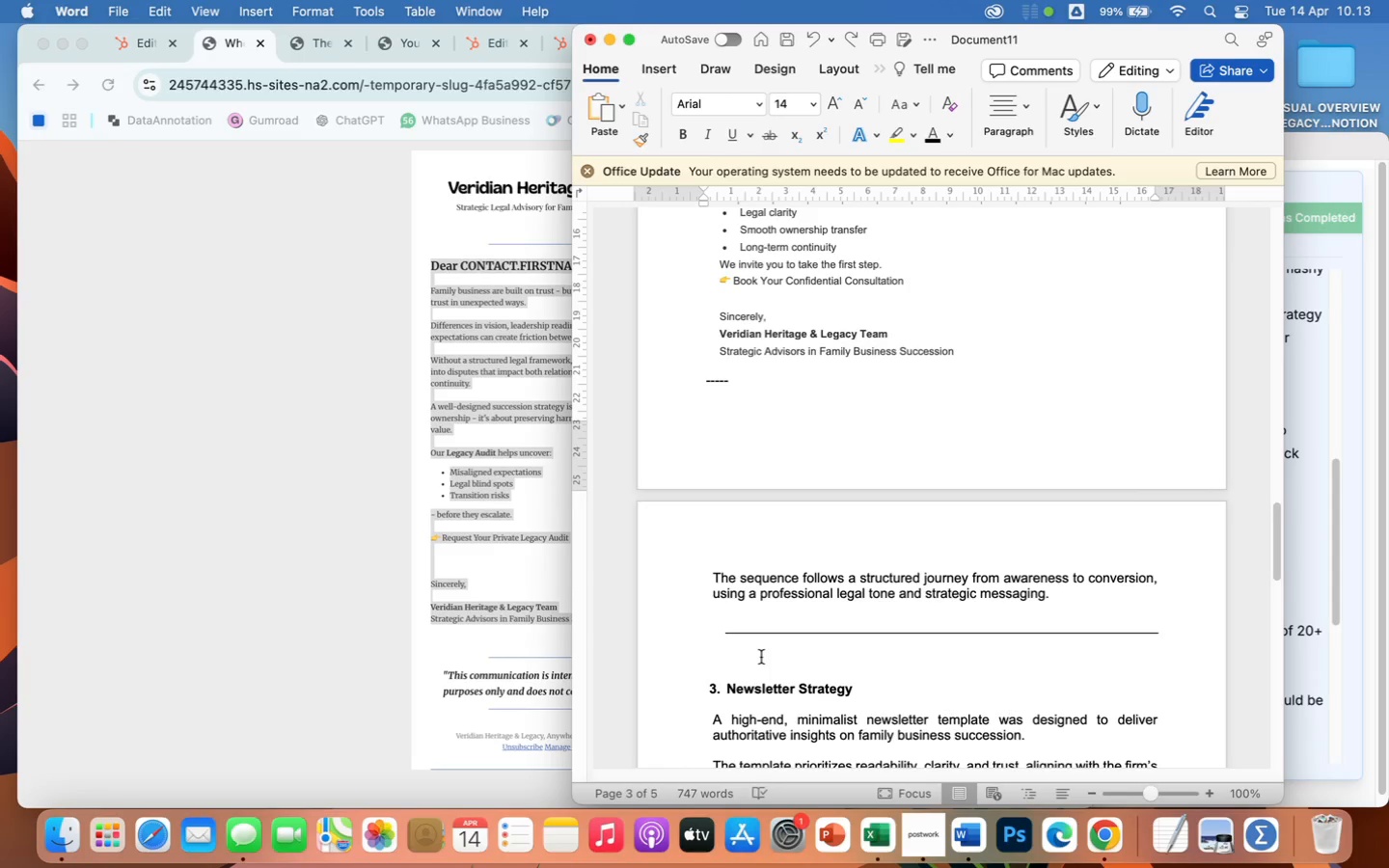 
key(Backspace)
 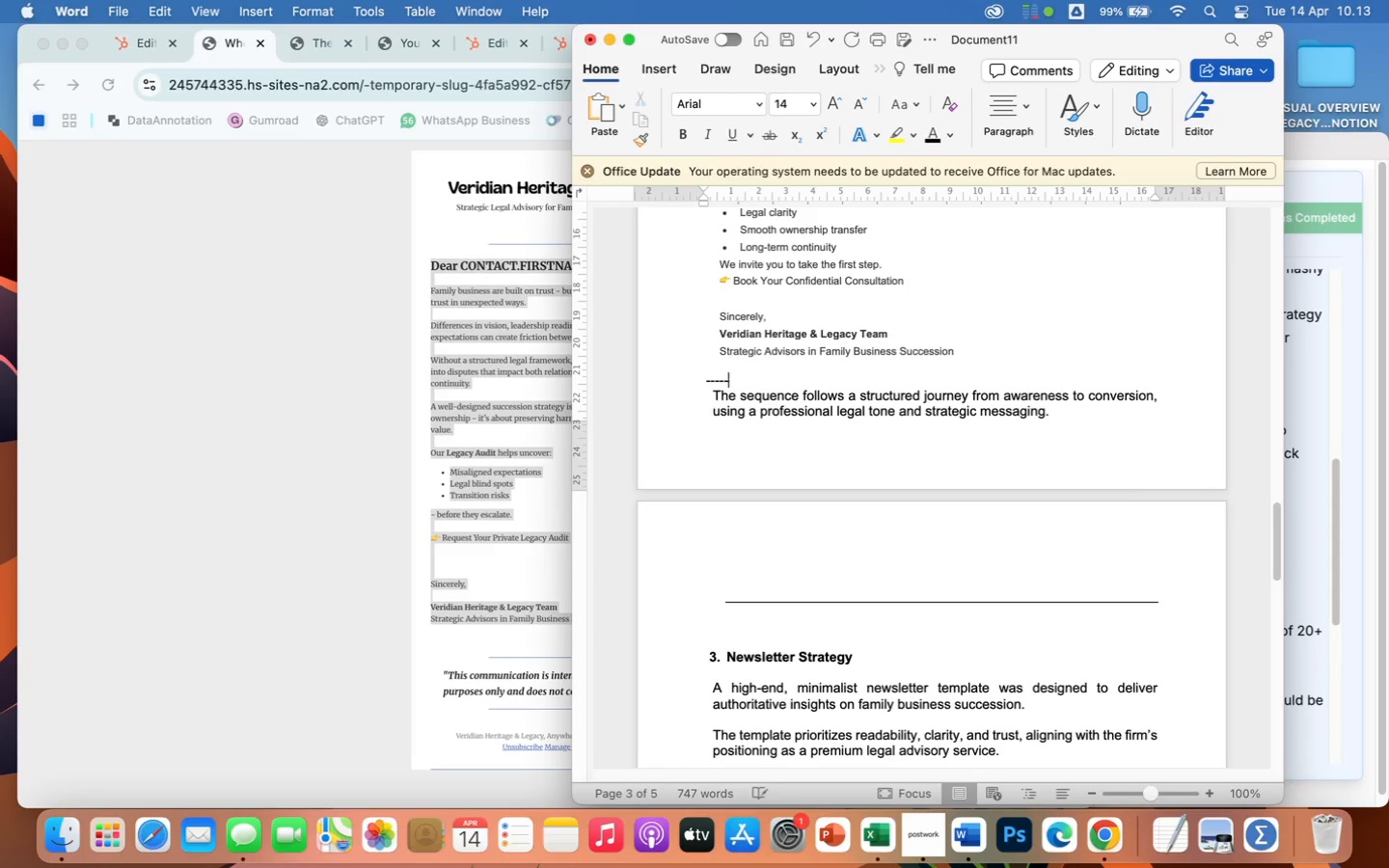 
key(Backspace)
 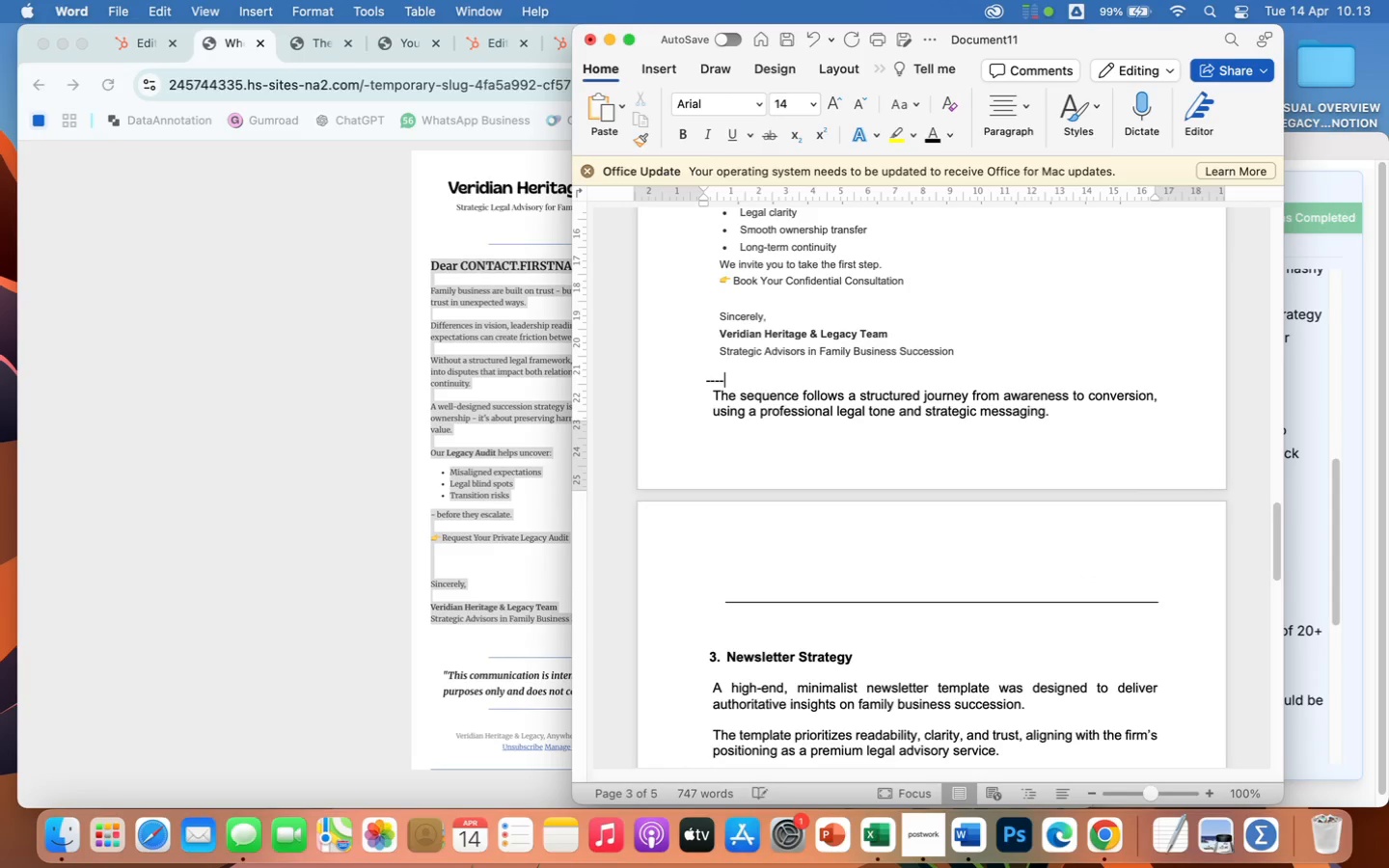 
key(Backspace)
 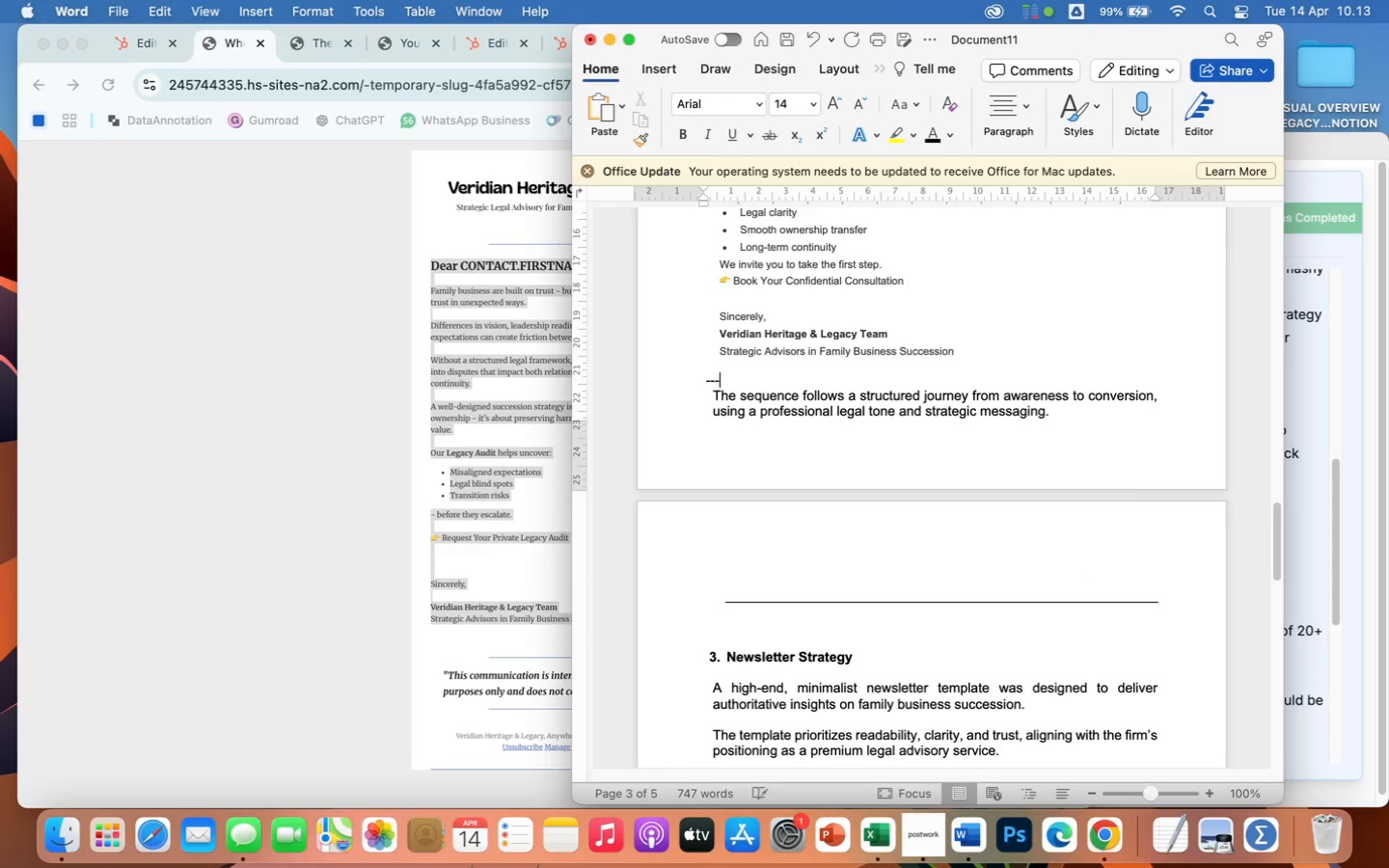 
key(Backspace)
 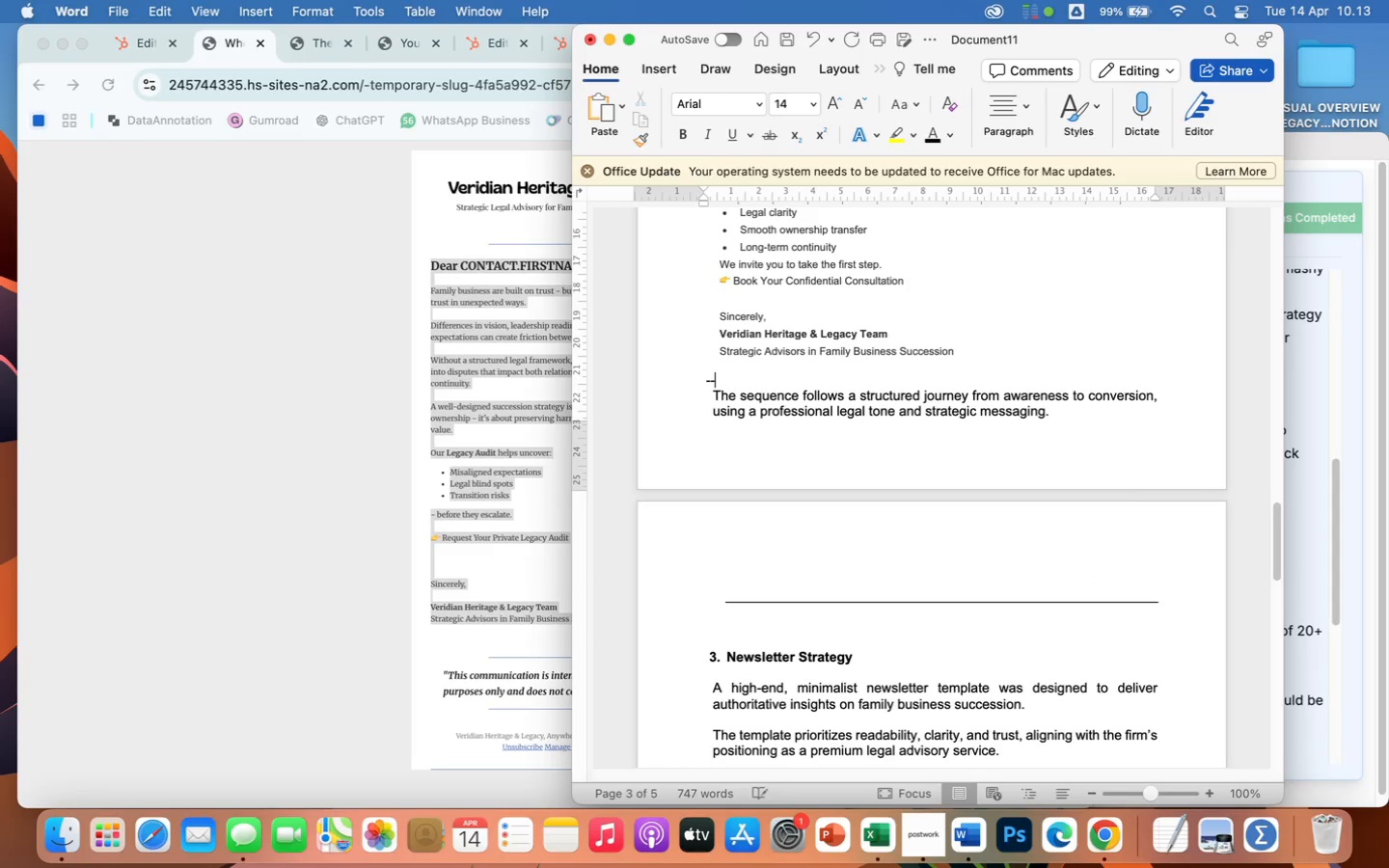 
key(Backspace)
 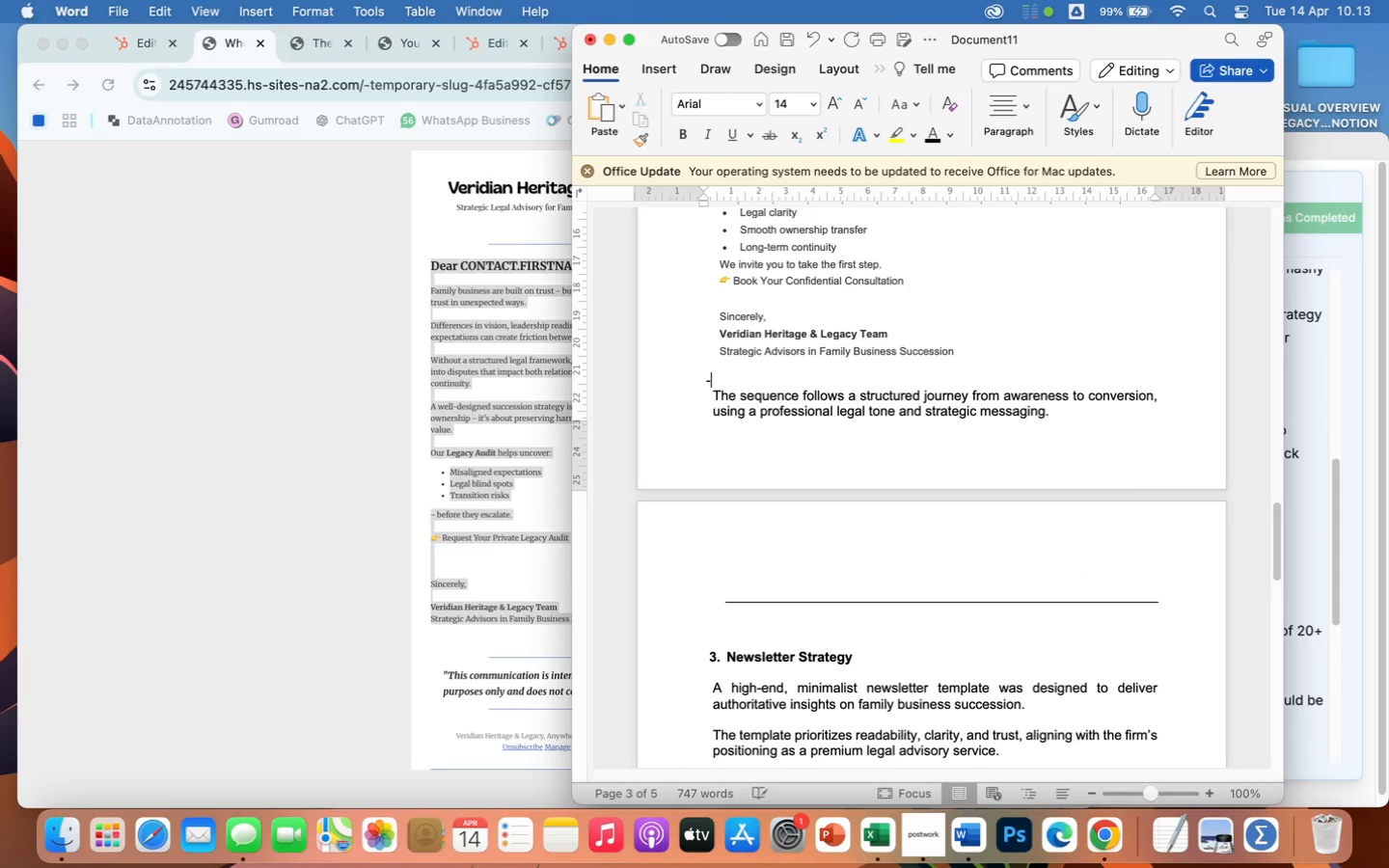 
key(Backspace)
 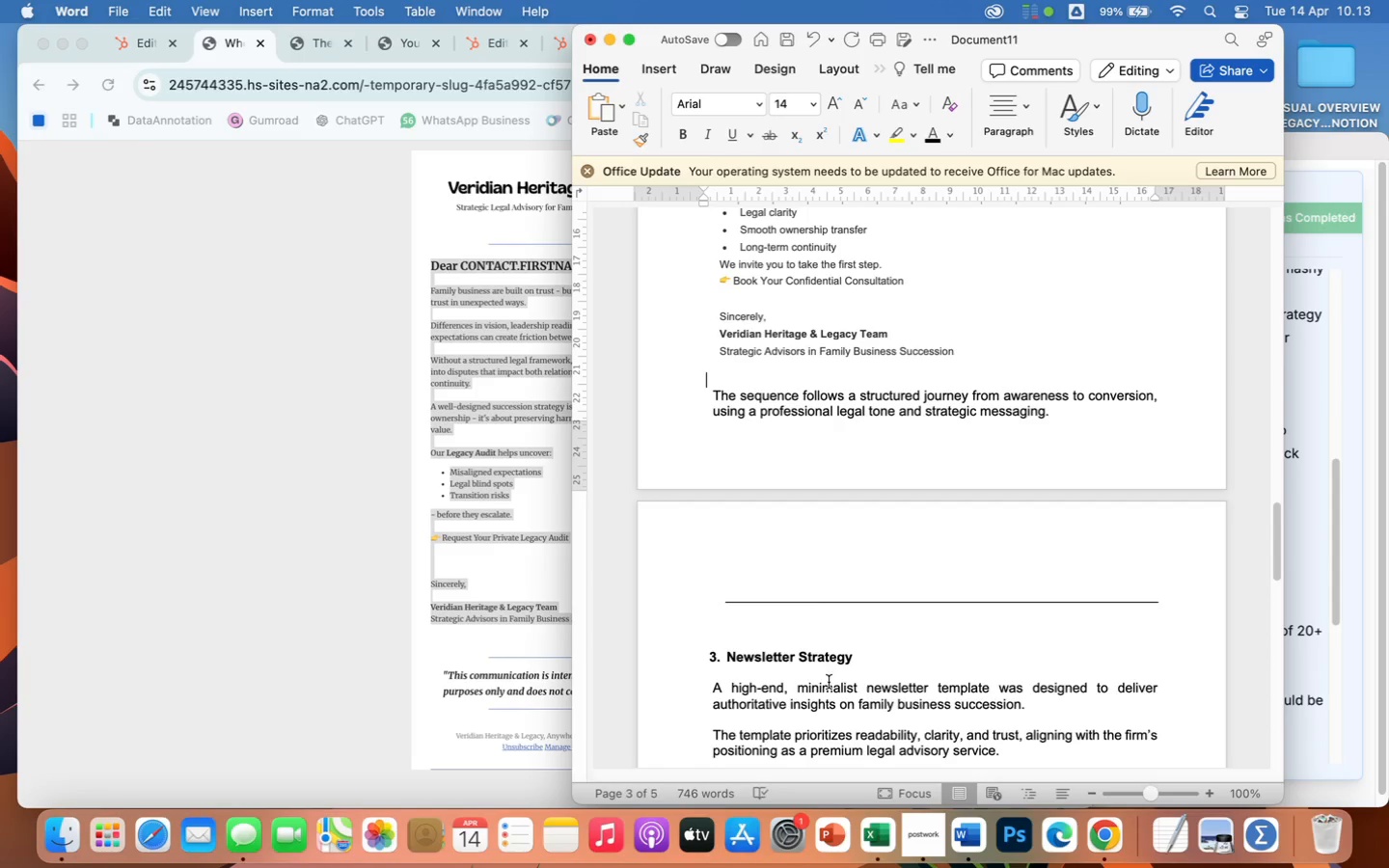 
left_click([817, 581])
 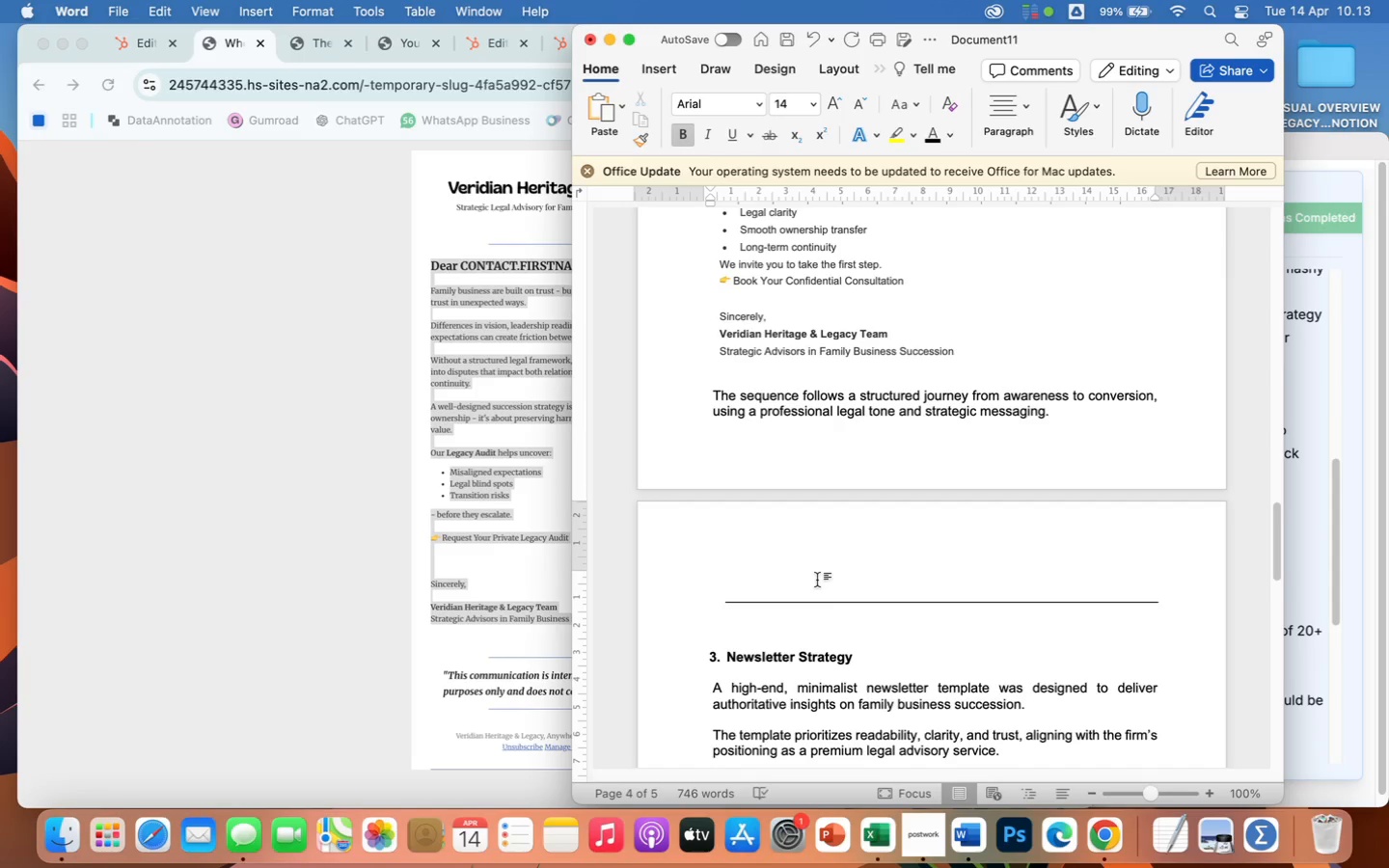 
key(Backspace)
 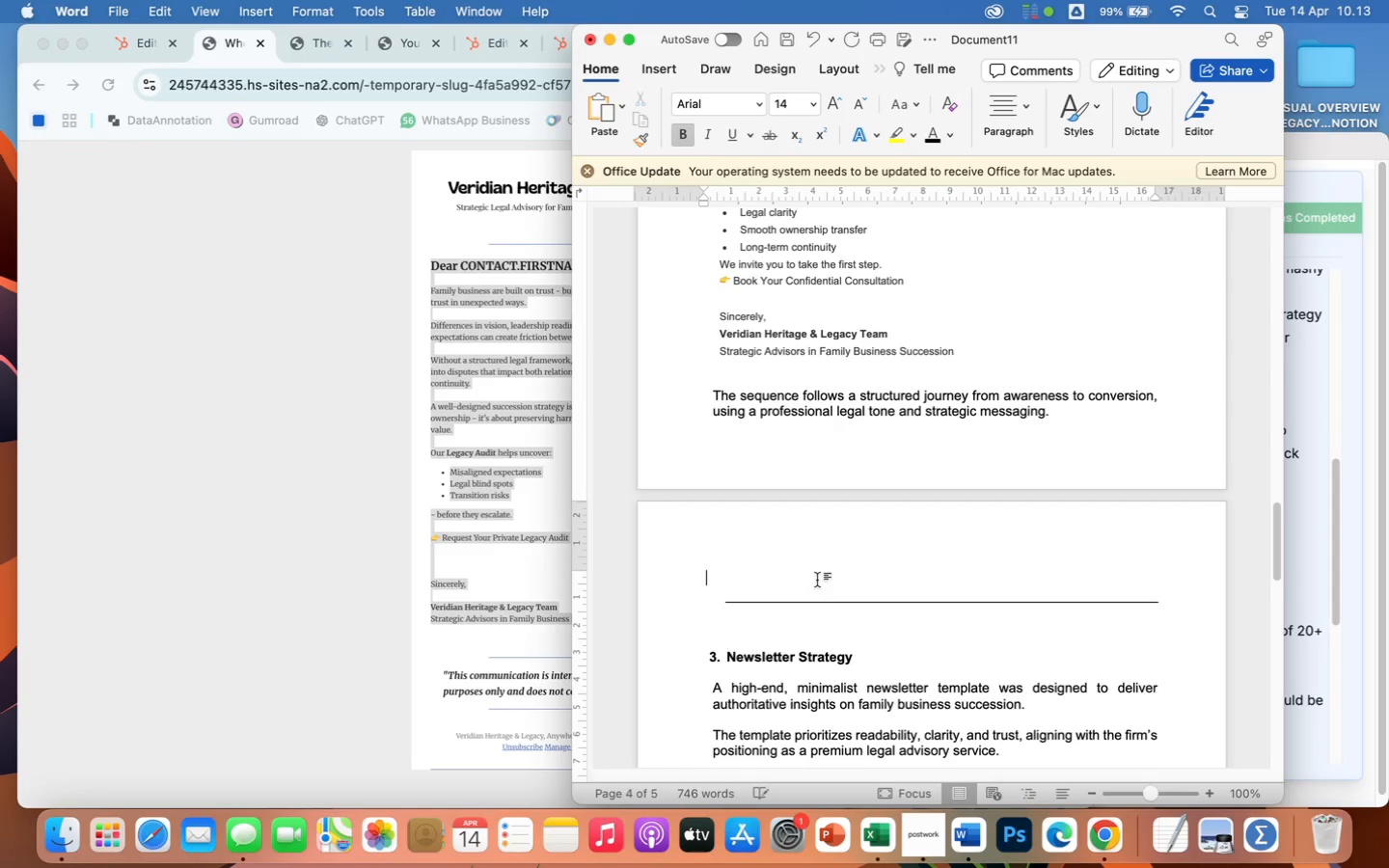 
key(Backspace)
 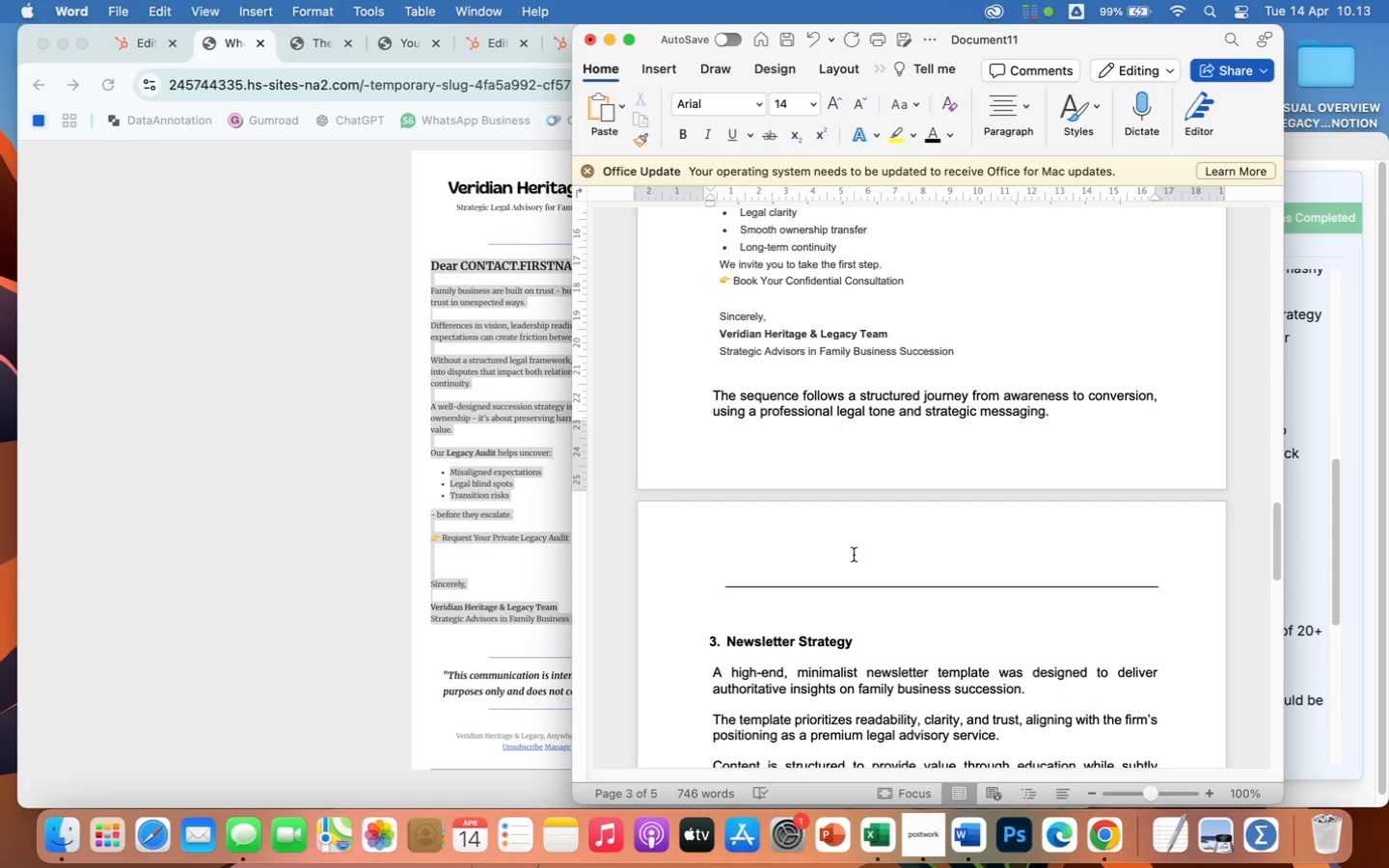 
left_click([838, 560])
 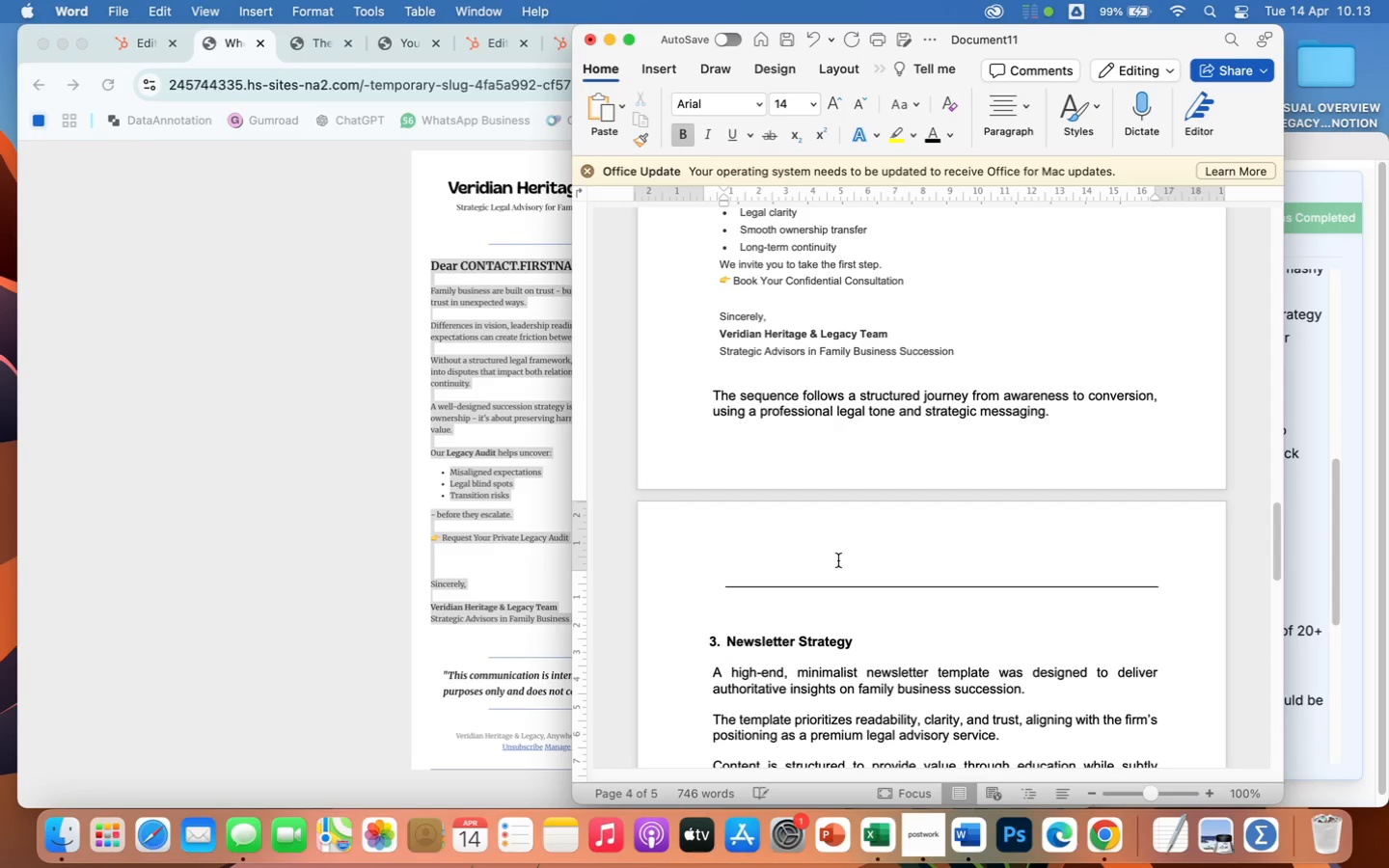 
key(Backspace)
 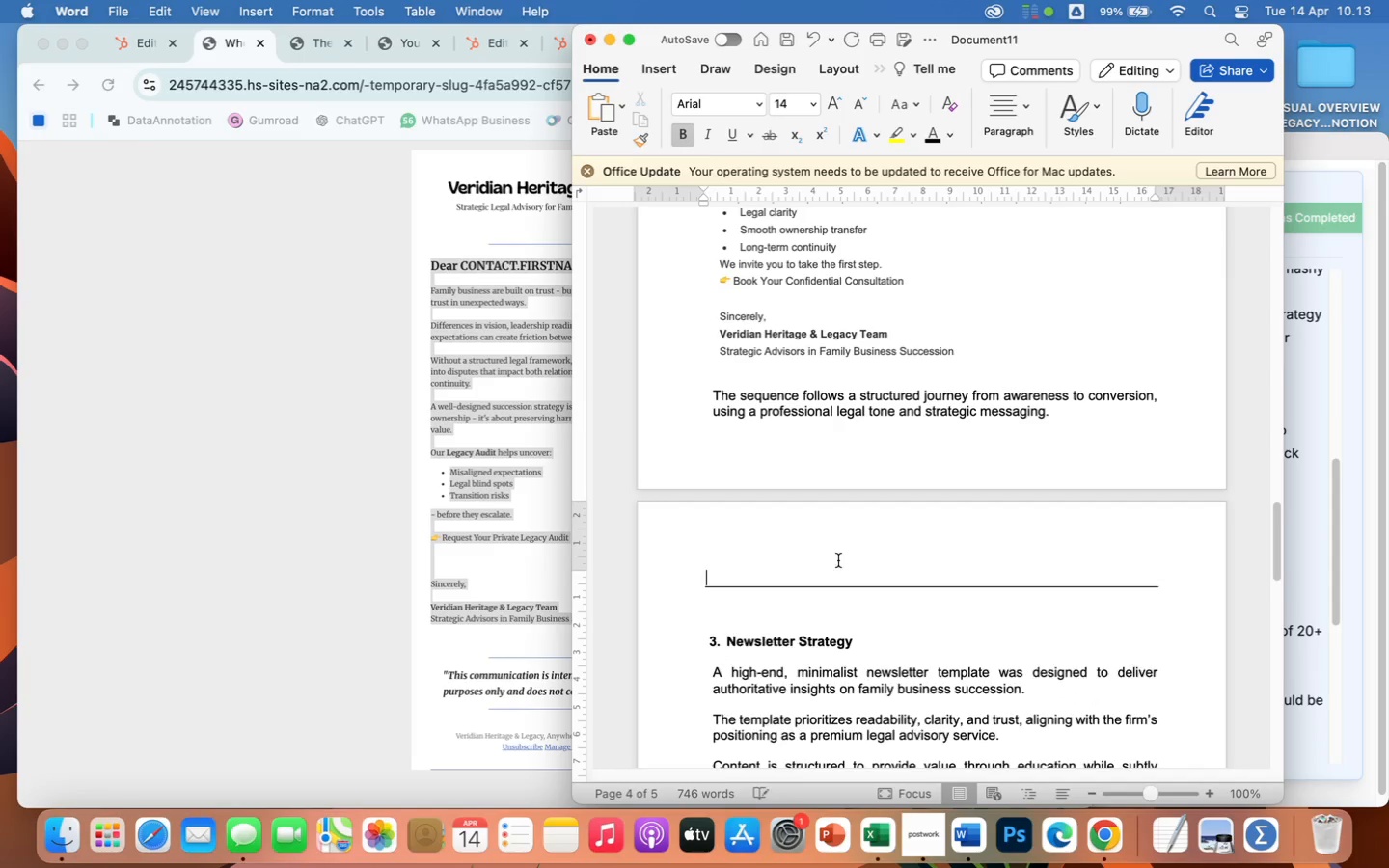 
key(Backspace)
 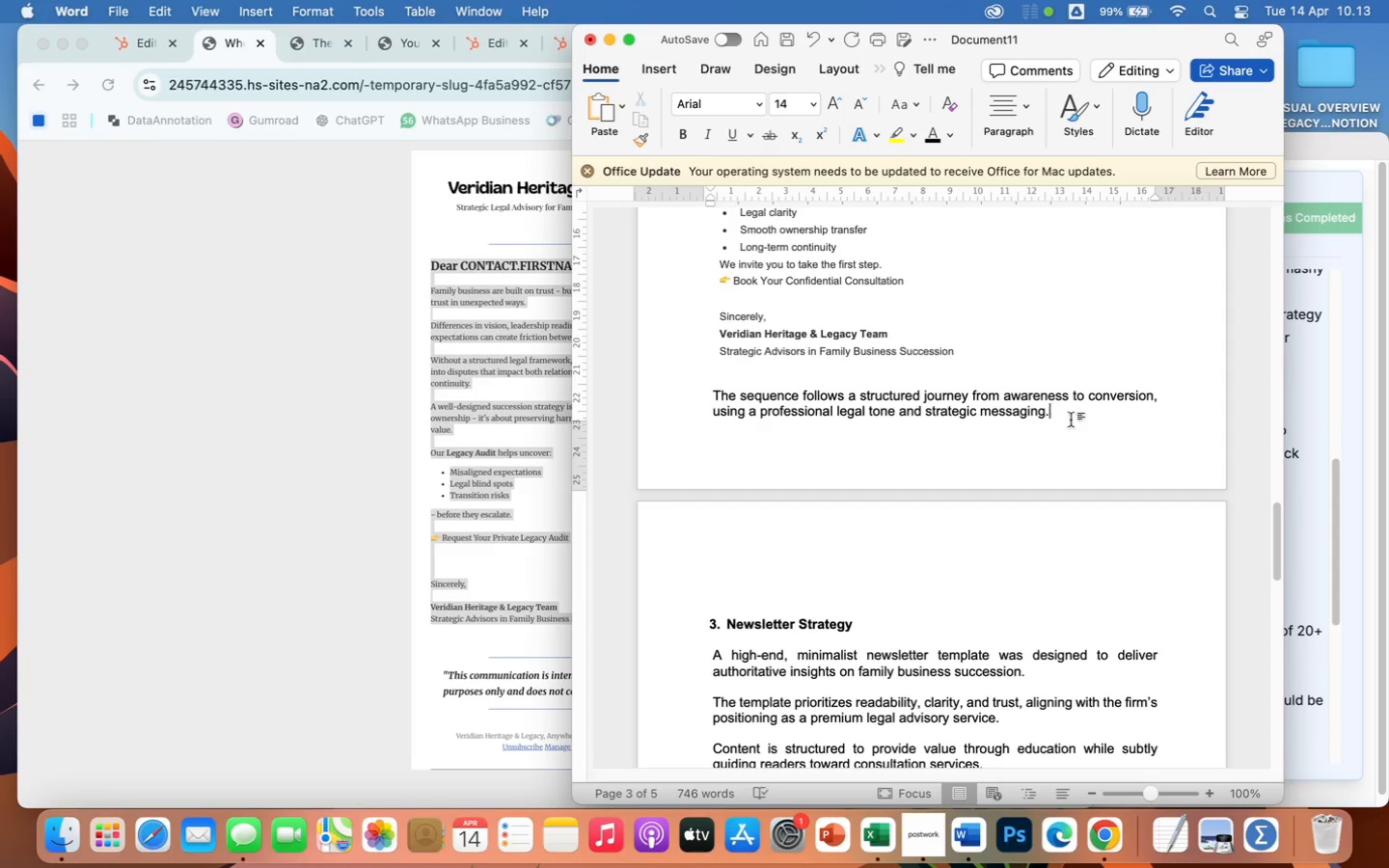 
key(Enter)
 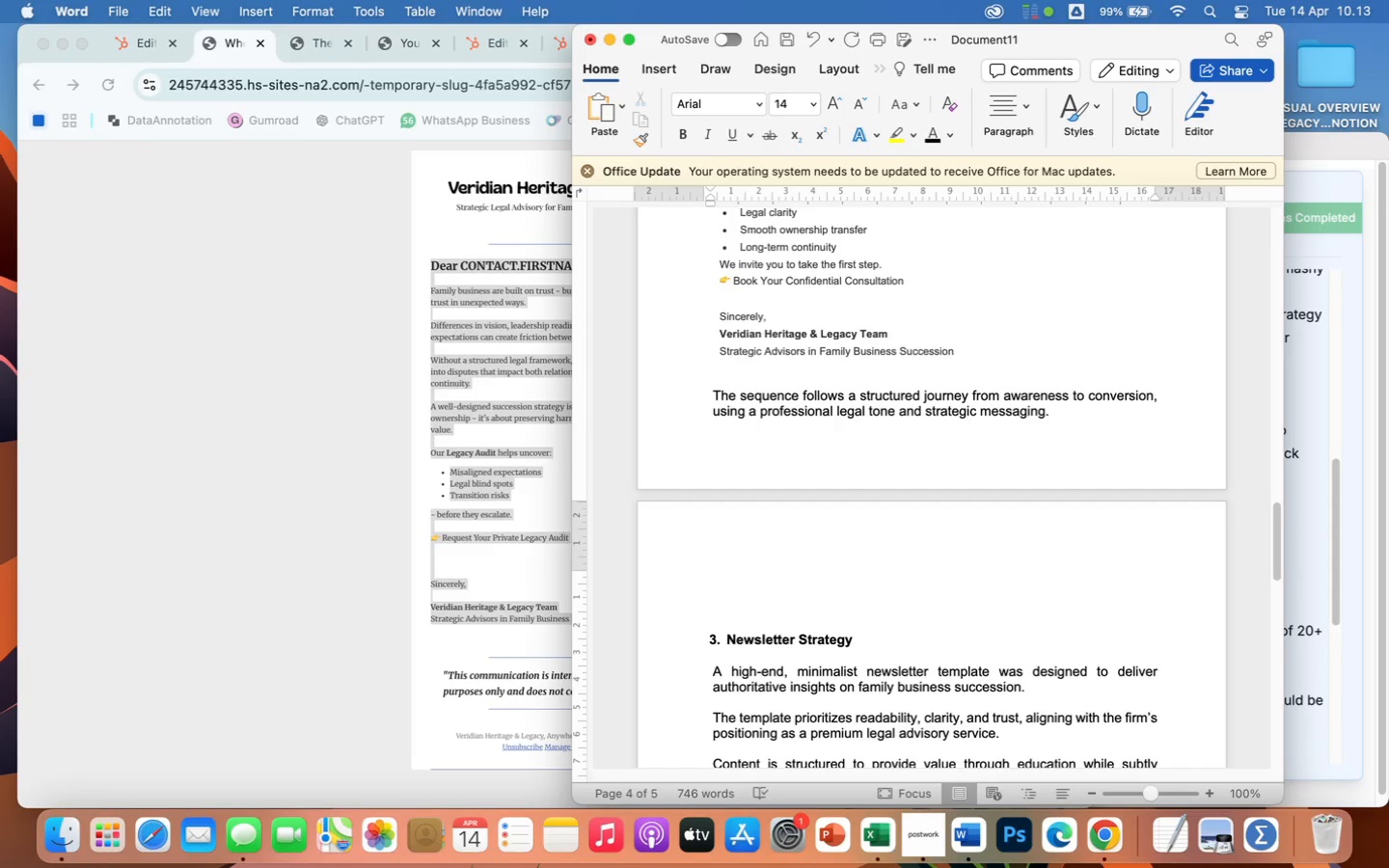 
hold_key(key=Minus, duration=0.44)
 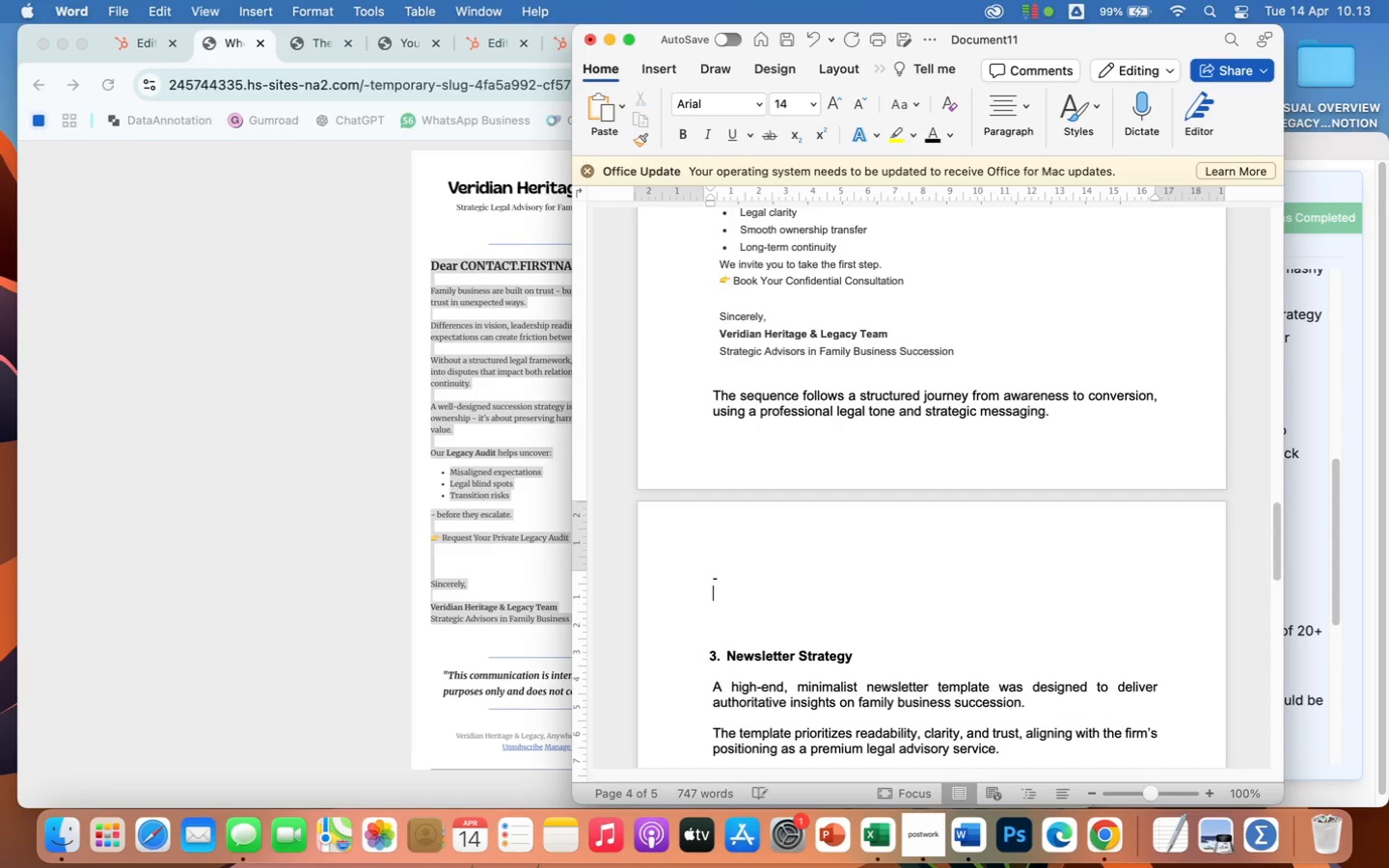 
key(Enter)
 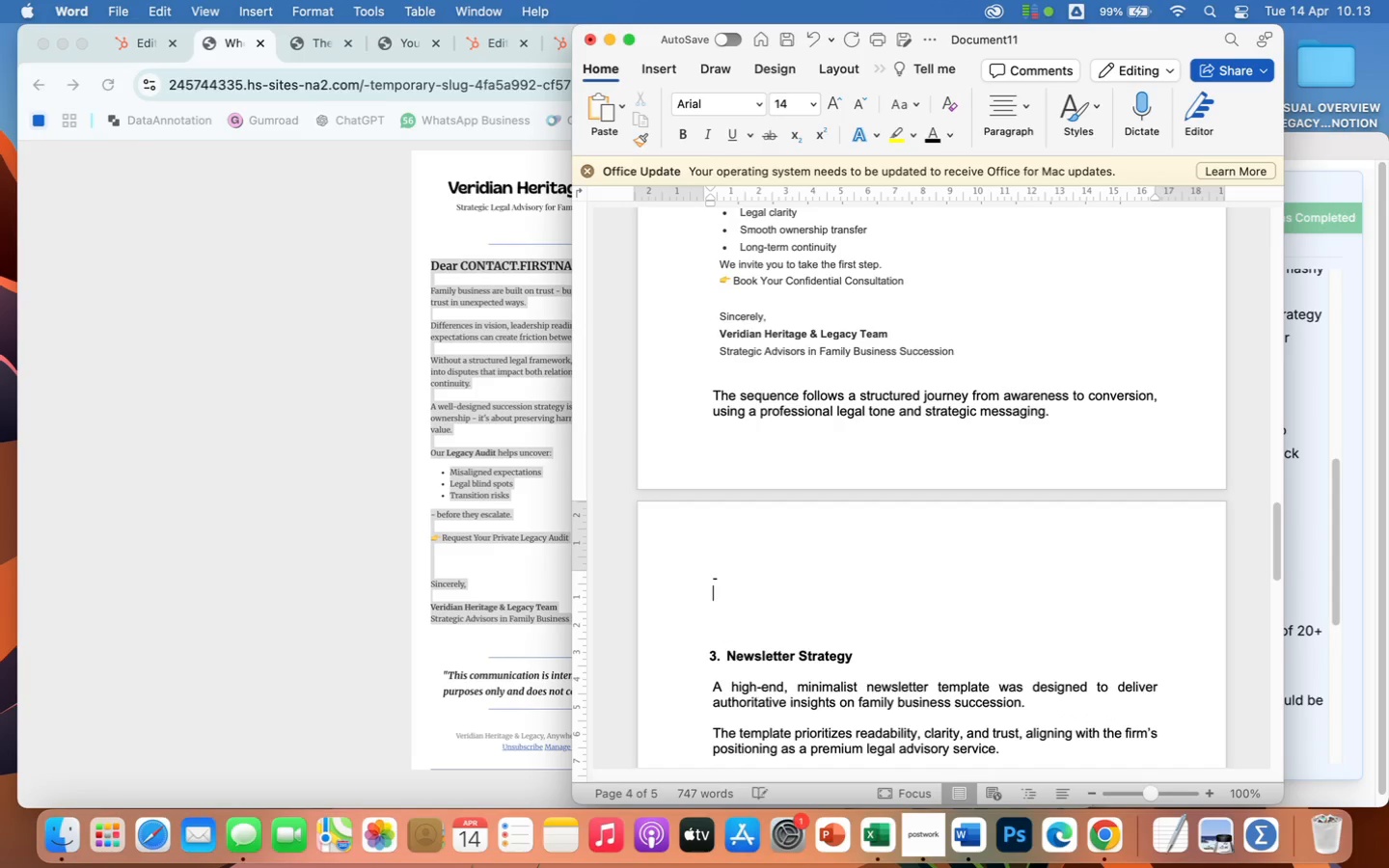 
key(Backspace)
 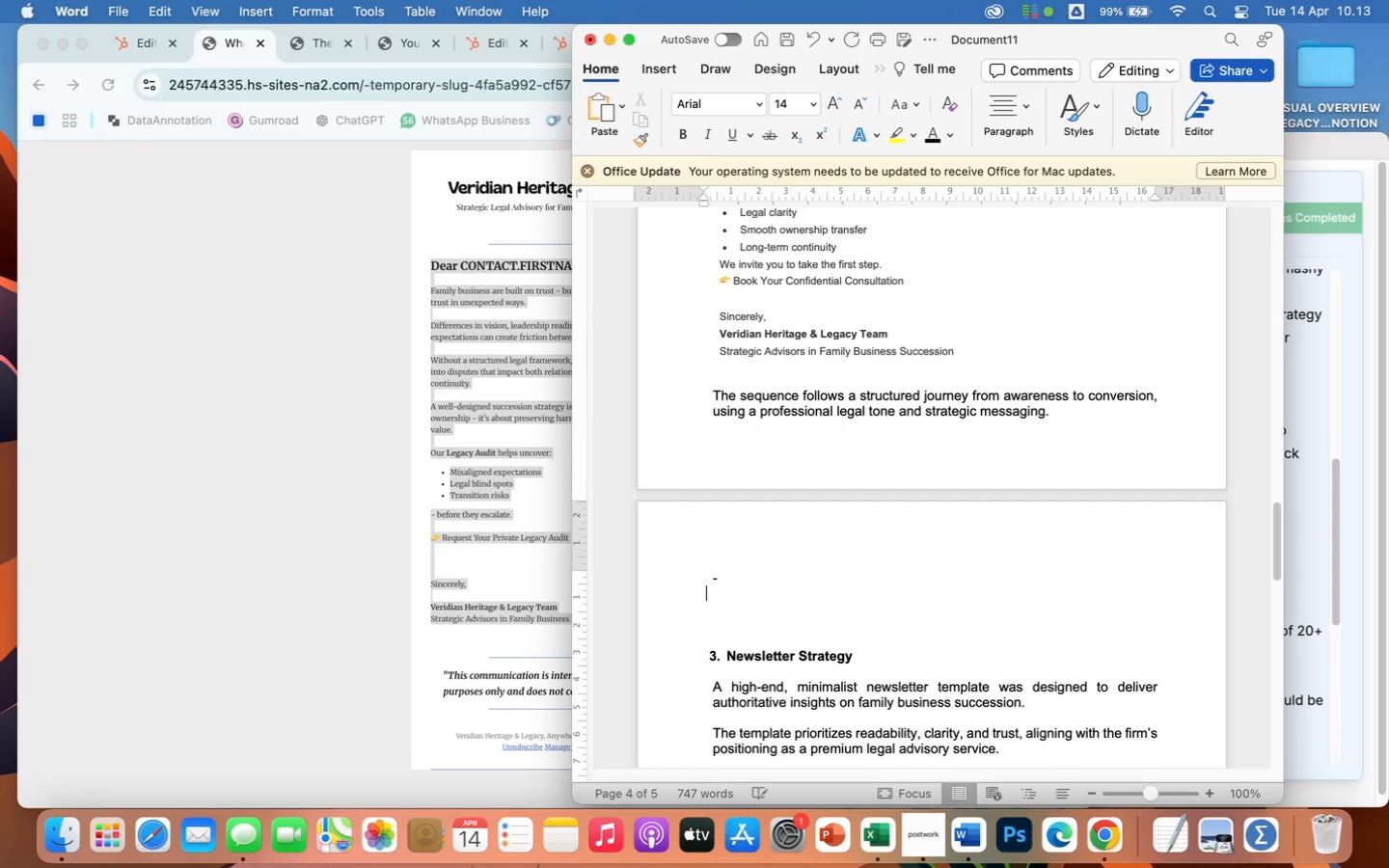 
key(Backspace)
 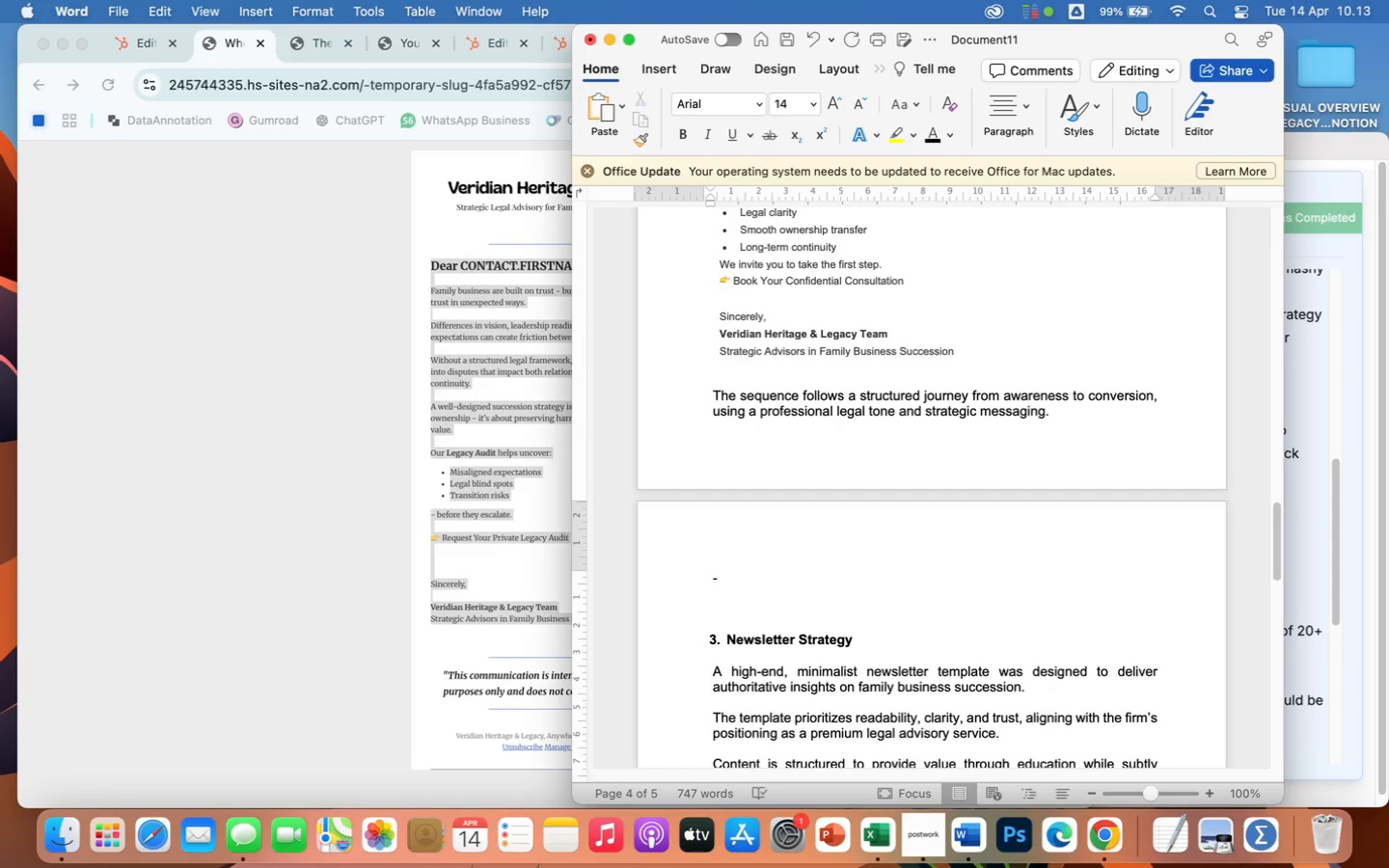 
key(Minus)
 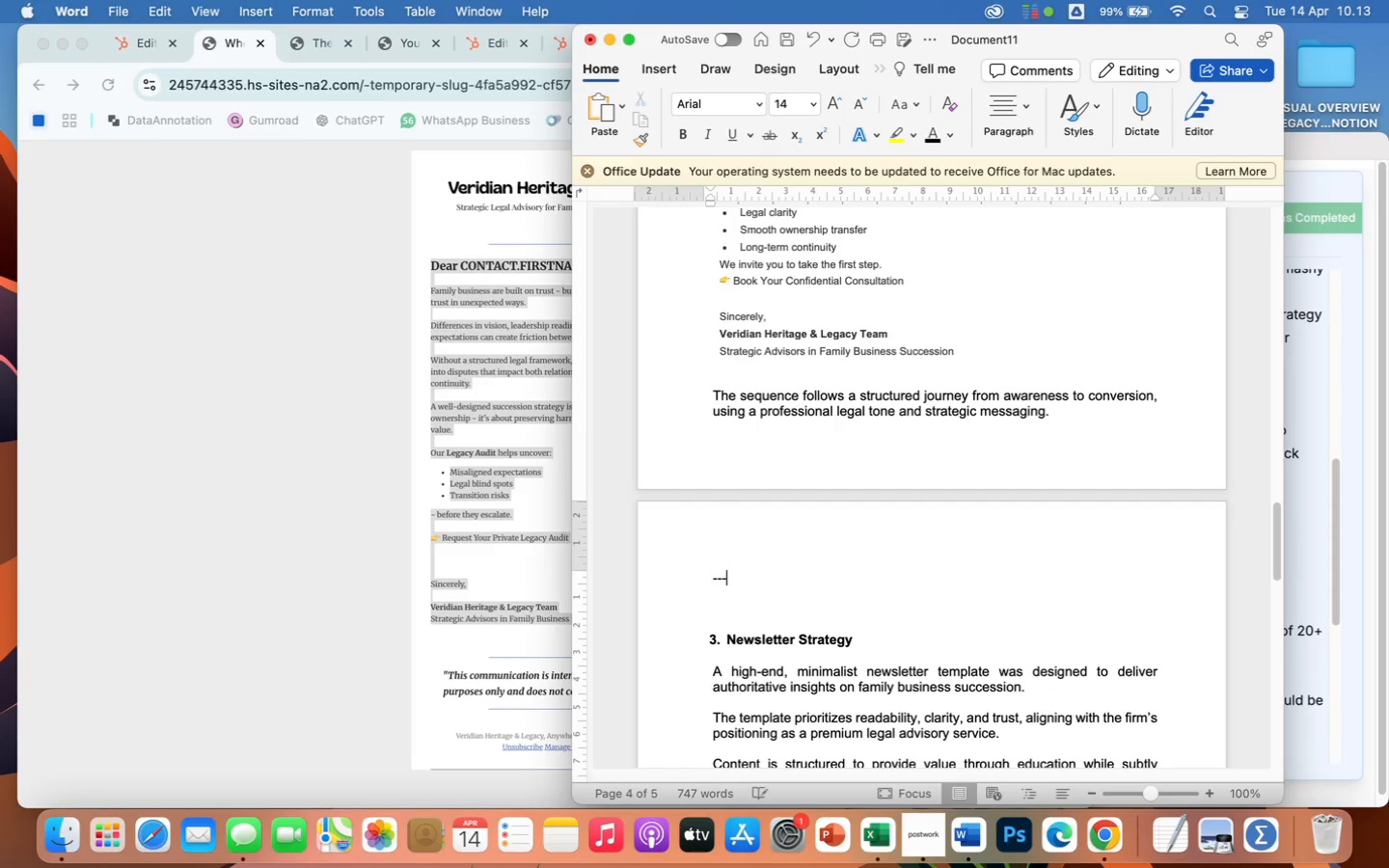 
key(Minus)
 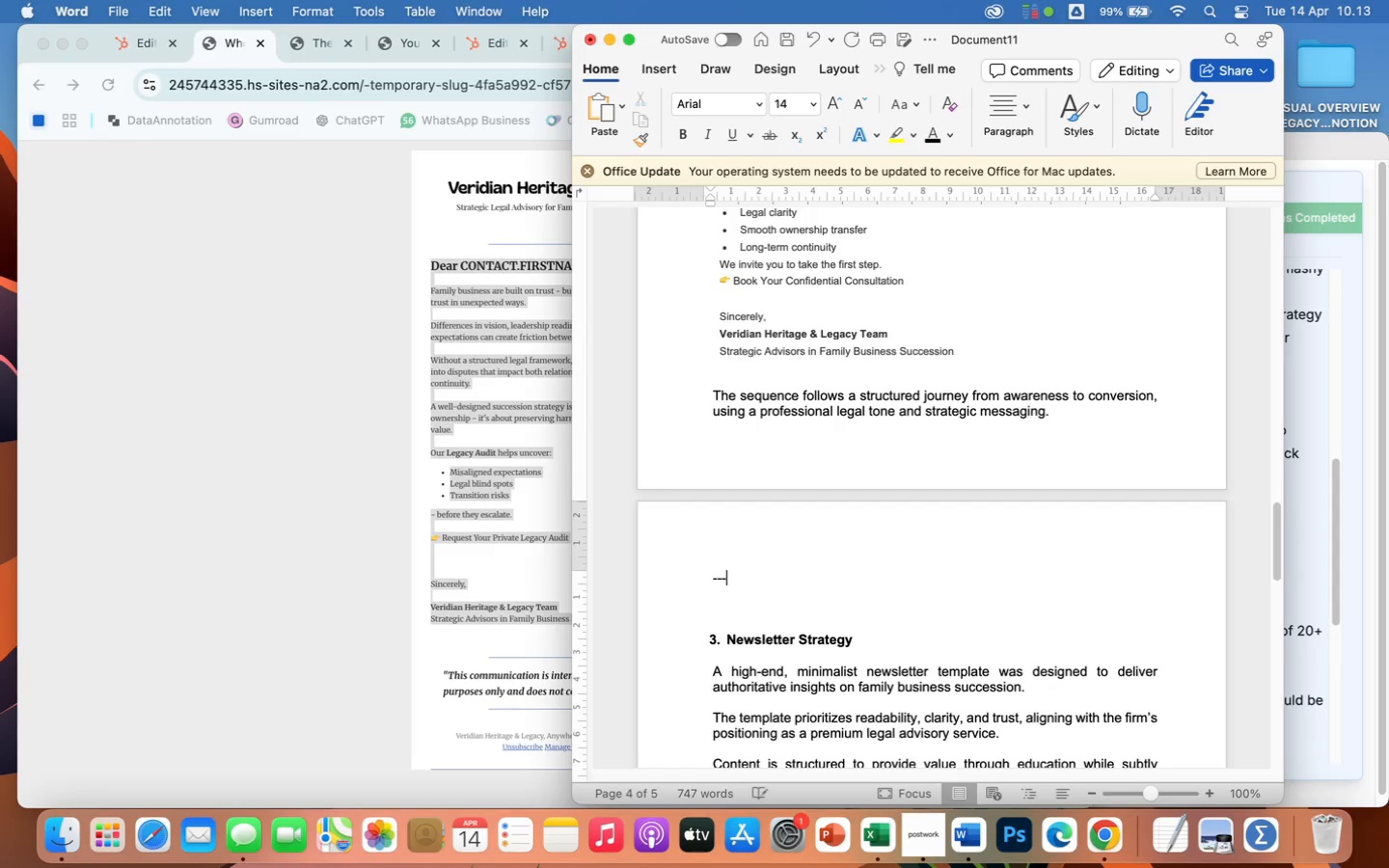 
key(Minus)
 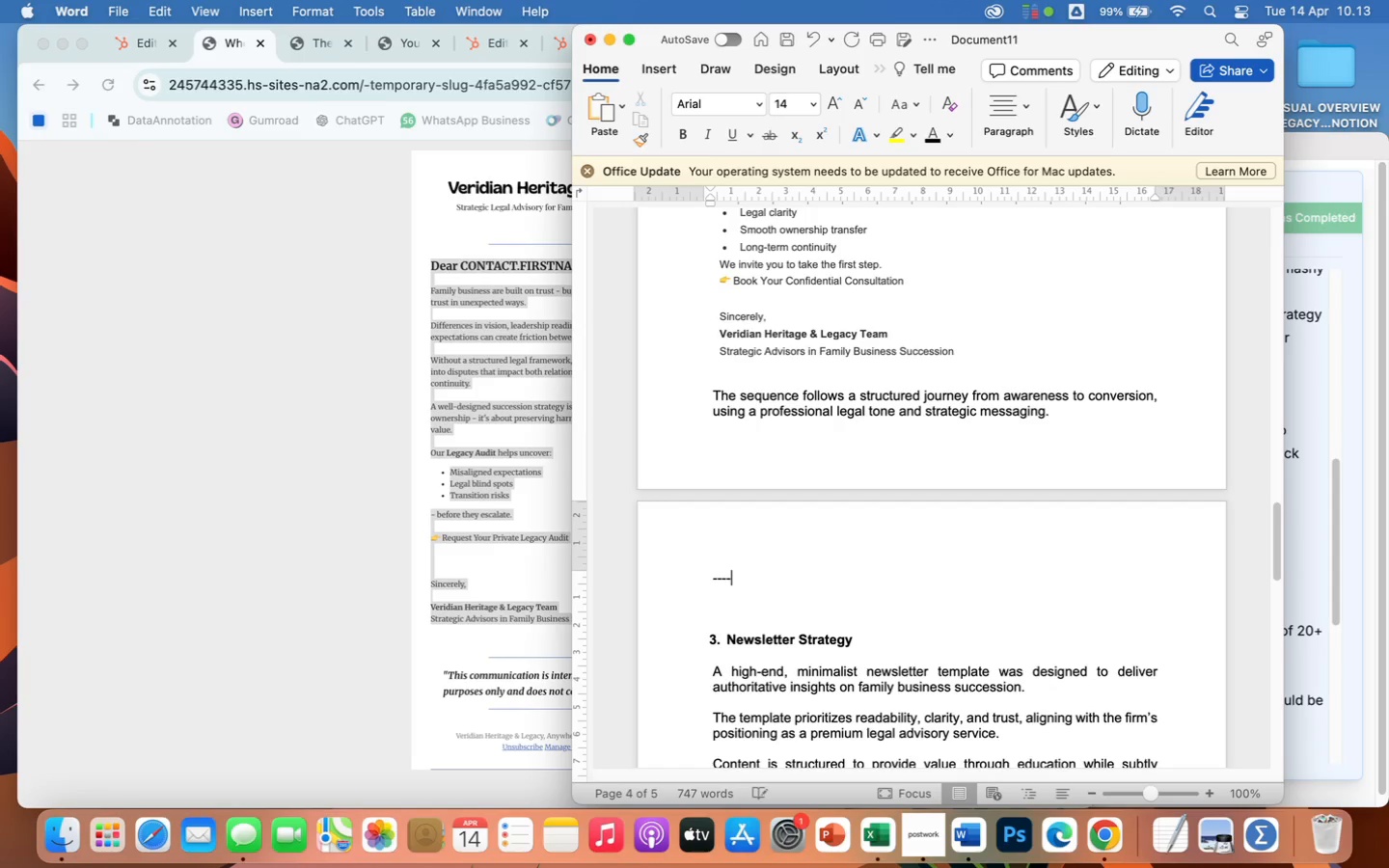 
key(Minus)
 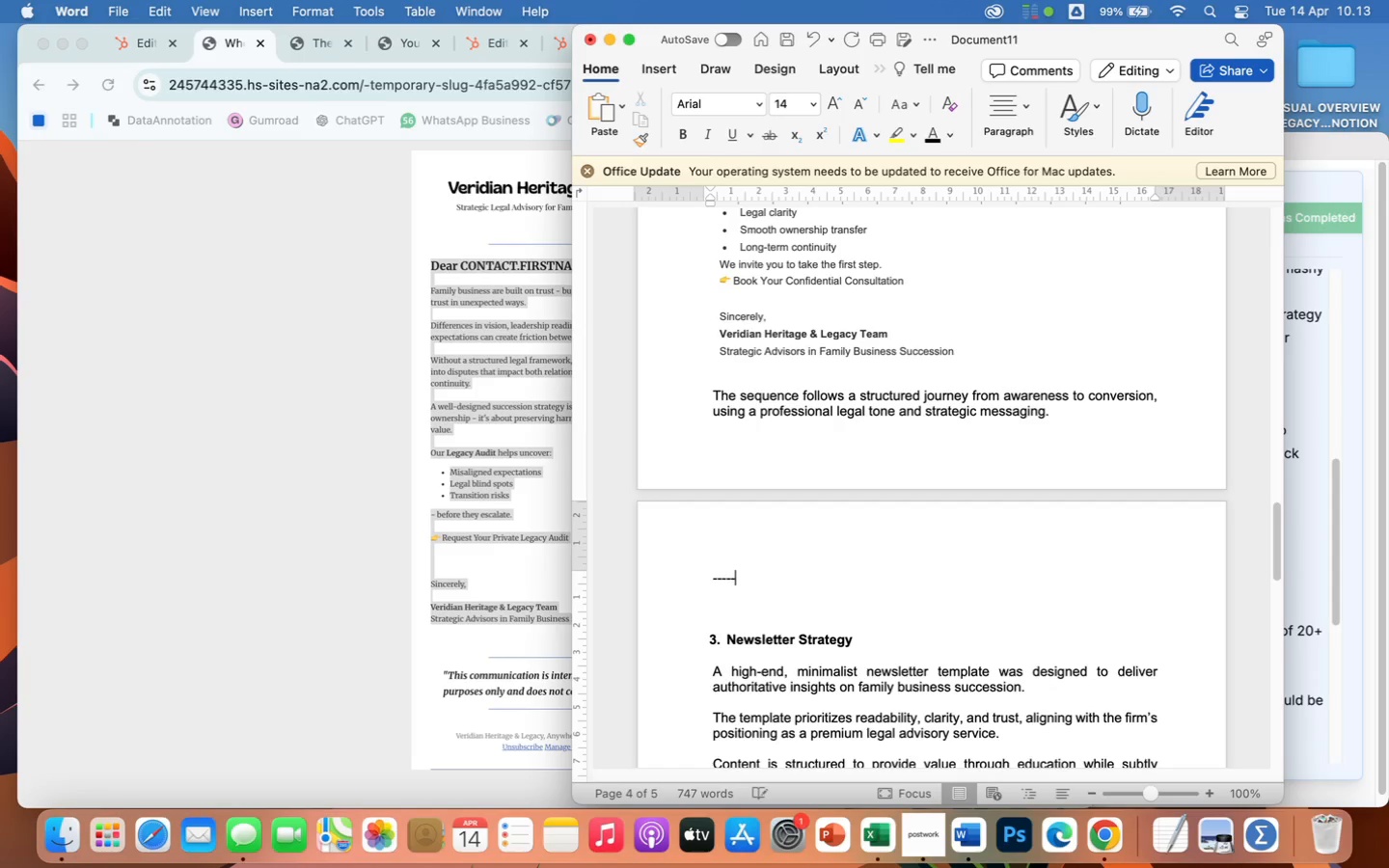 
key(Minus)
 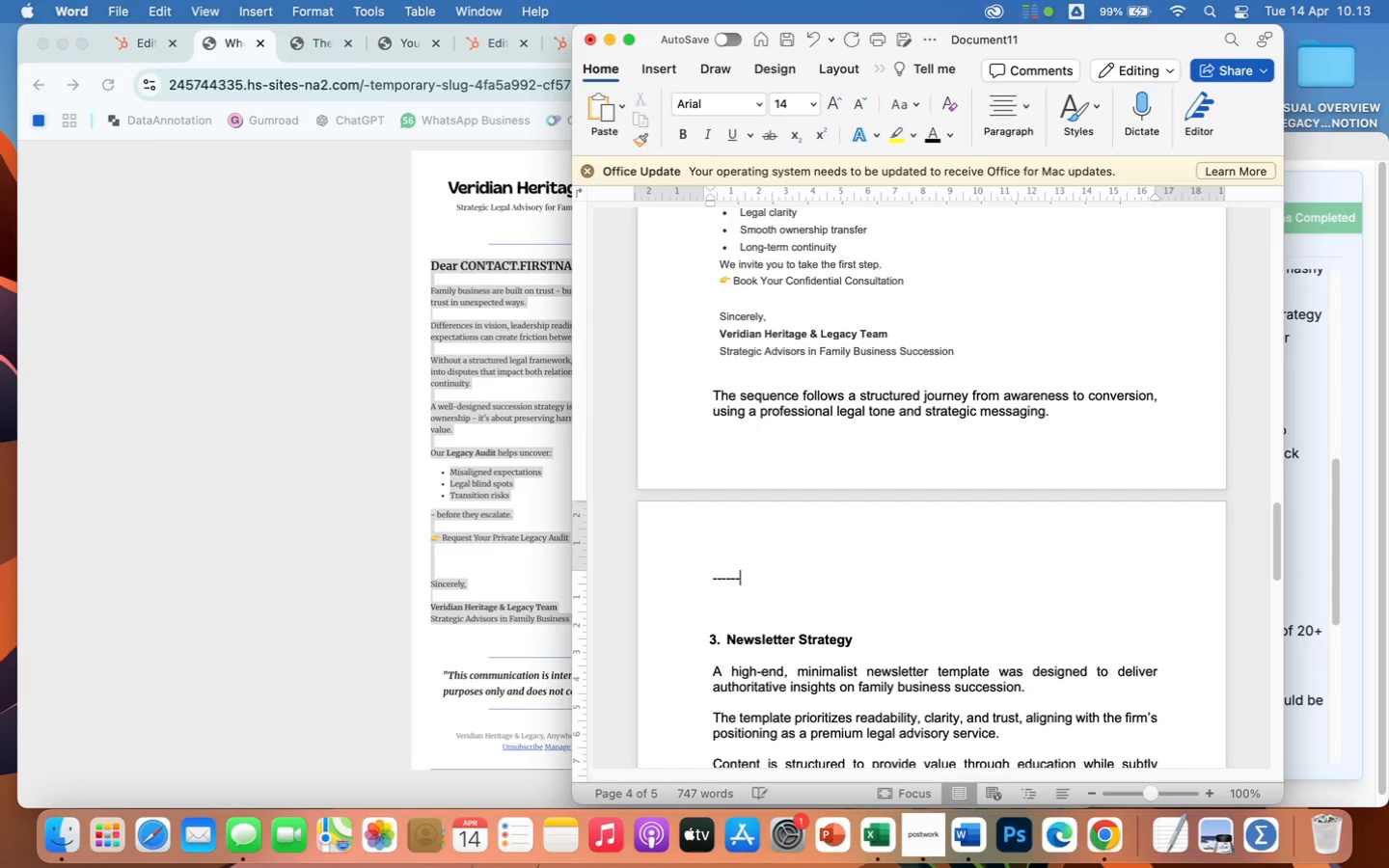 
key(Enter)
 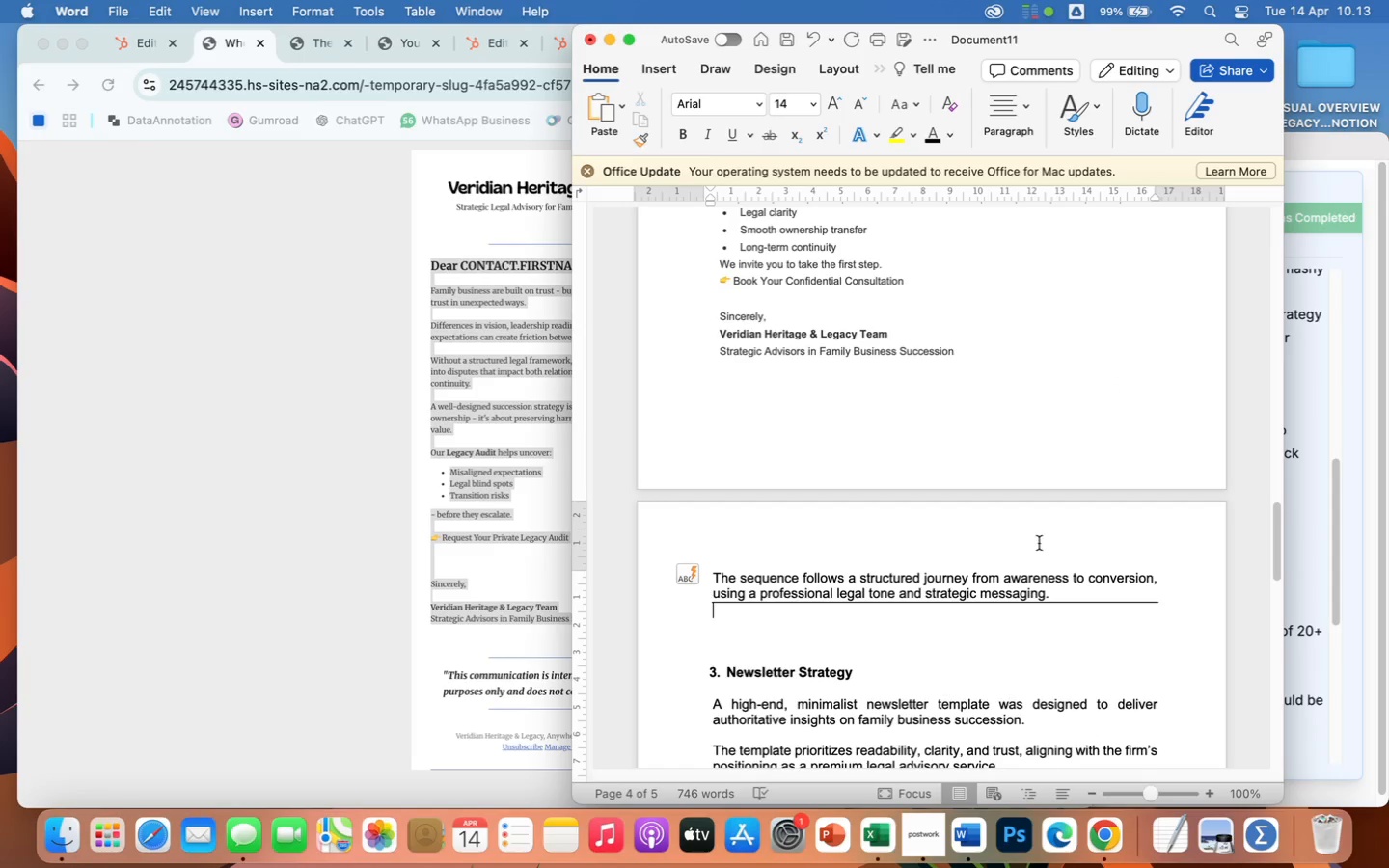 
left_click([974, 543])
 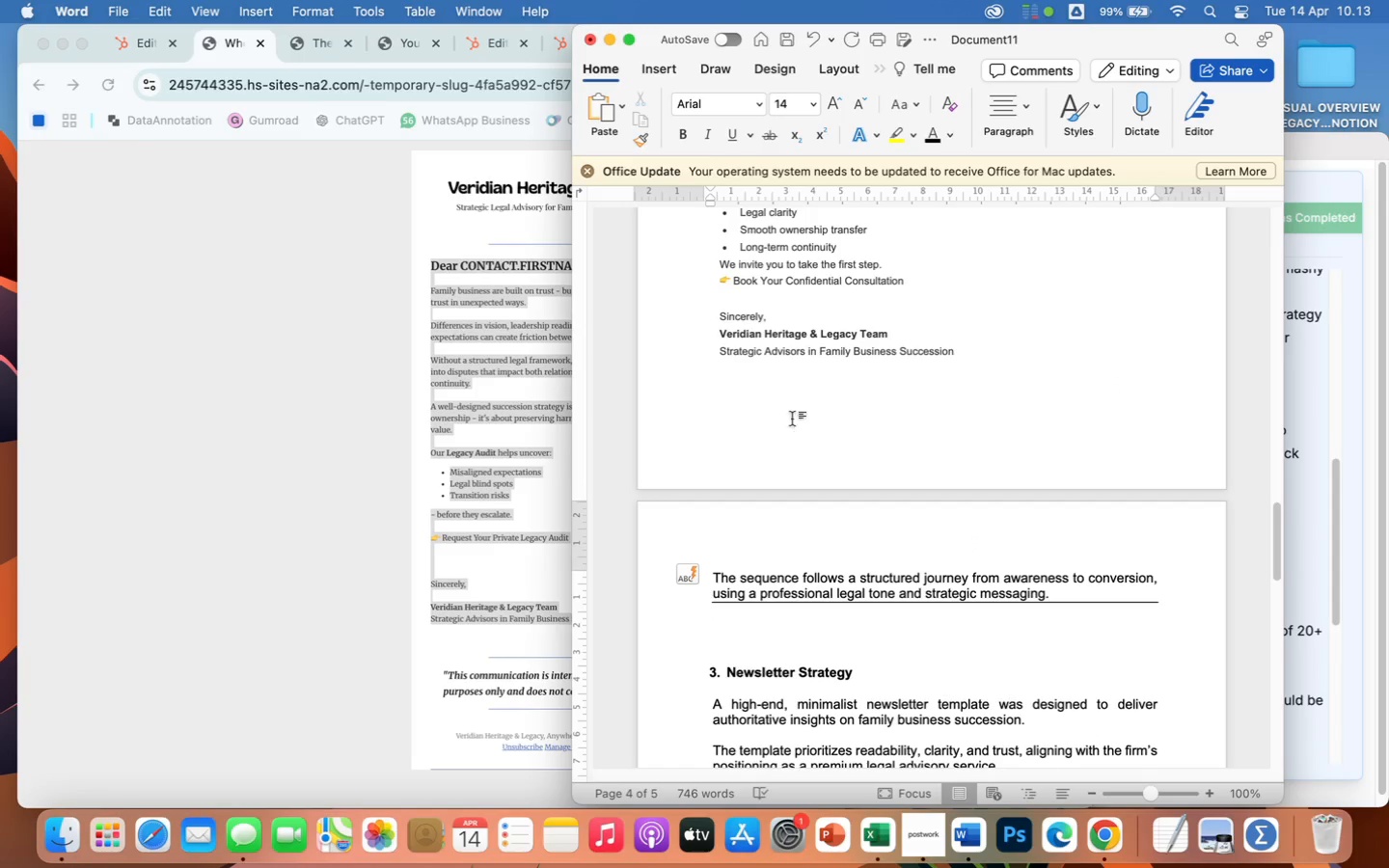 
left_click([788, 401])
 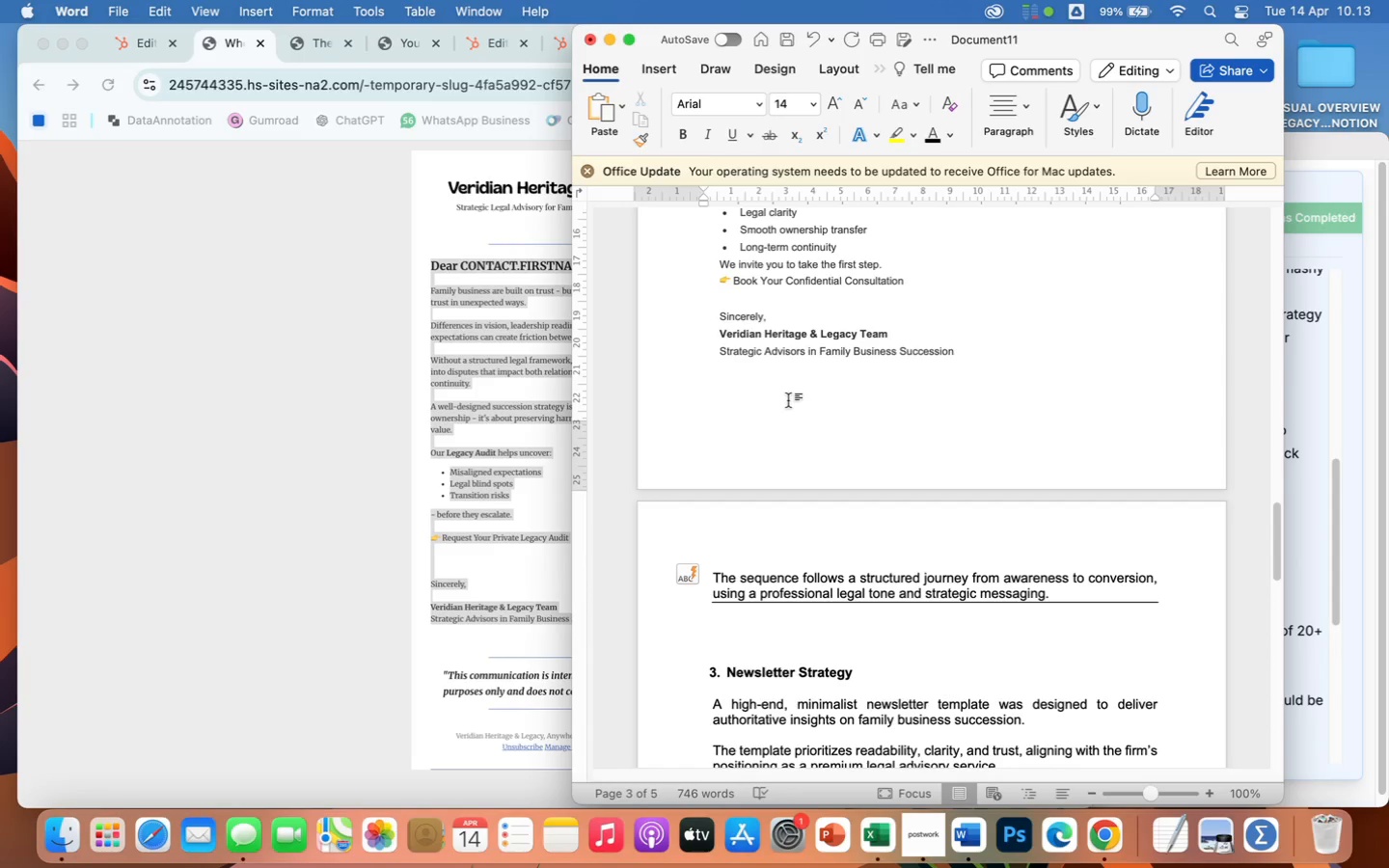 
key(Enter)
 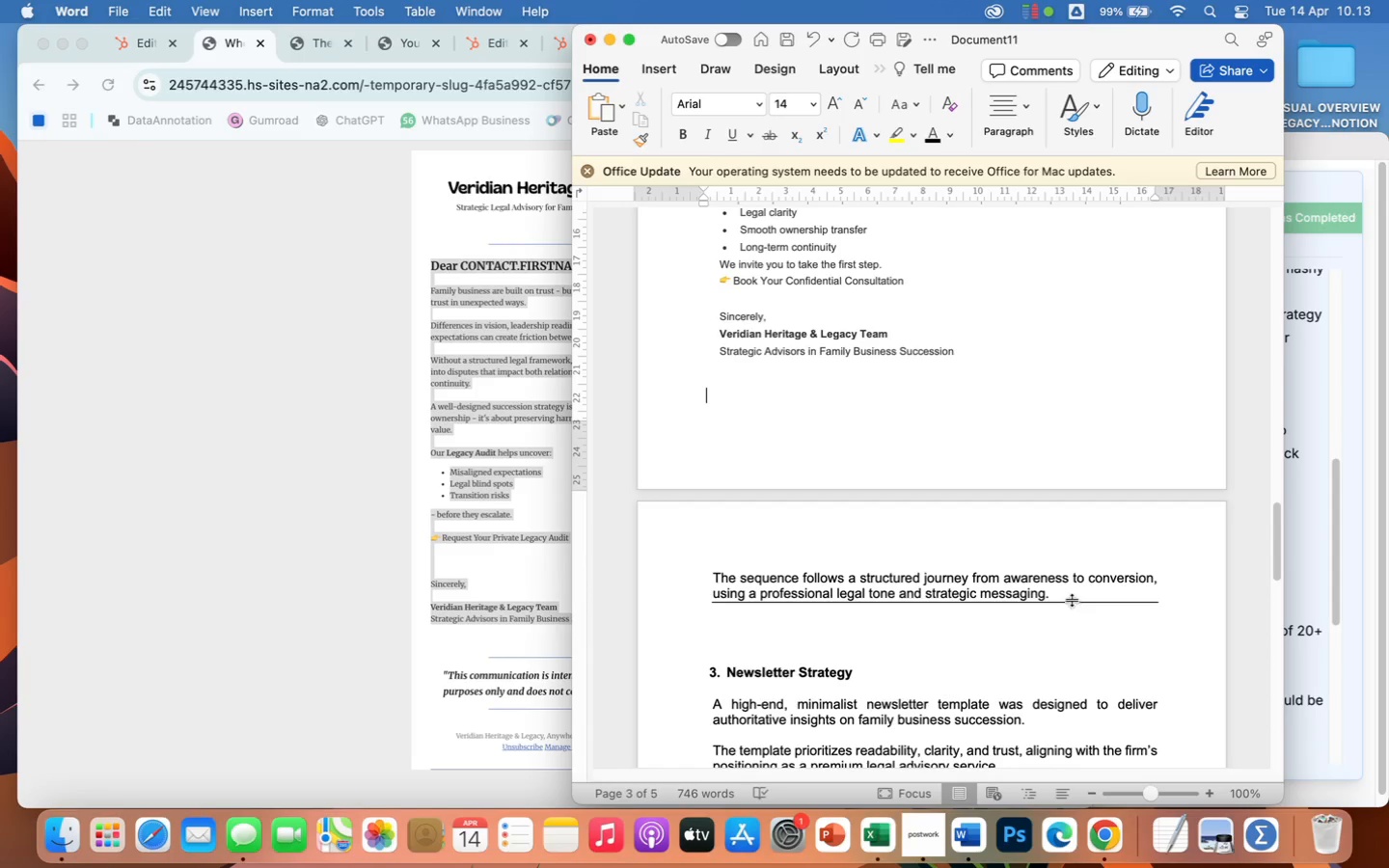 
left_click([1072, 595])
 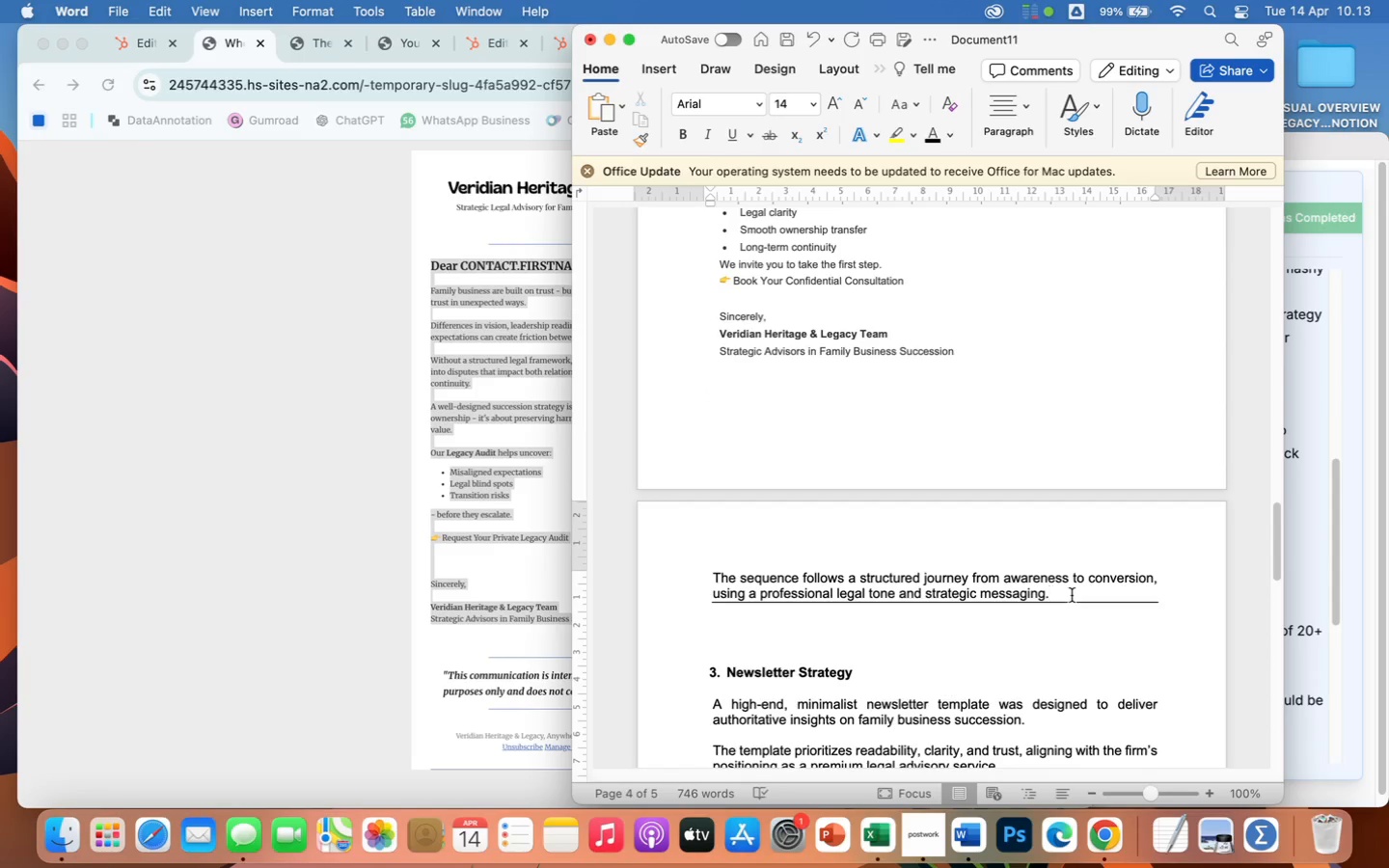 
key(Enter)
 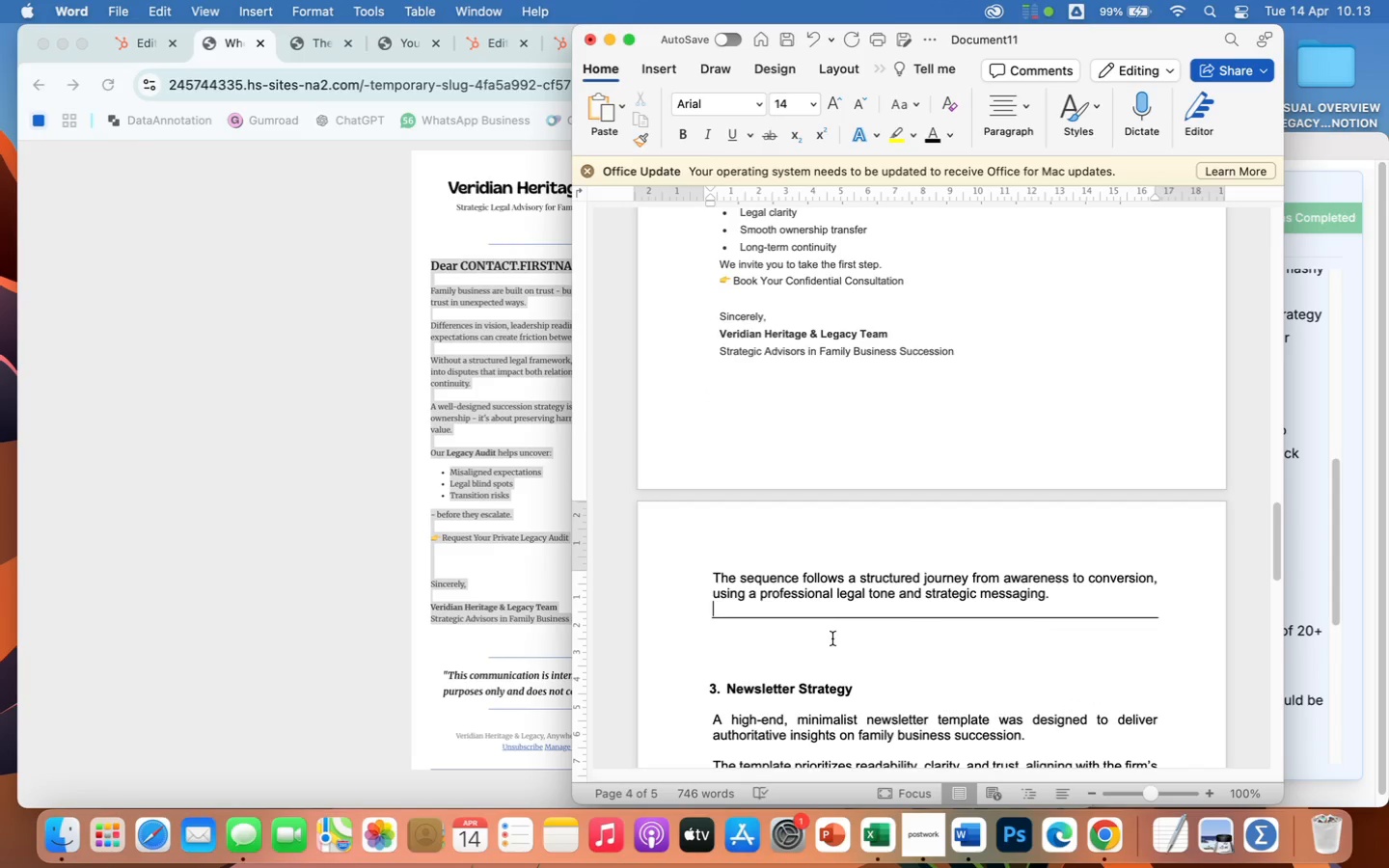 
left_click([771, 666])
 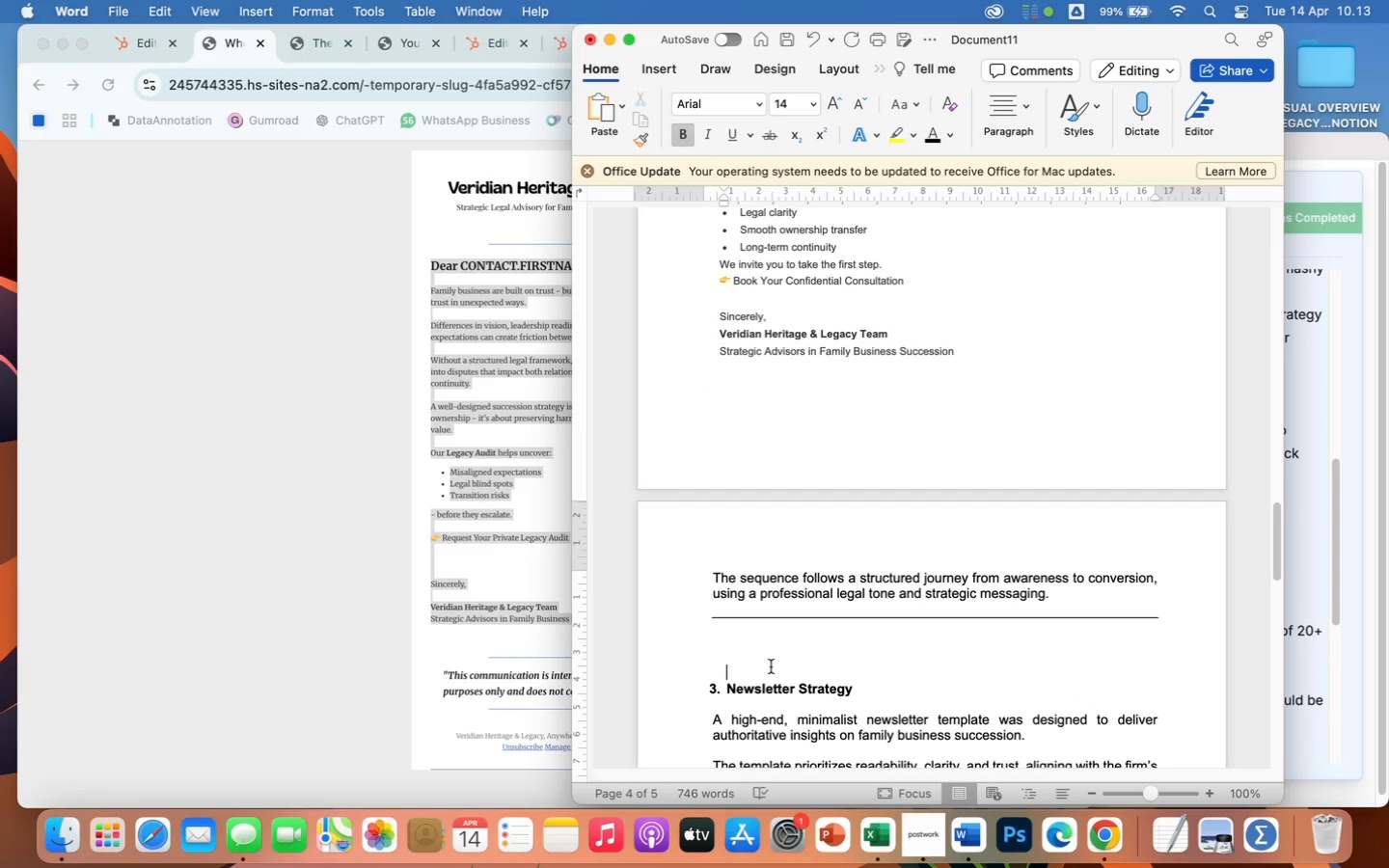 
key(Backspace)
 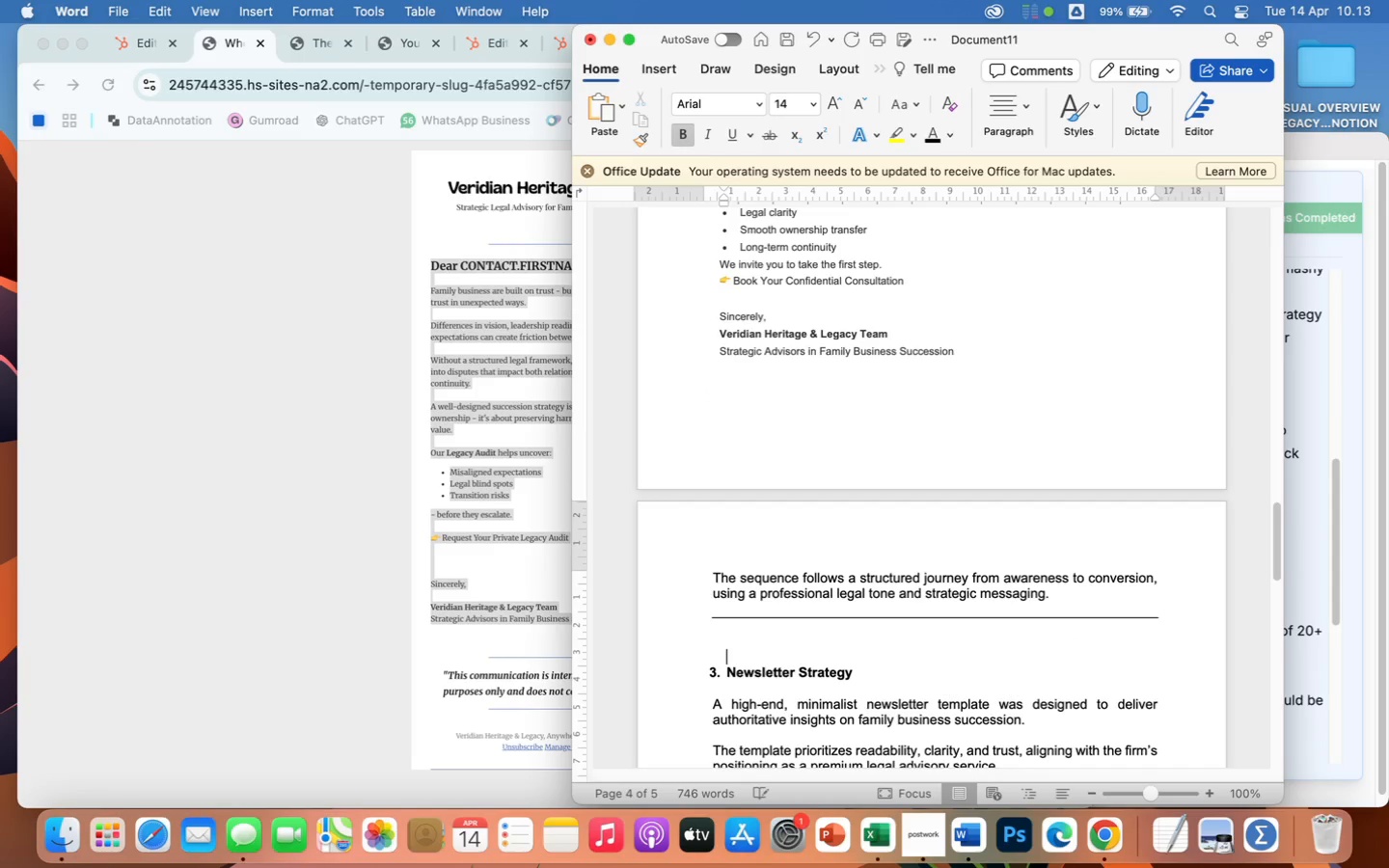 
key(Backspace)
 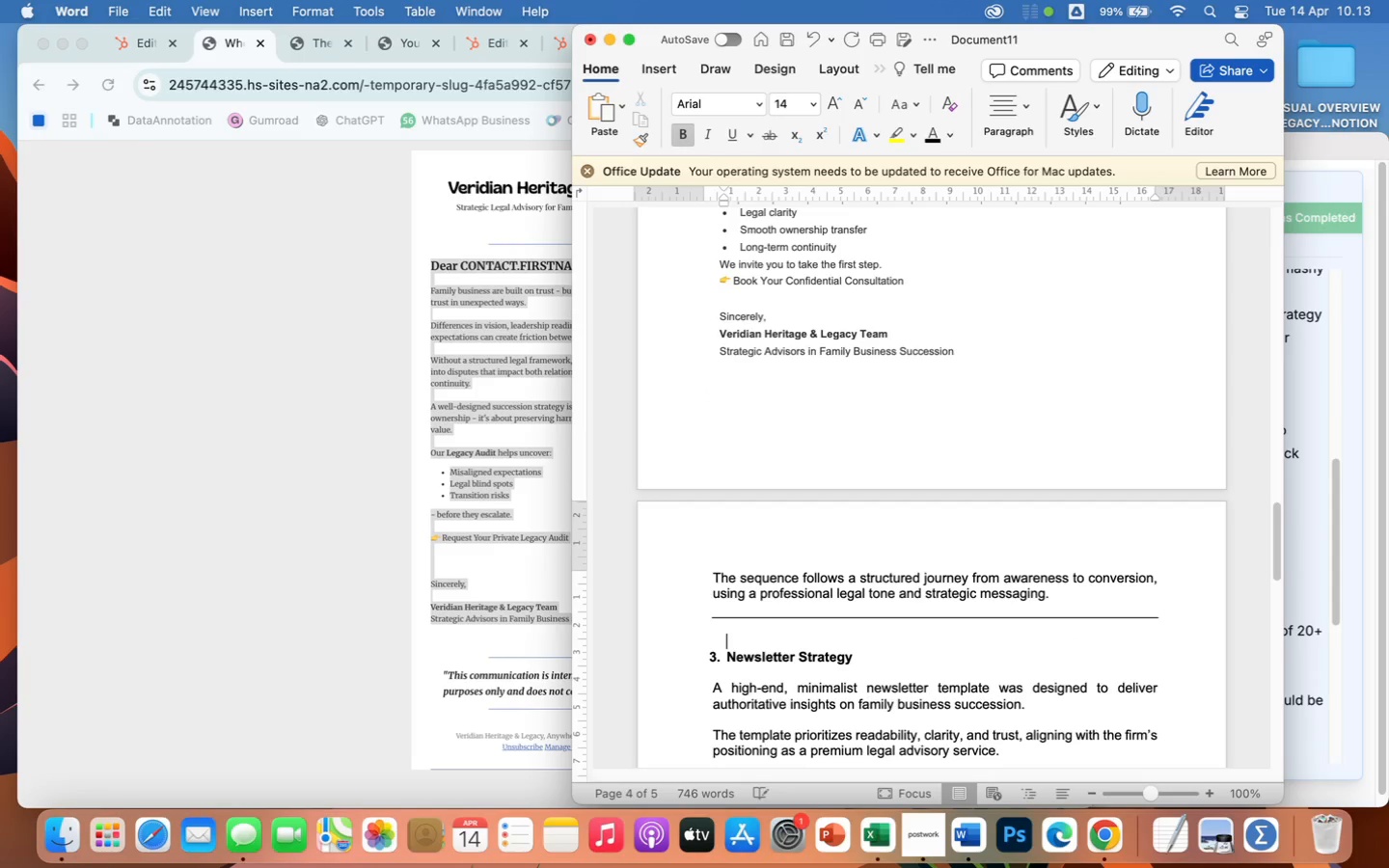 
key(Backspace)
 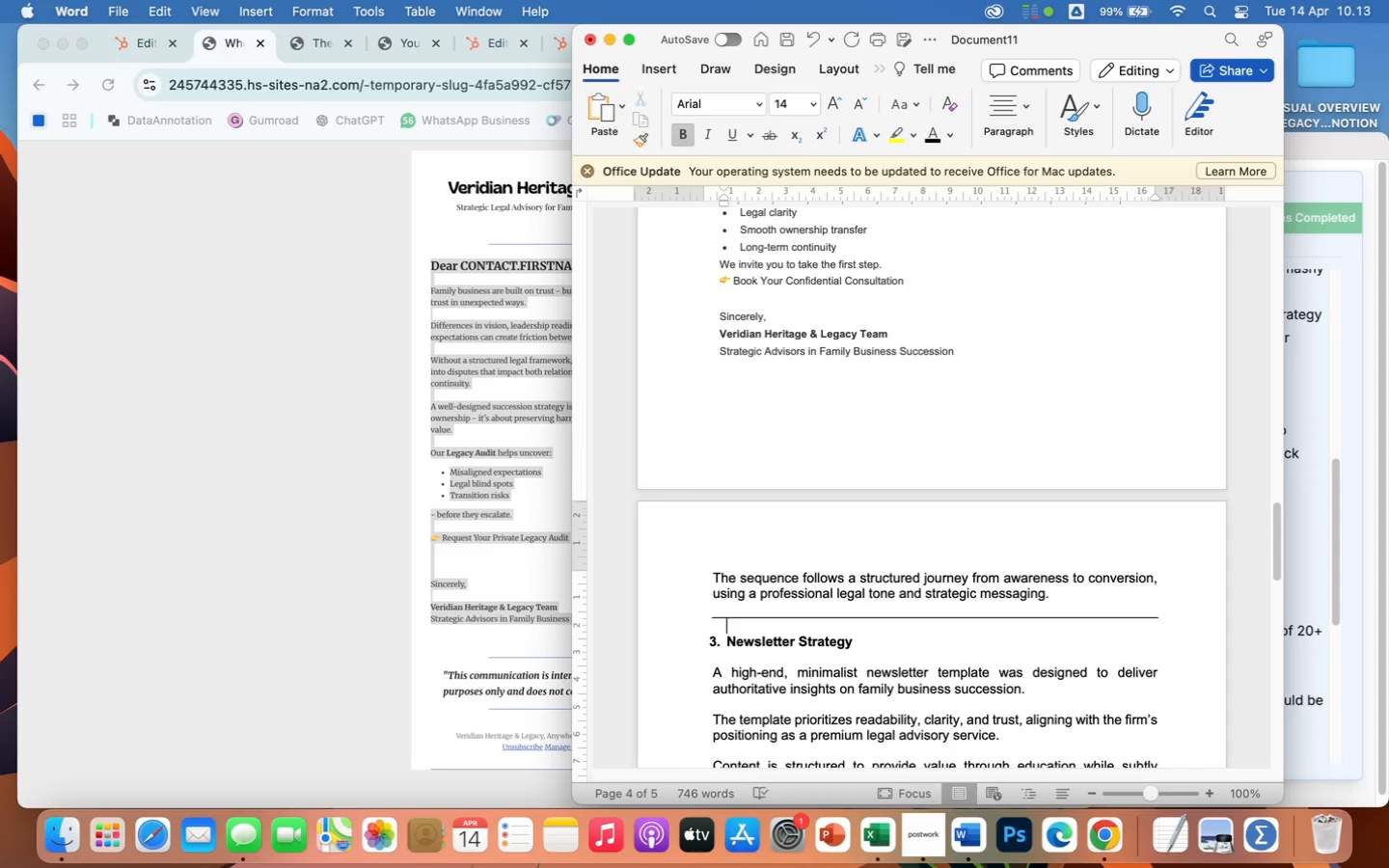 
key(Enter)
 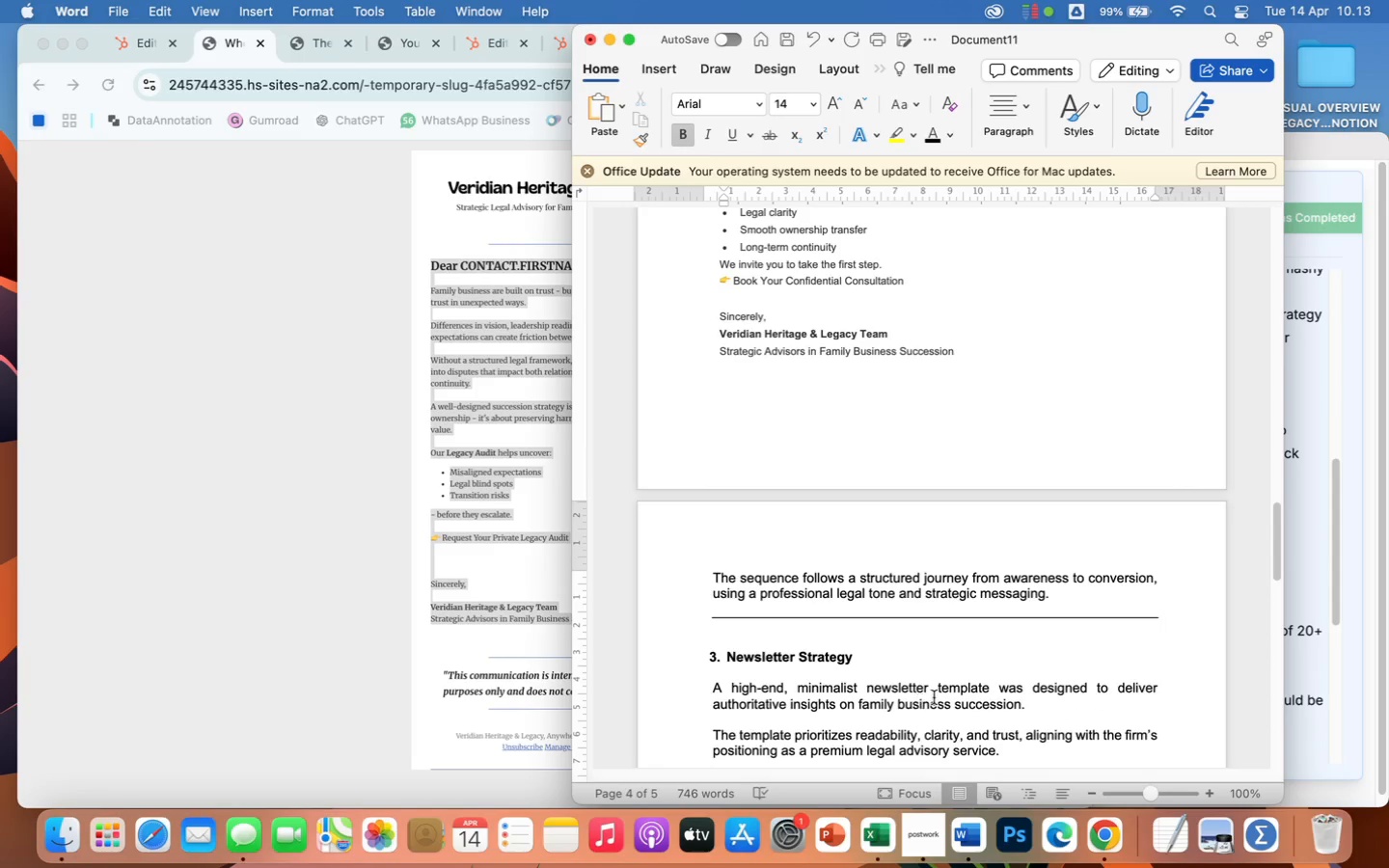 
scroll: coordinate [934, 697], scroll_direction: down, amount: 109.0
 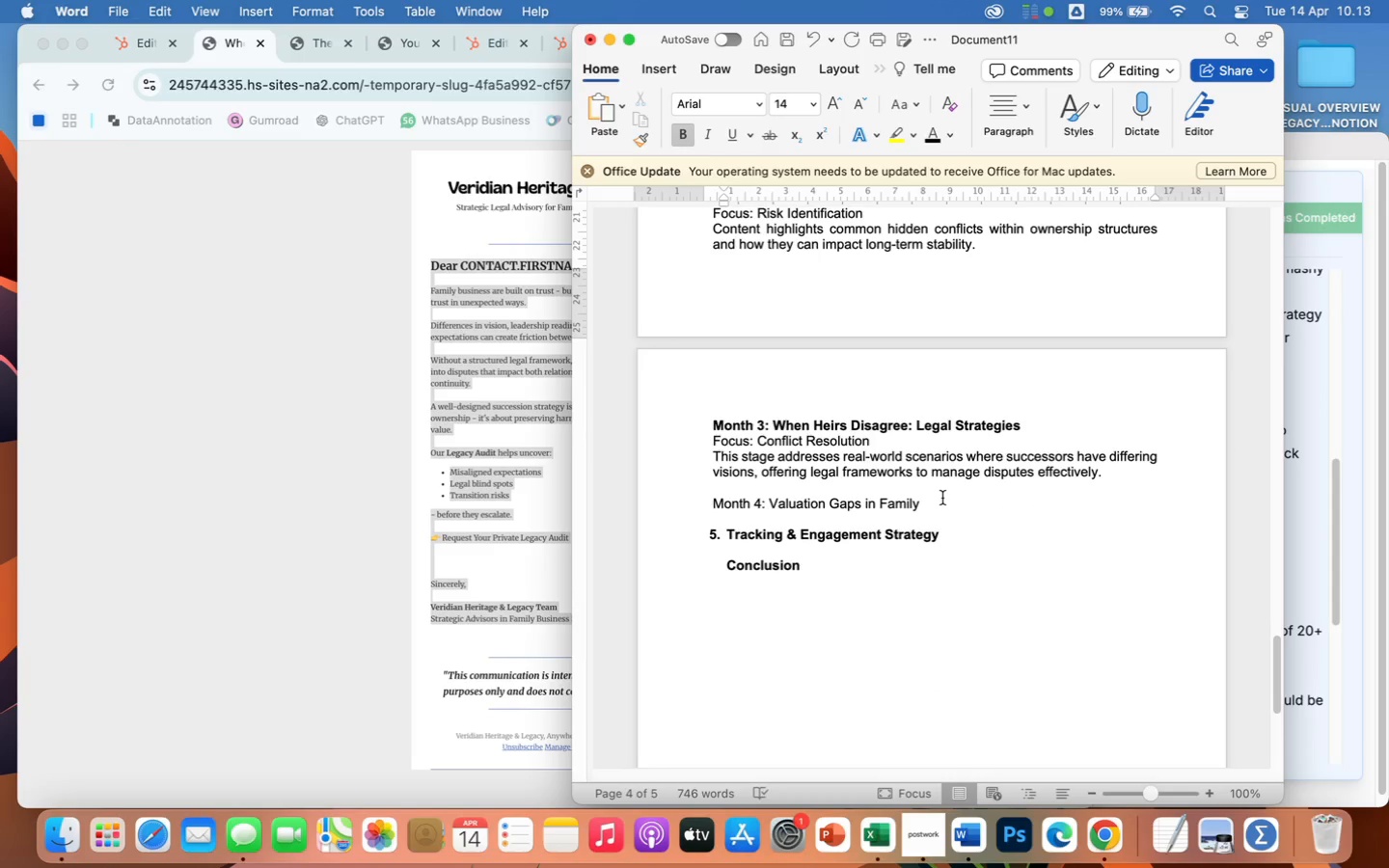 
left_click([942, 498])
 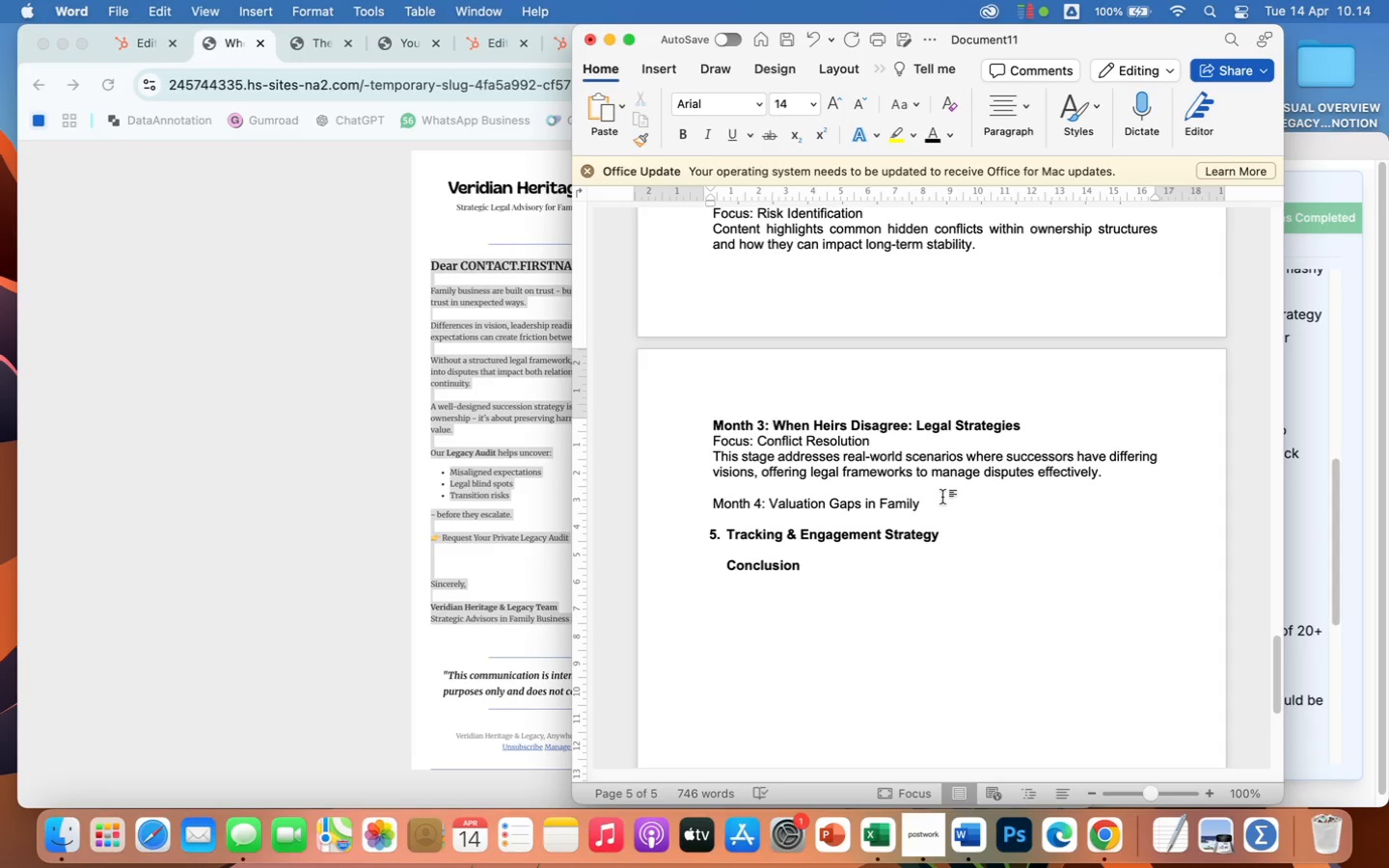 
wait(22.86)
 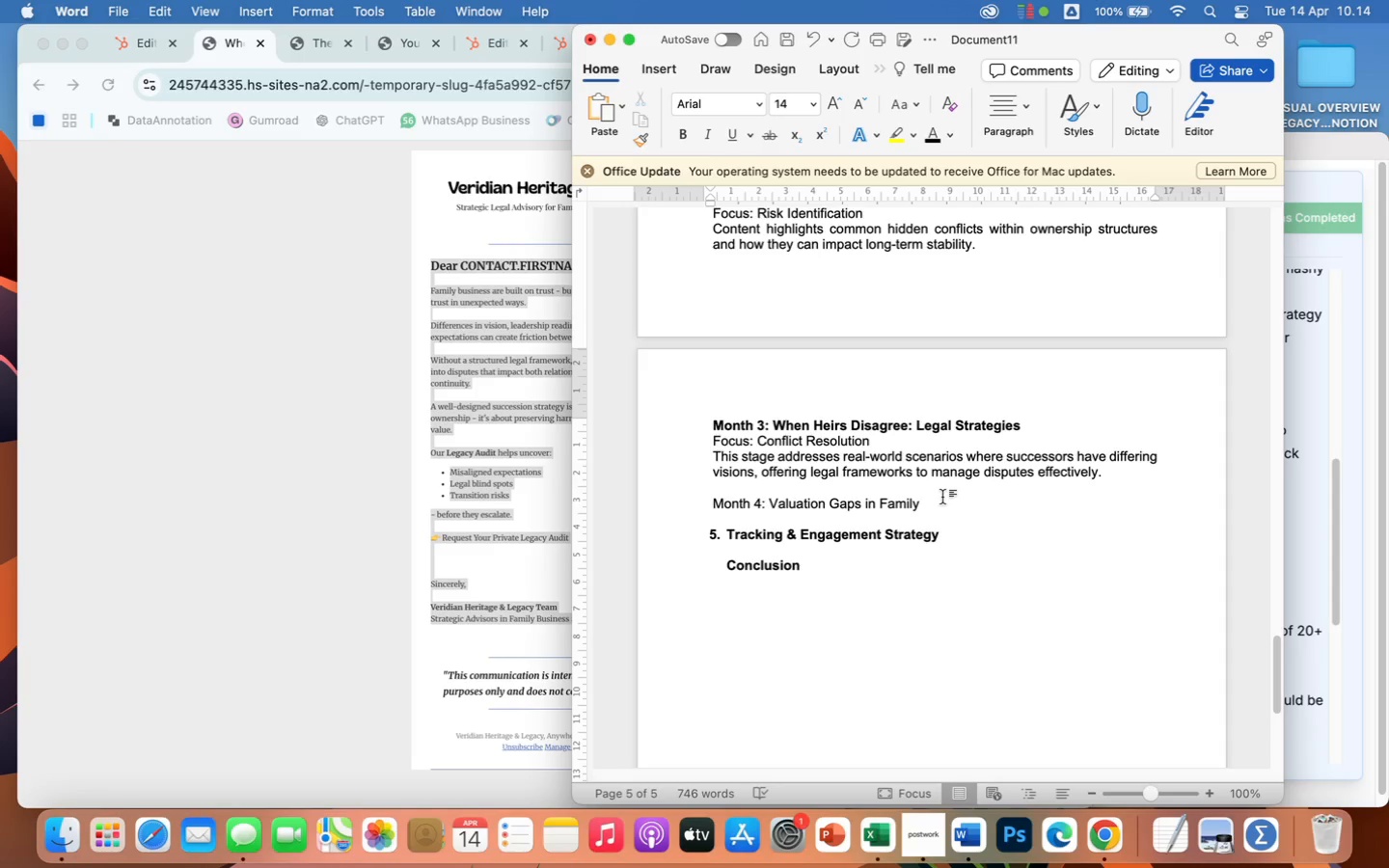 
type(-Owned Business)
 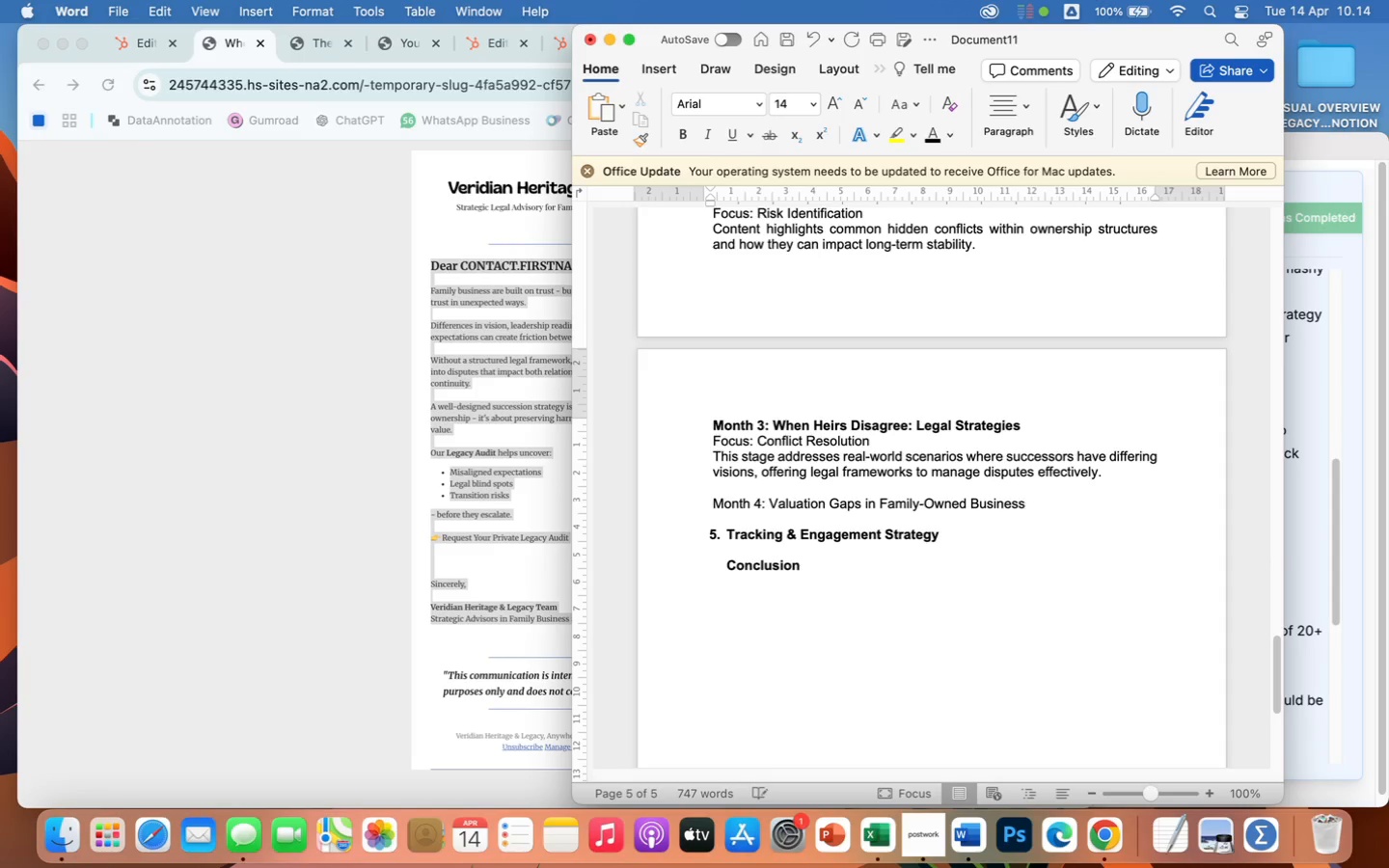 
key(Enter)
 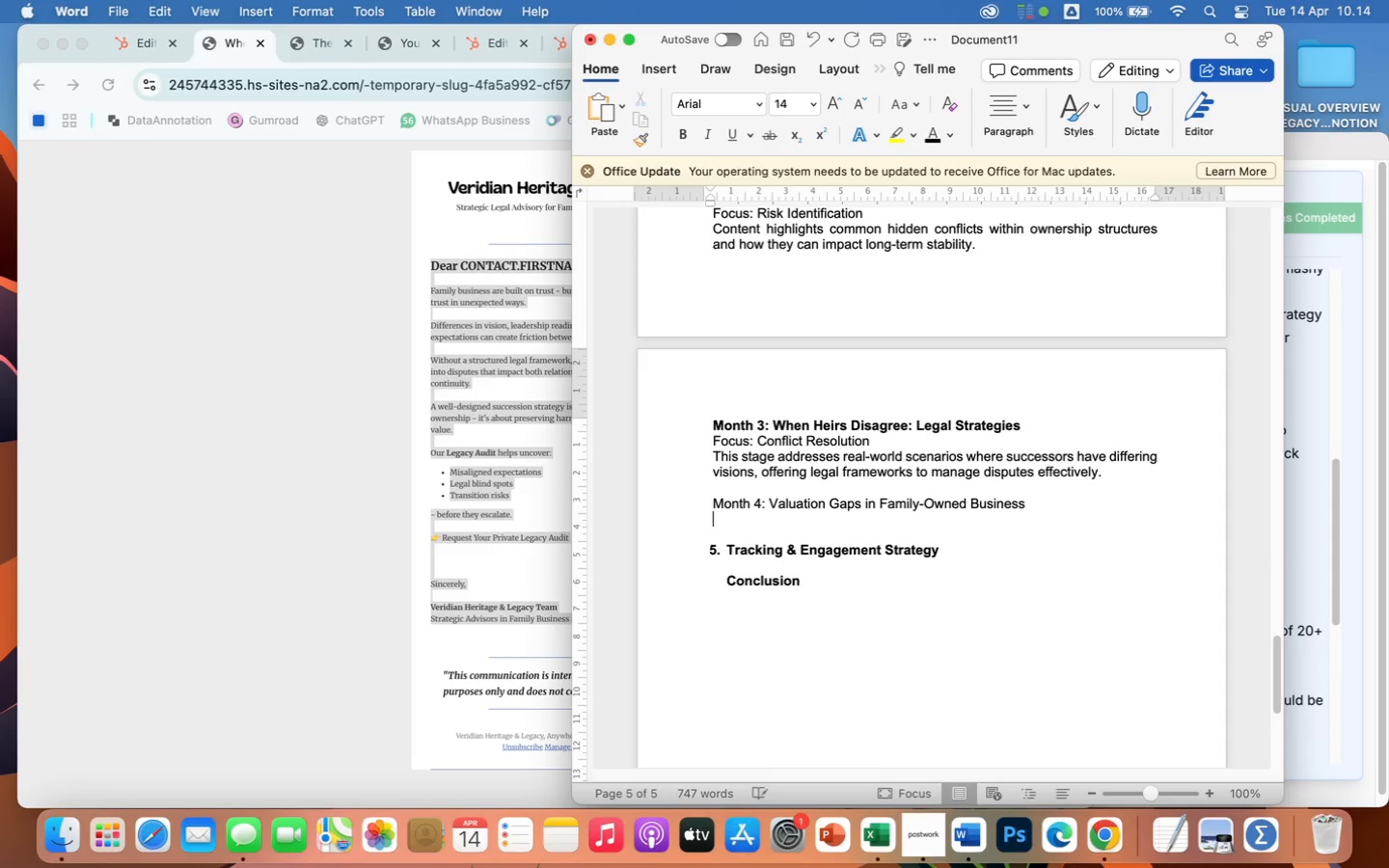 
type(Focus: Financial Clarity)
 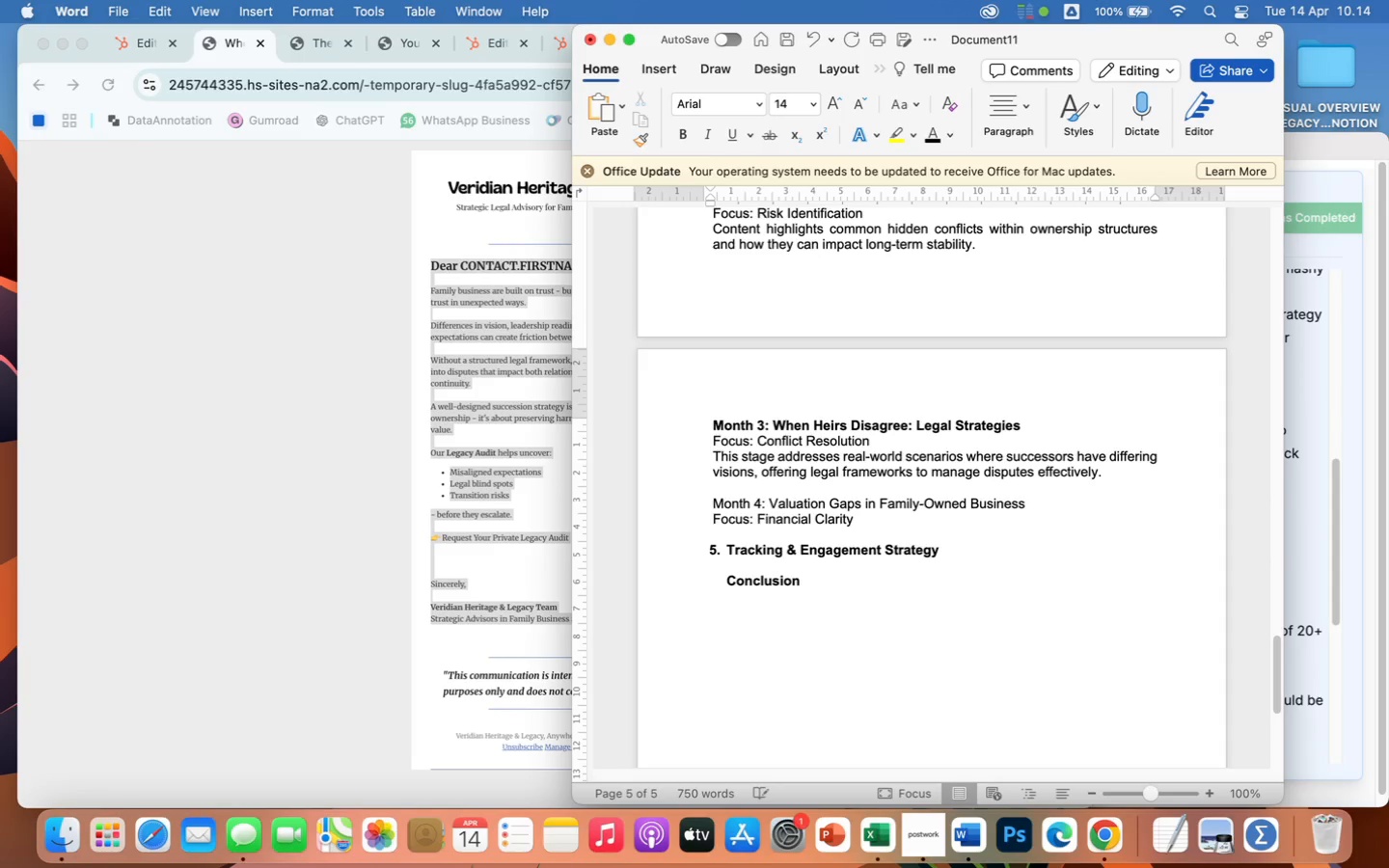 
key(Enter)
 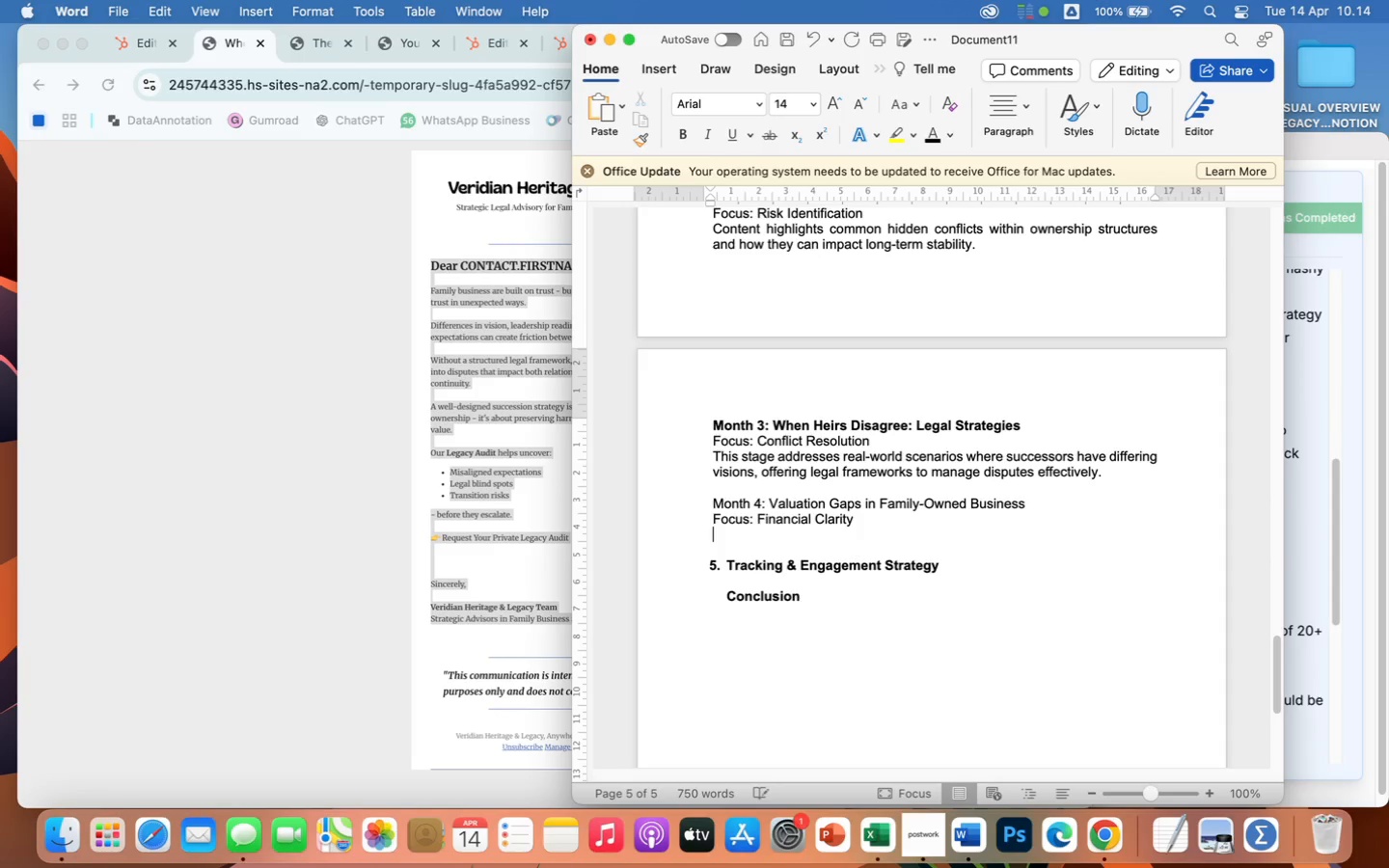 
type(Explains how valuation differences cam )
key(Backspace)
key(Backspace)
type(n create tension during transitions and how structured planning can mitigate these risks.)
 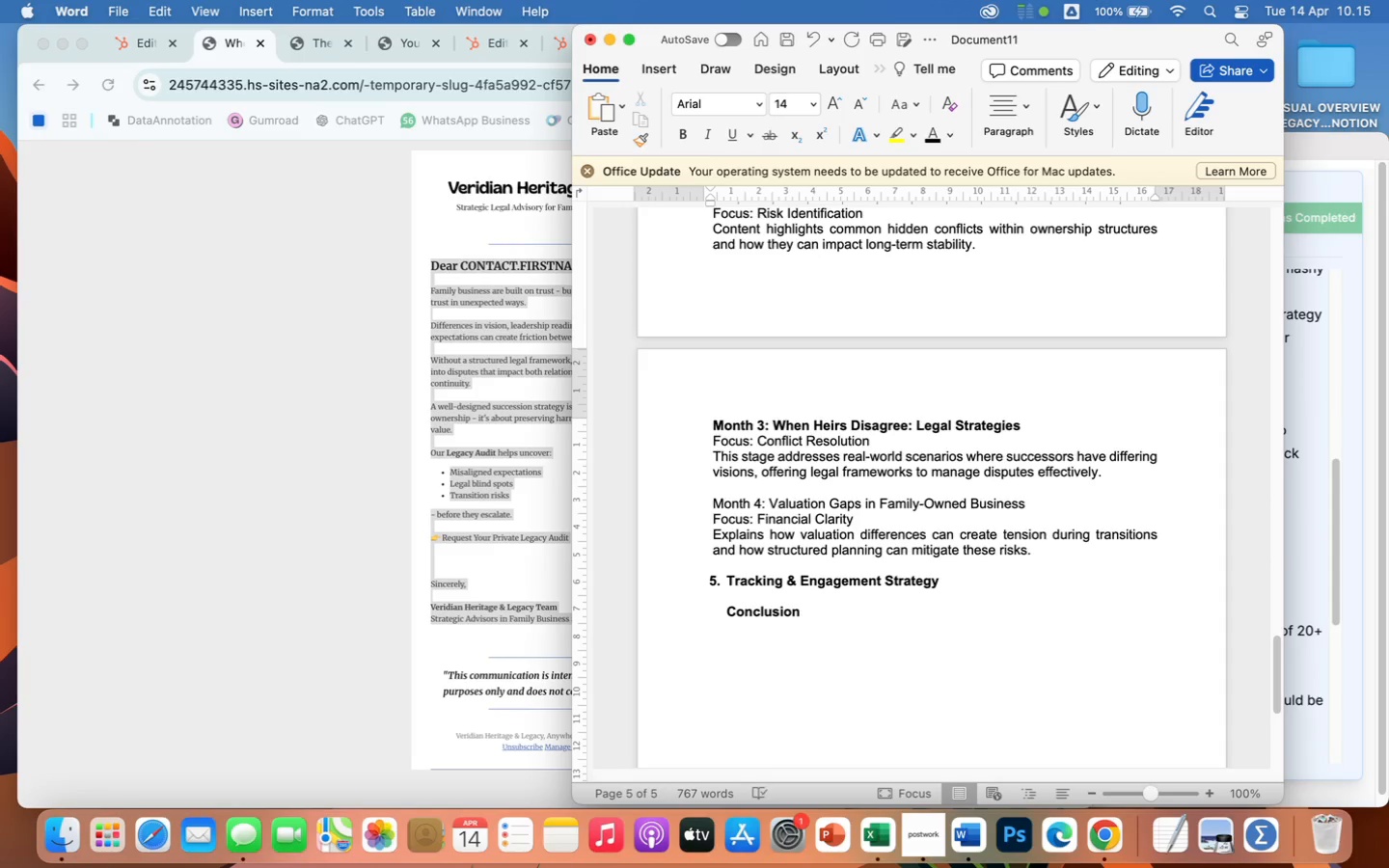 
key(Enter)
 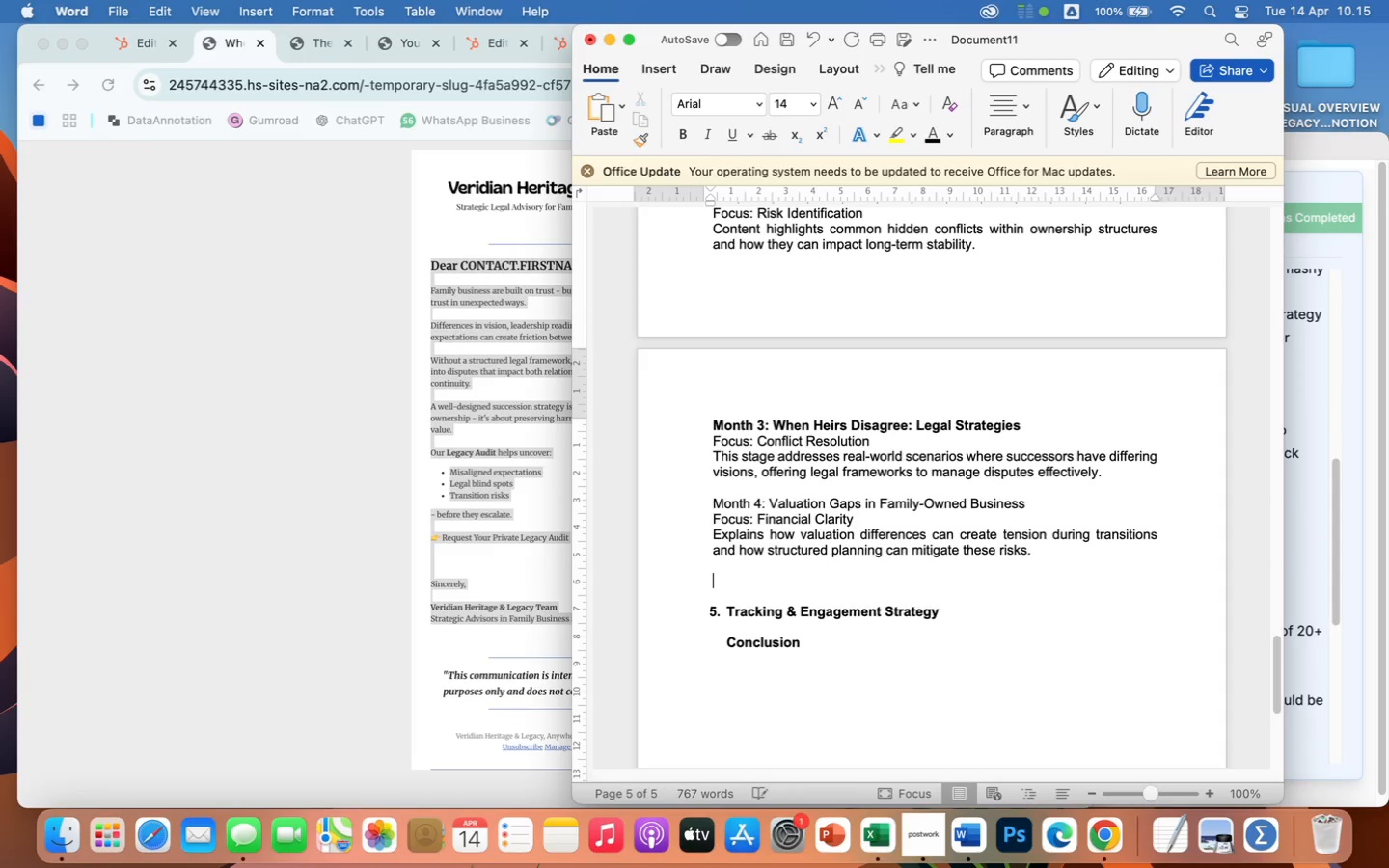 
key(Enter)
 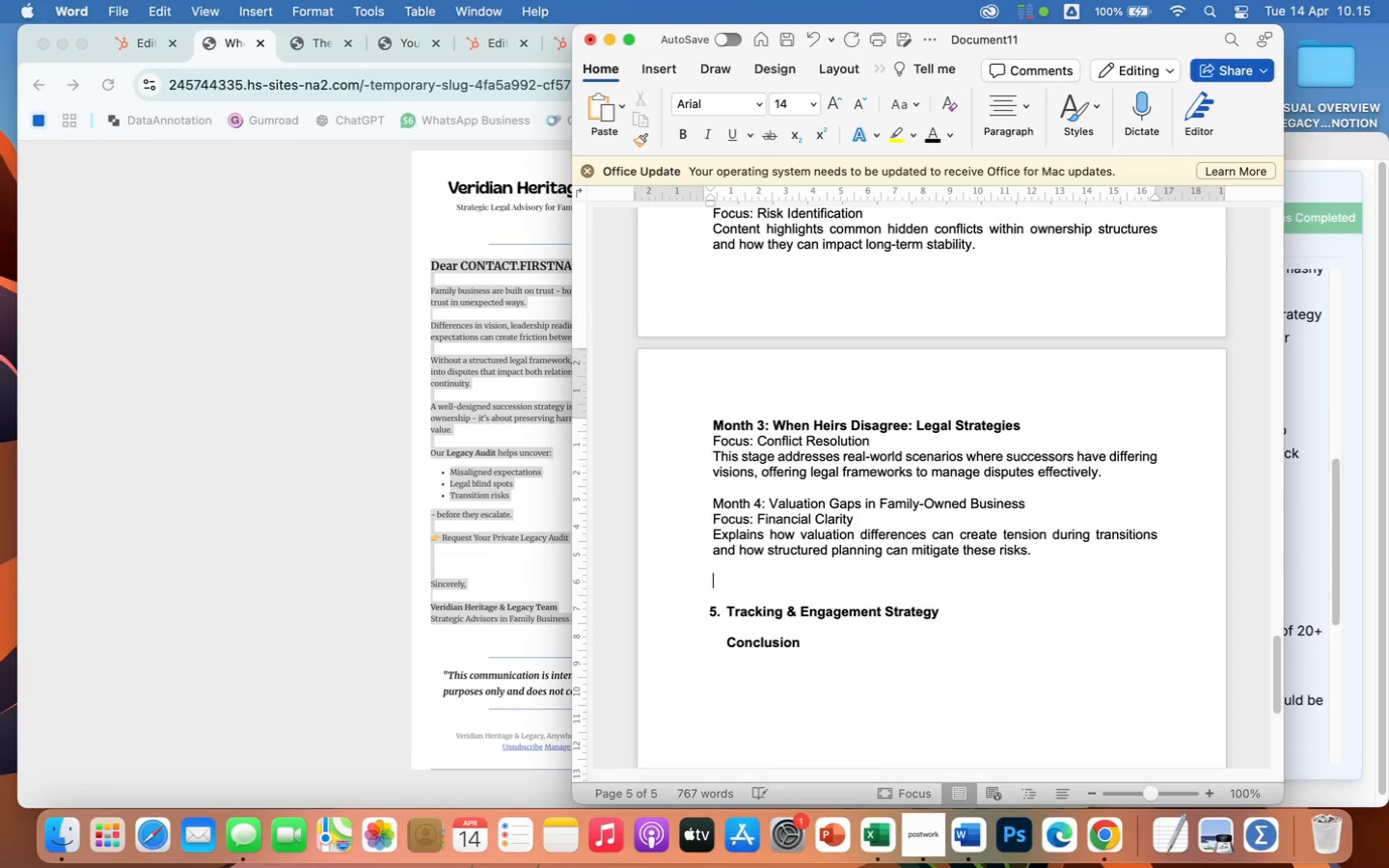 
type(Montg)
key(Backspace)
type(h 5: )
 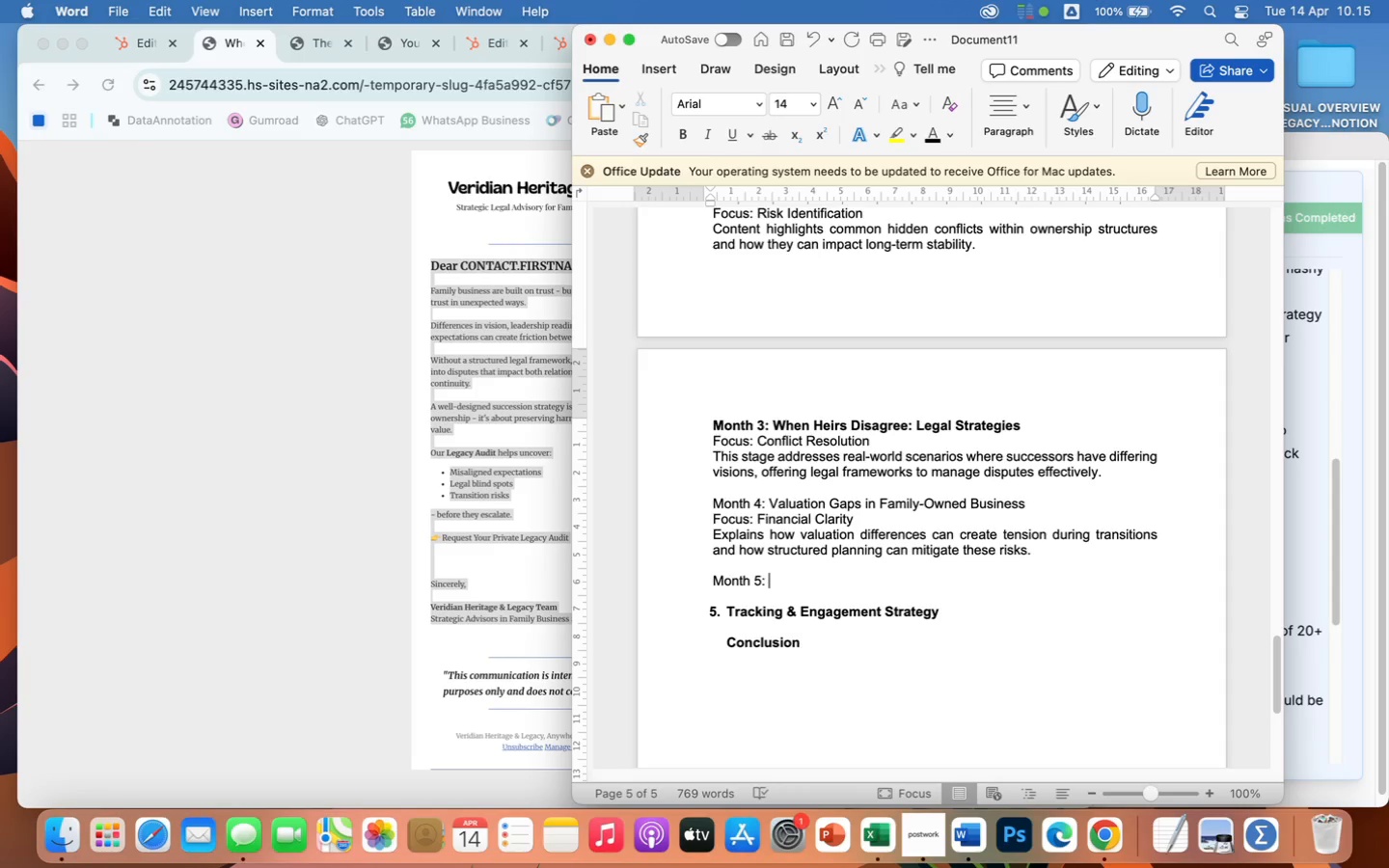 
type(Preparing the Next Generation for Leadership)
 